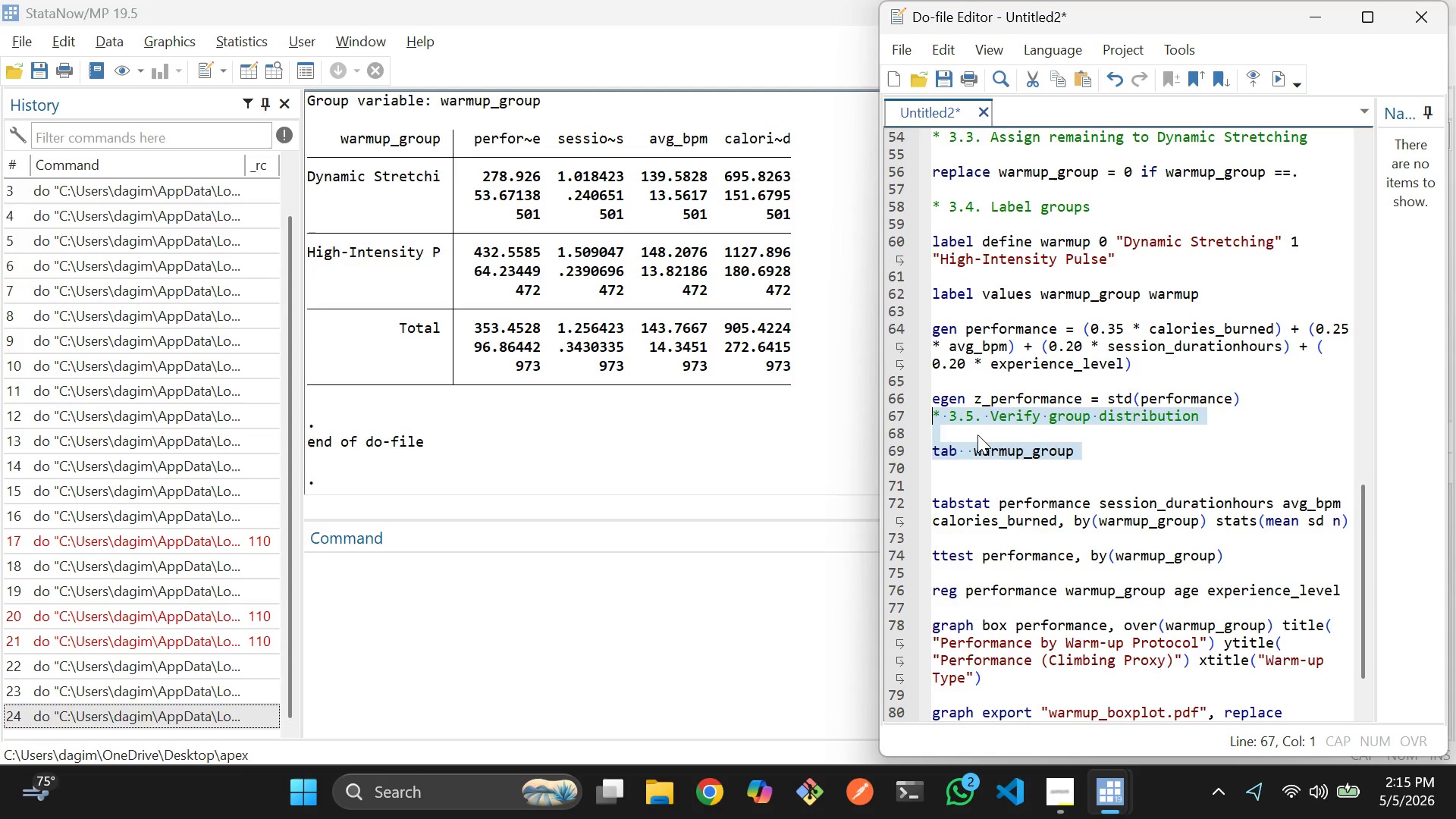 
key(Alt+ArrowUp)
 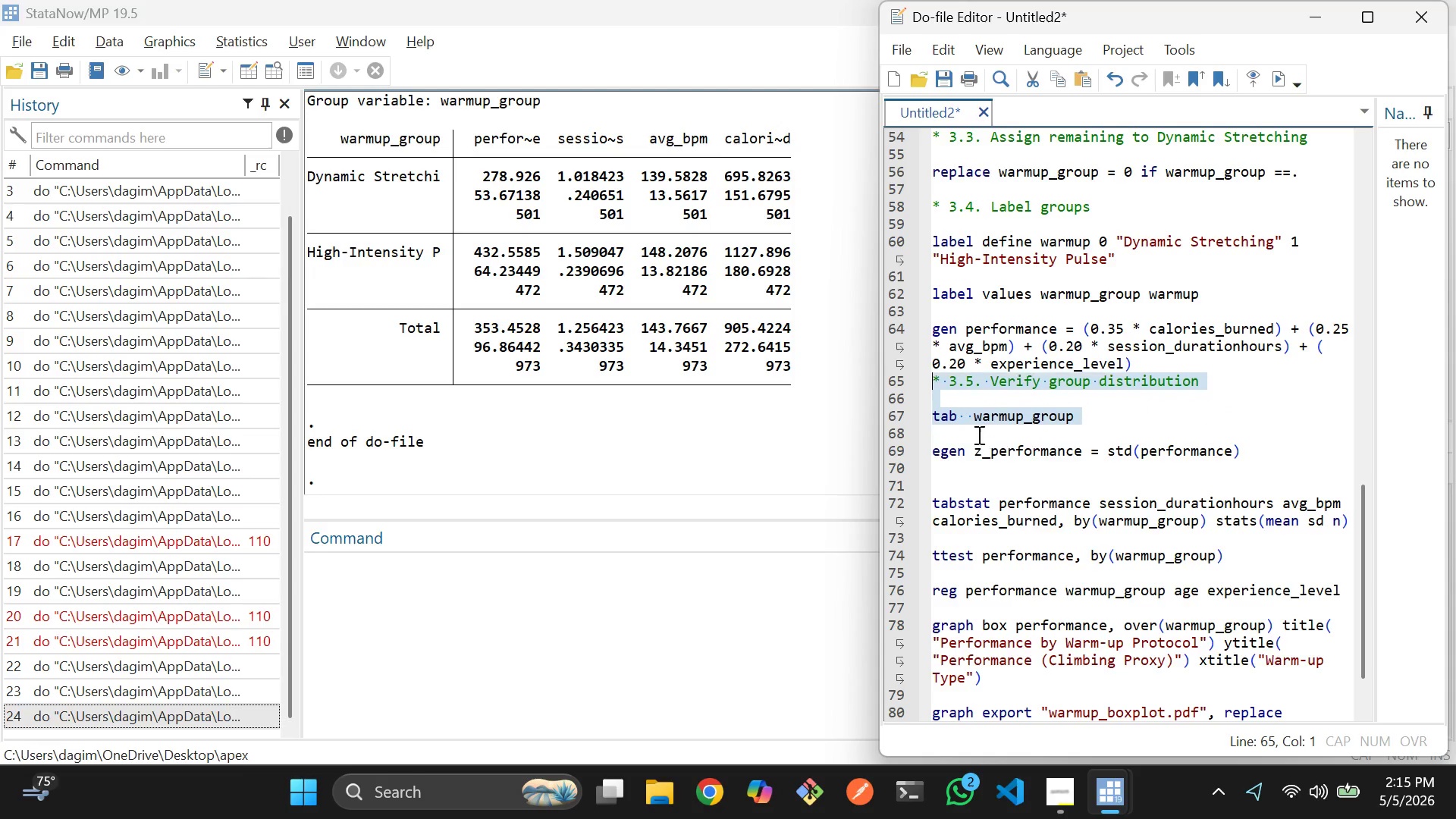 
key(Alt+ArrowUp)
 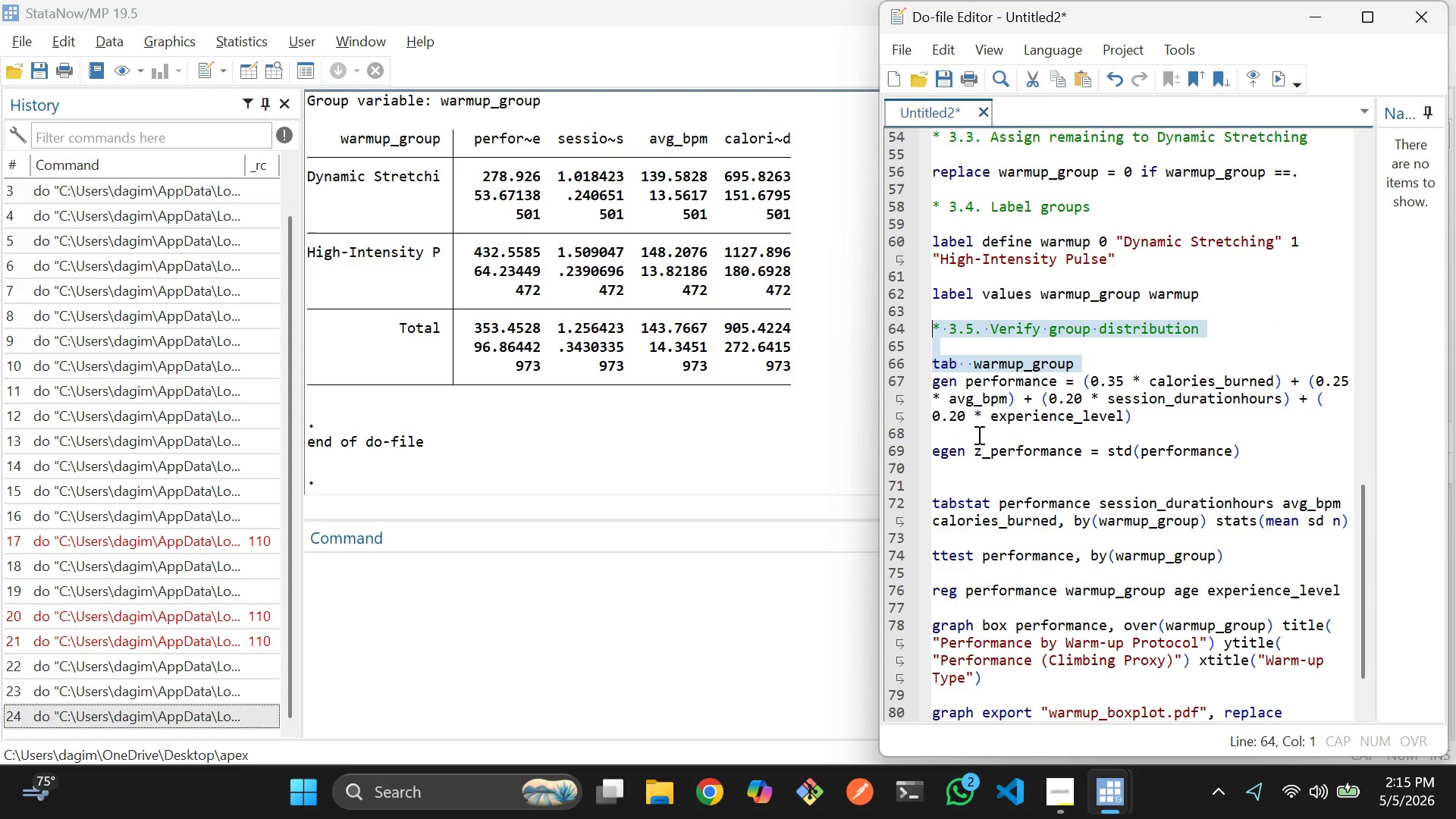 
key(Alt+ArrowUp)
 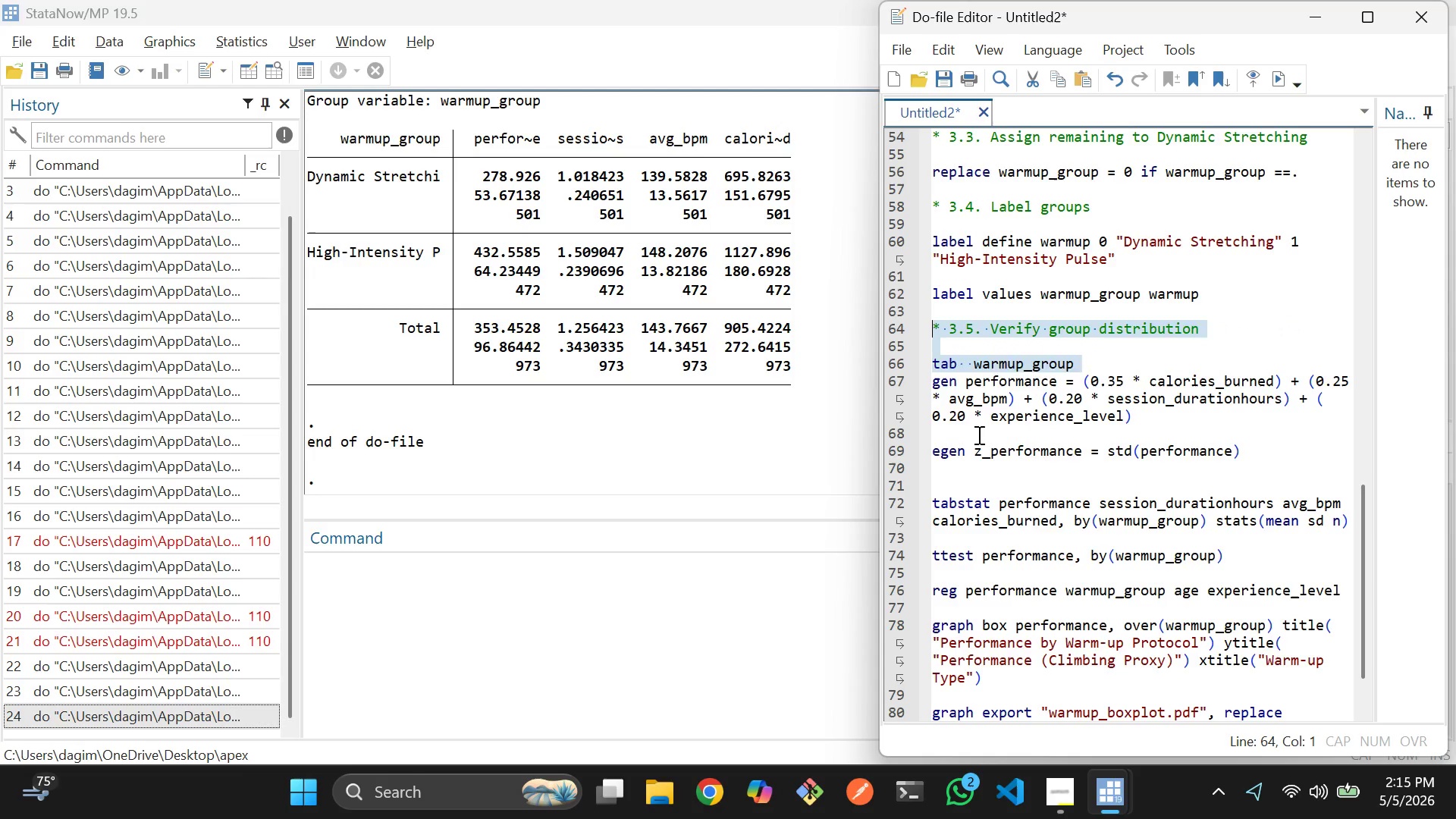 
key(Alt+ArrowUp)
 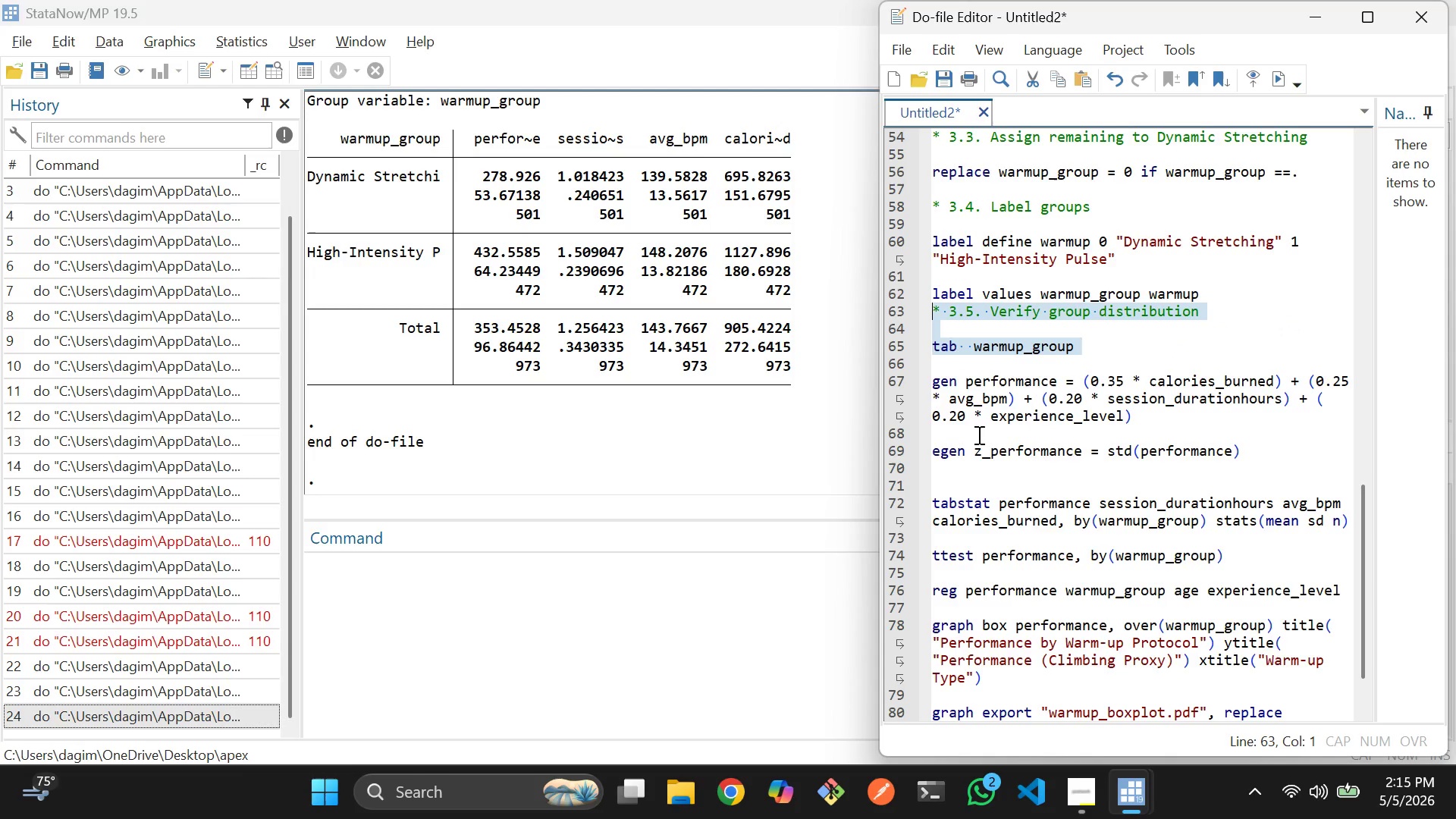 
wait(11.34)
 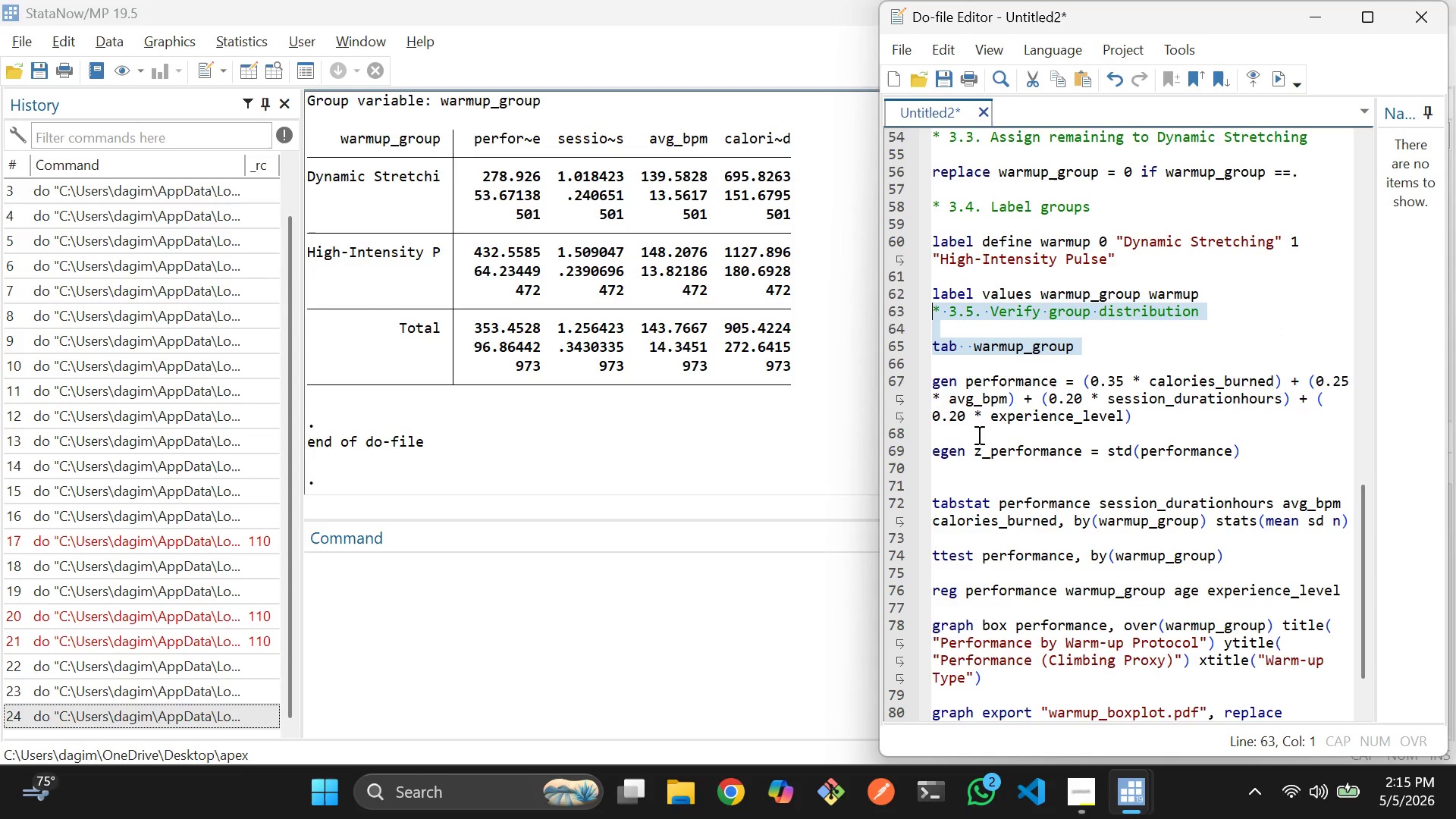 
double_click([1230, 293])
 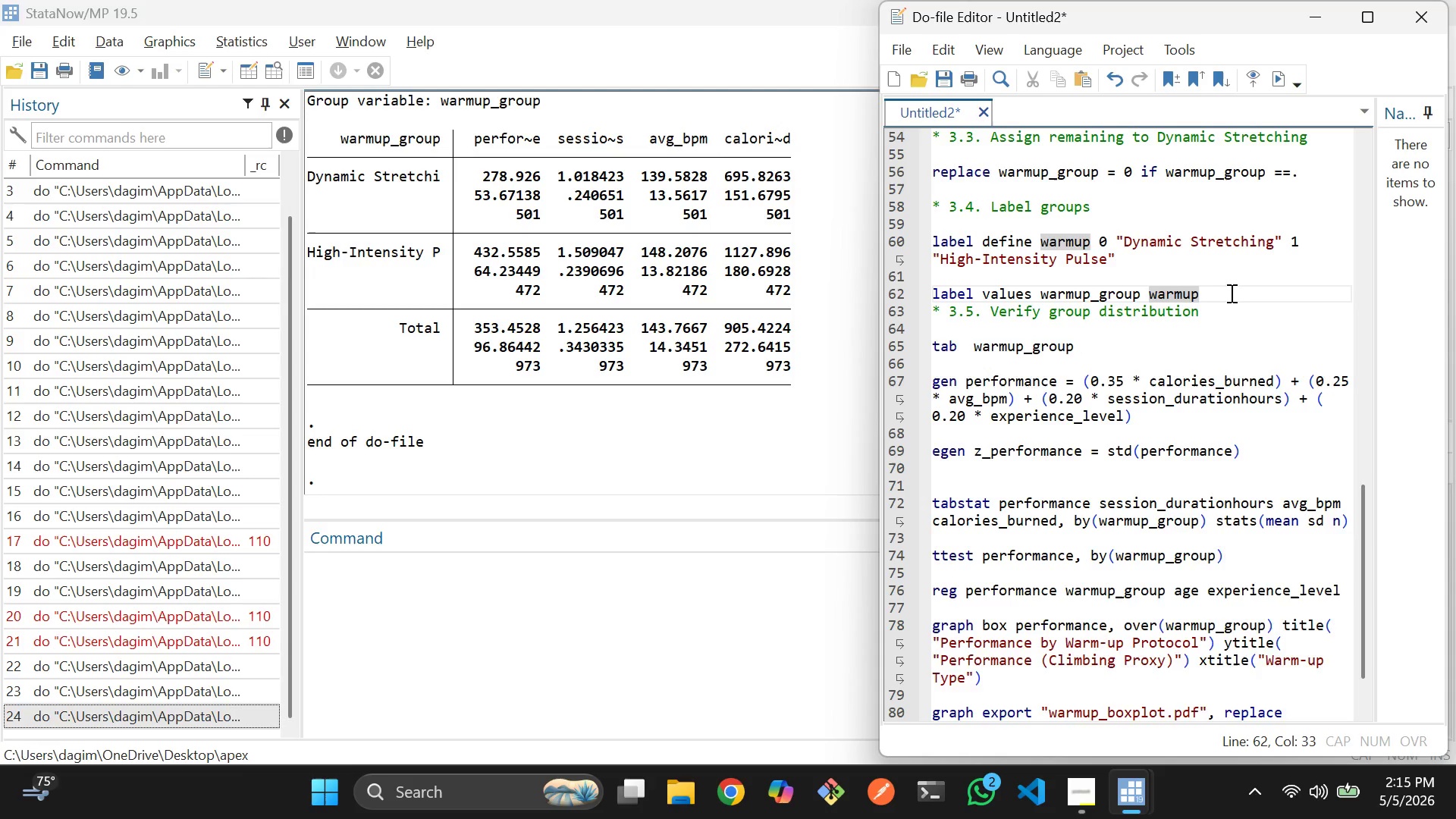 
key(Enter)
 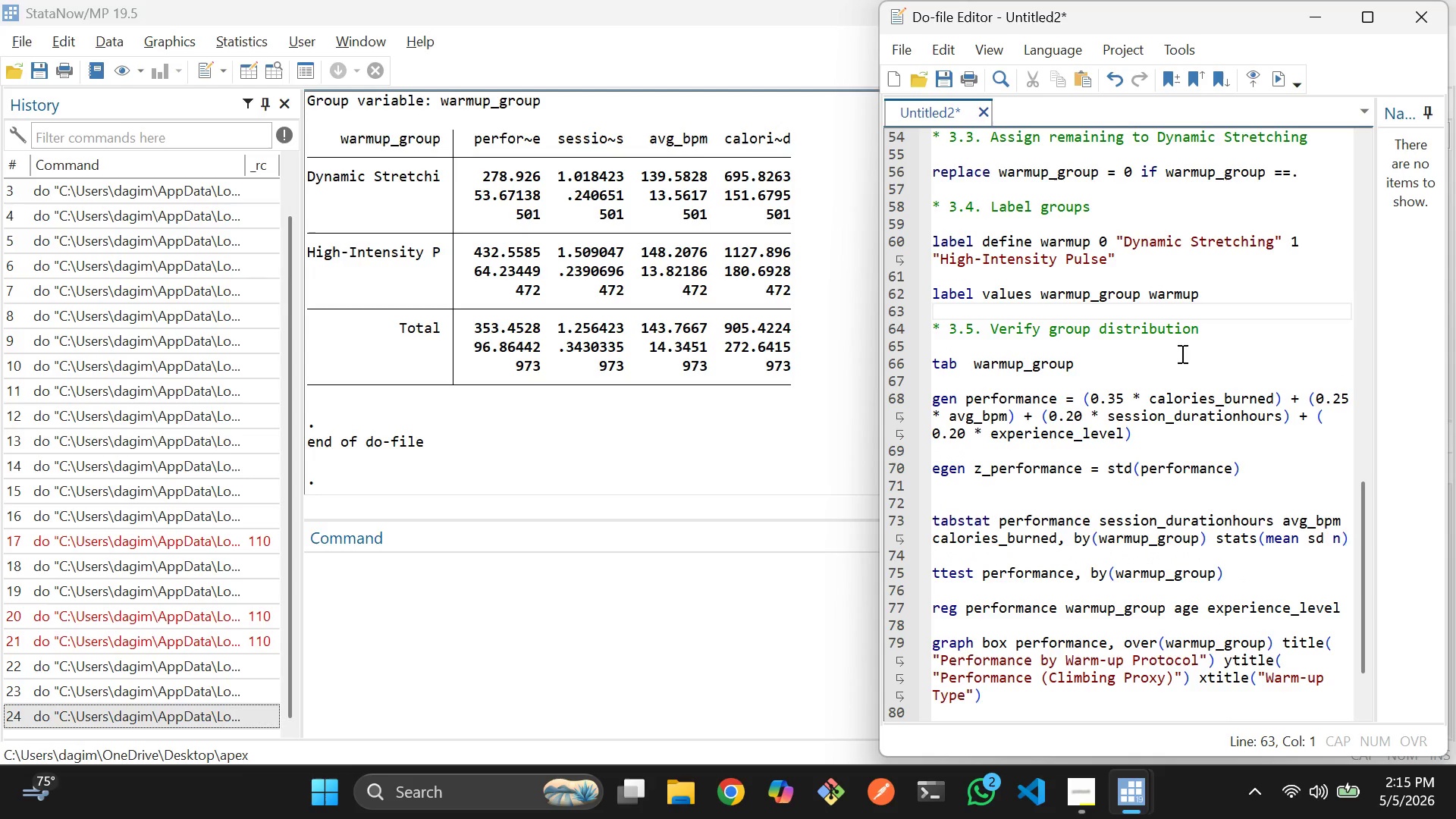 
left_click([1165, 358])
 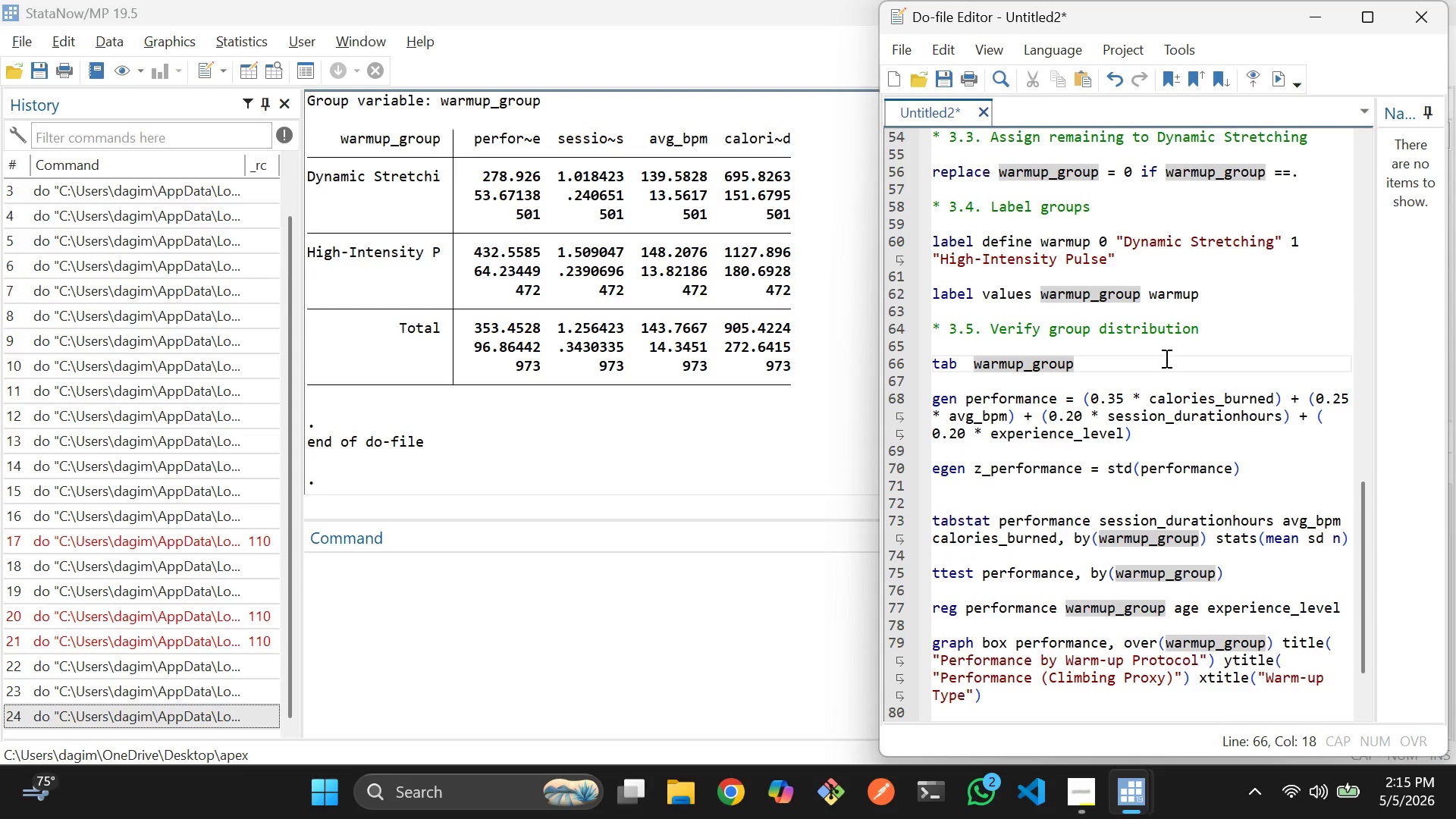 
key(Enter)
 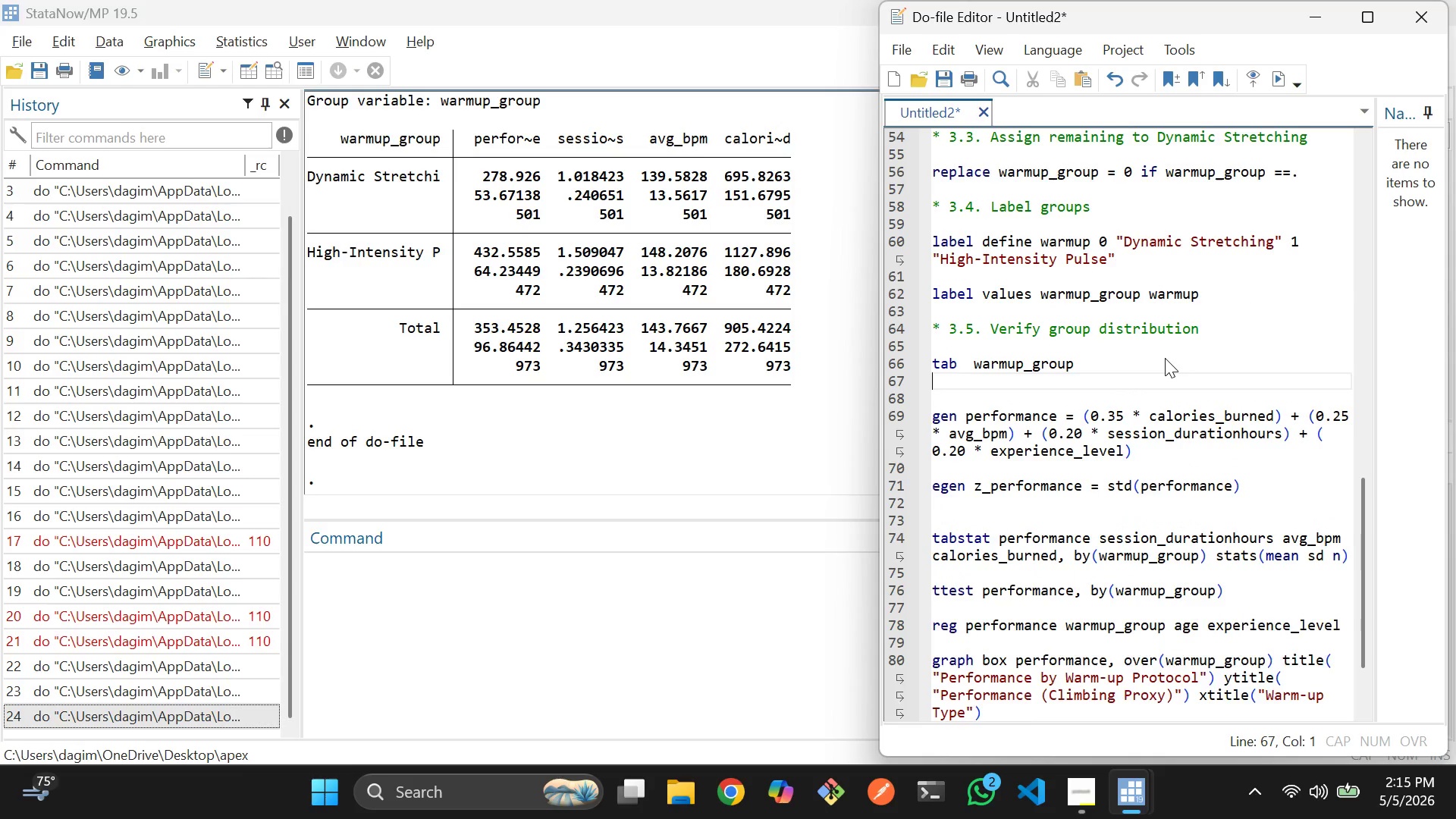 
key(Enter)
 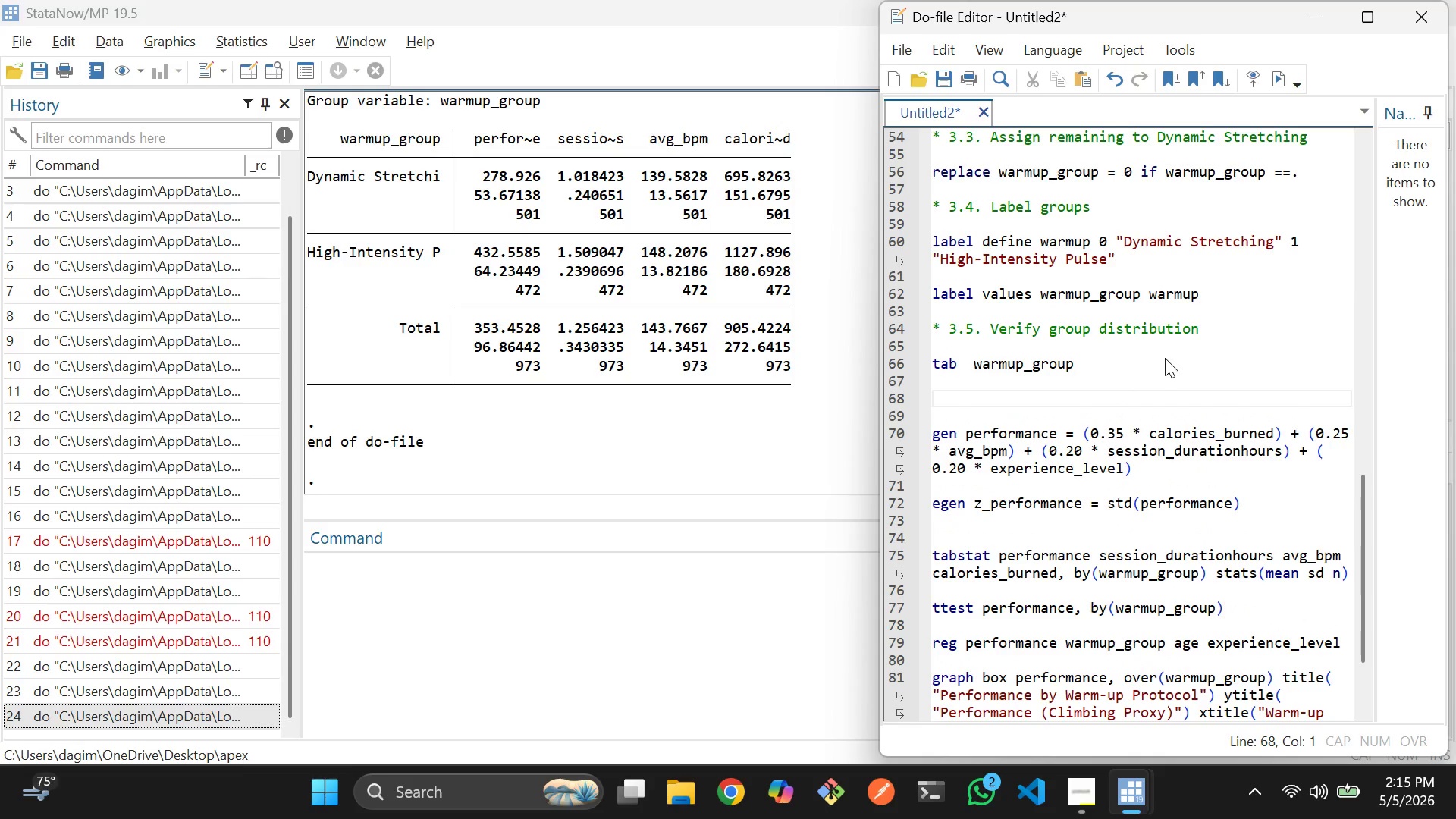 
key(Shift+8)
 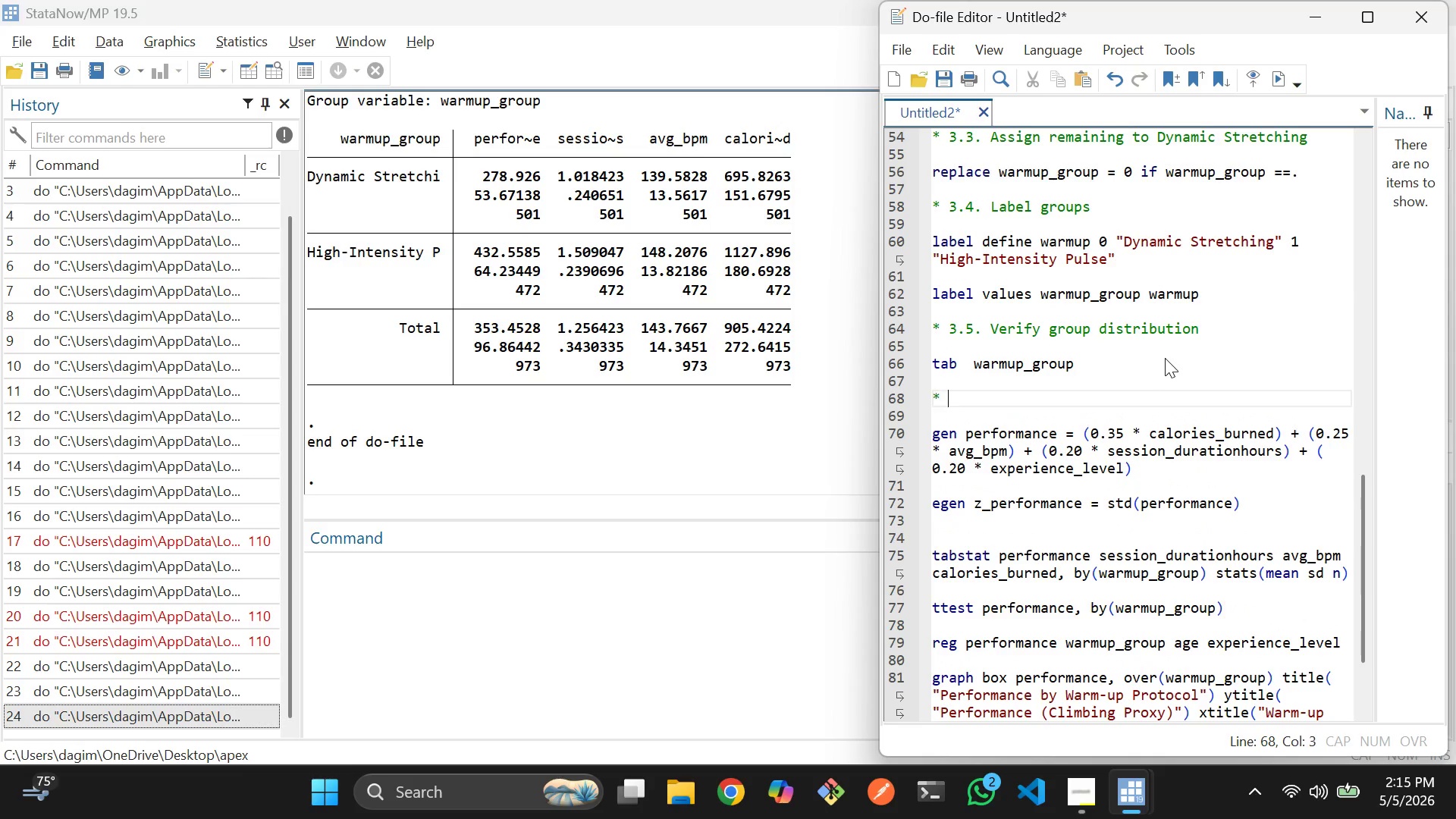 
key(Space)
 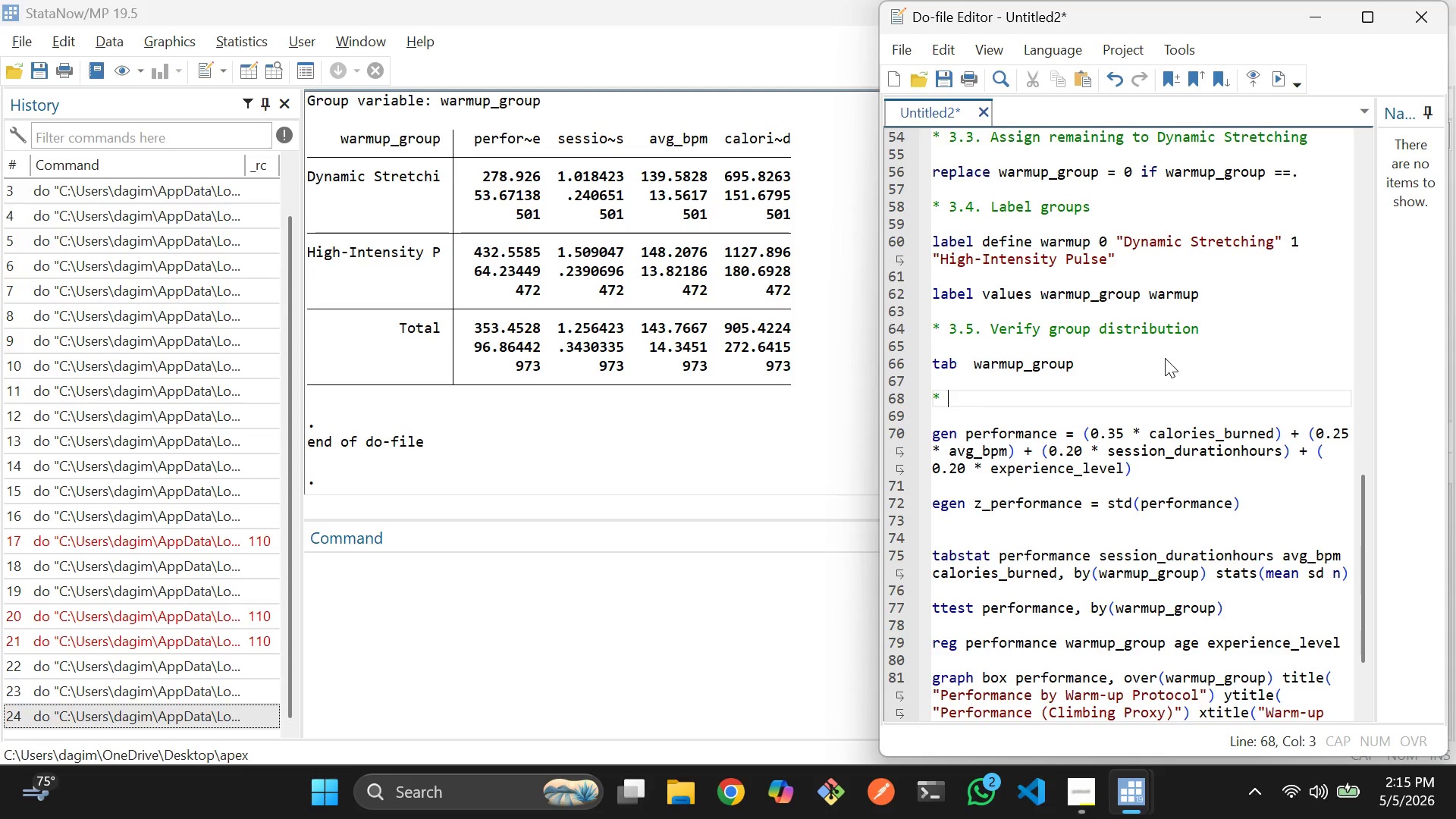 
key(Backspace)
 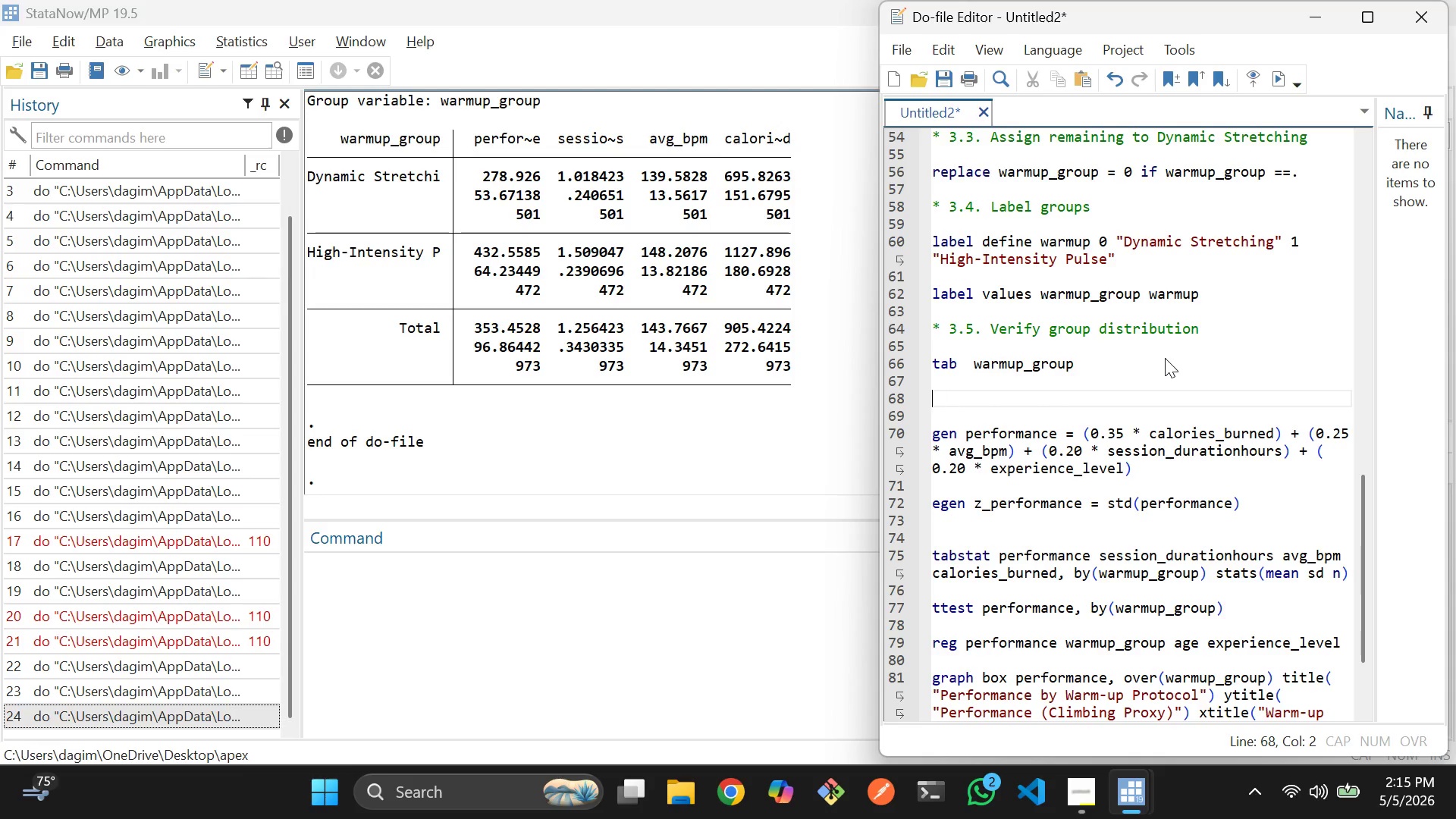 
key(Backspace)
 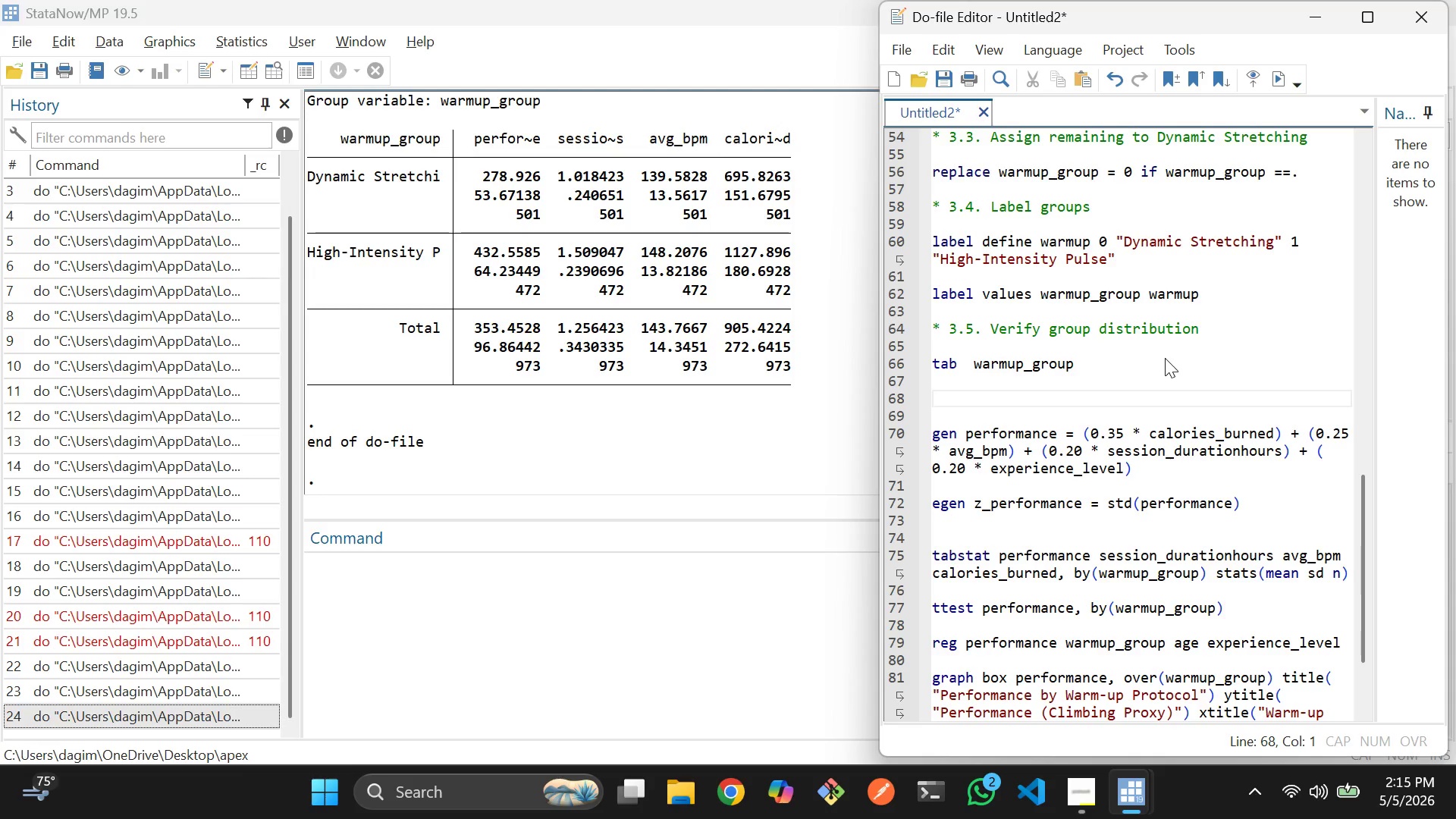 
key(Shift+8)
 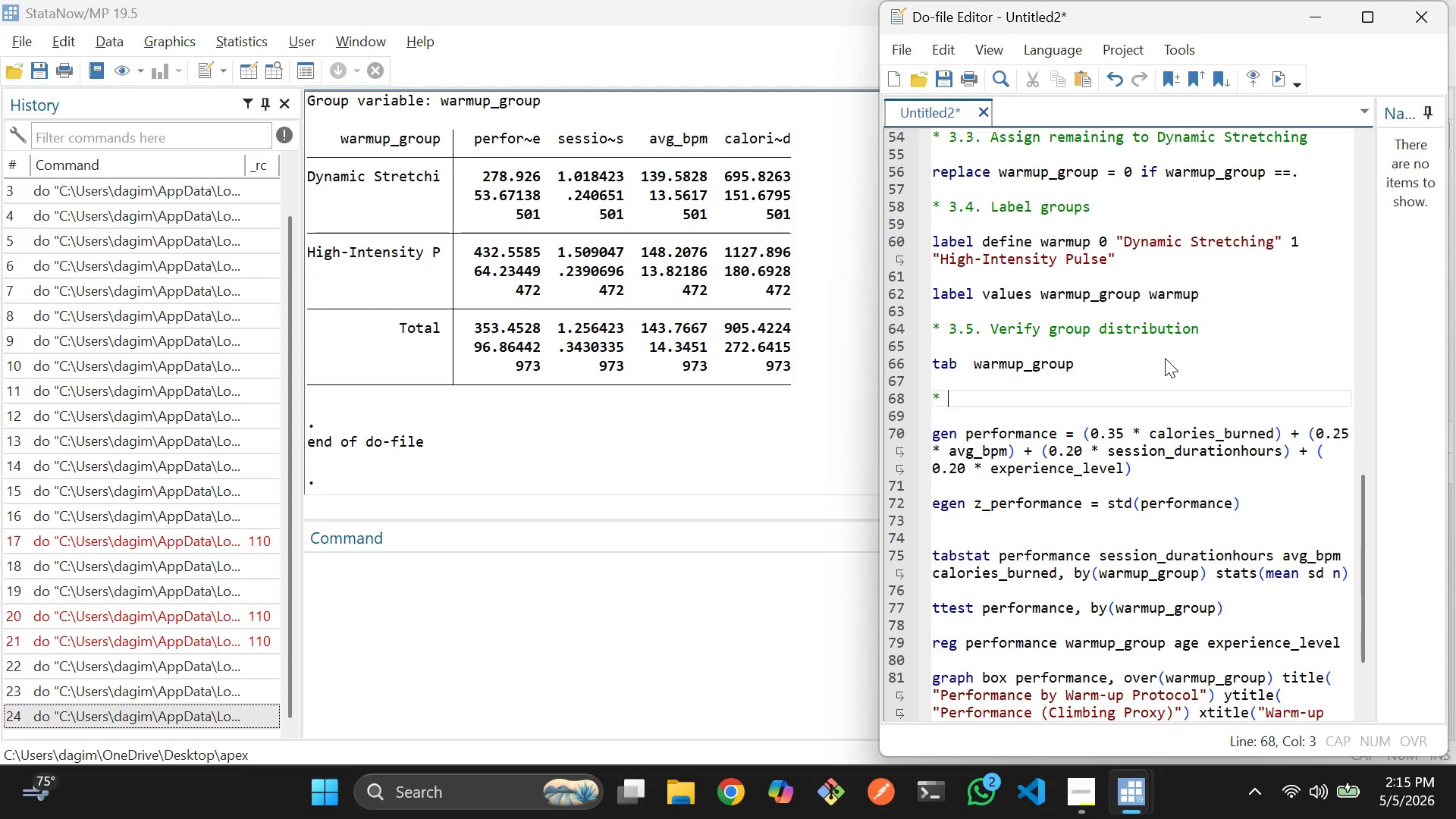 
key(Space)
 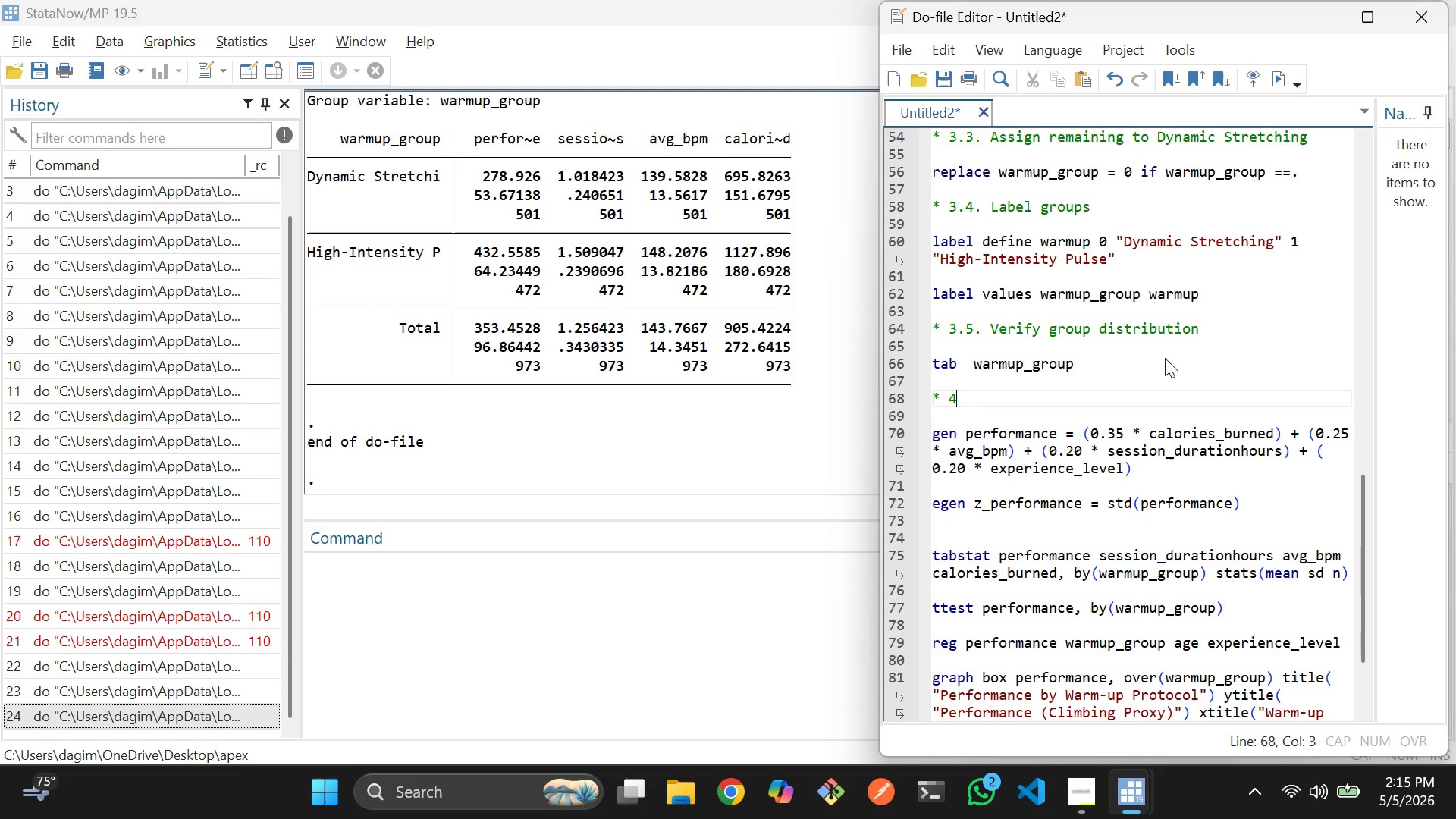 
key(4)
 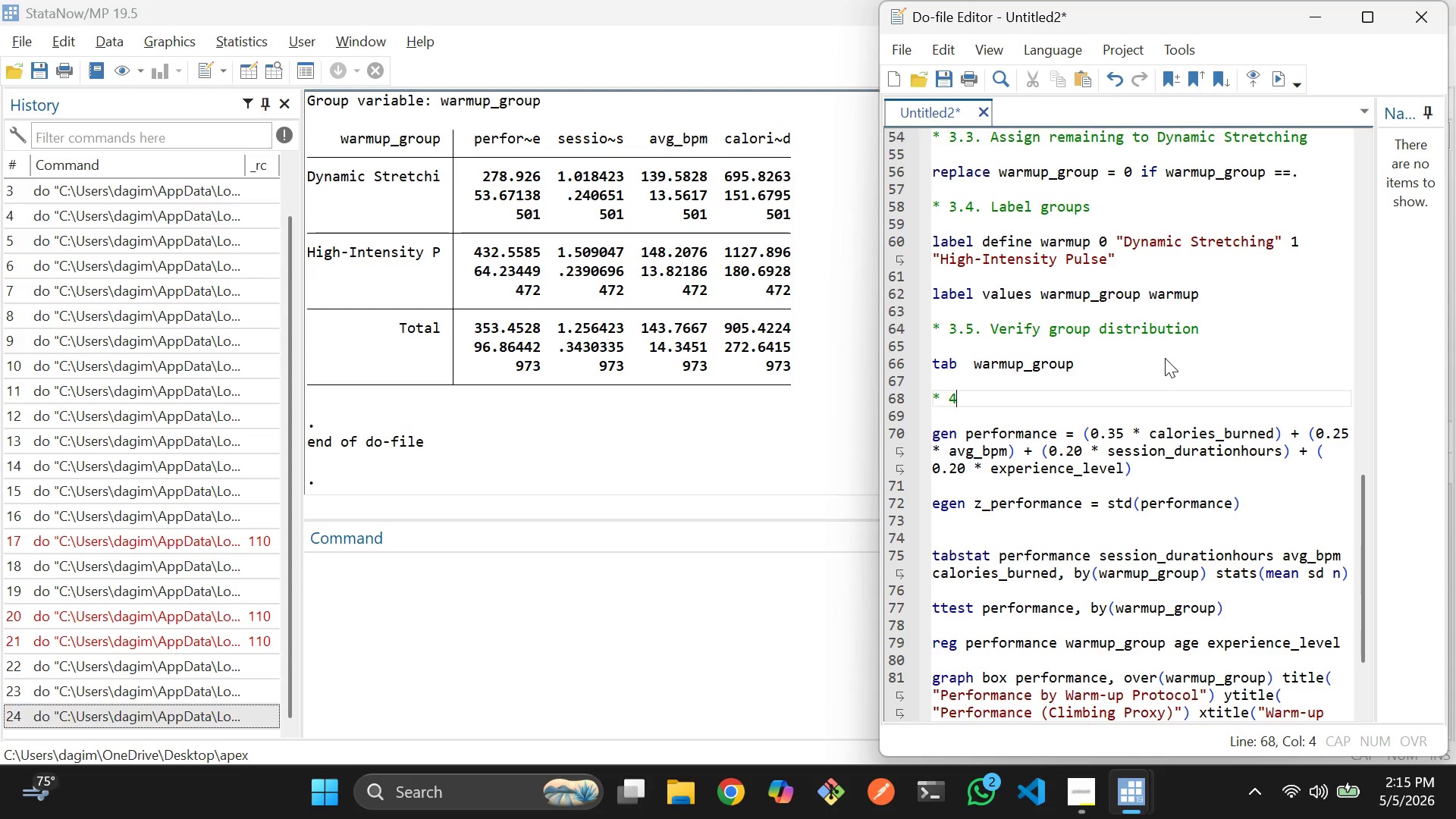 
key(Period)
 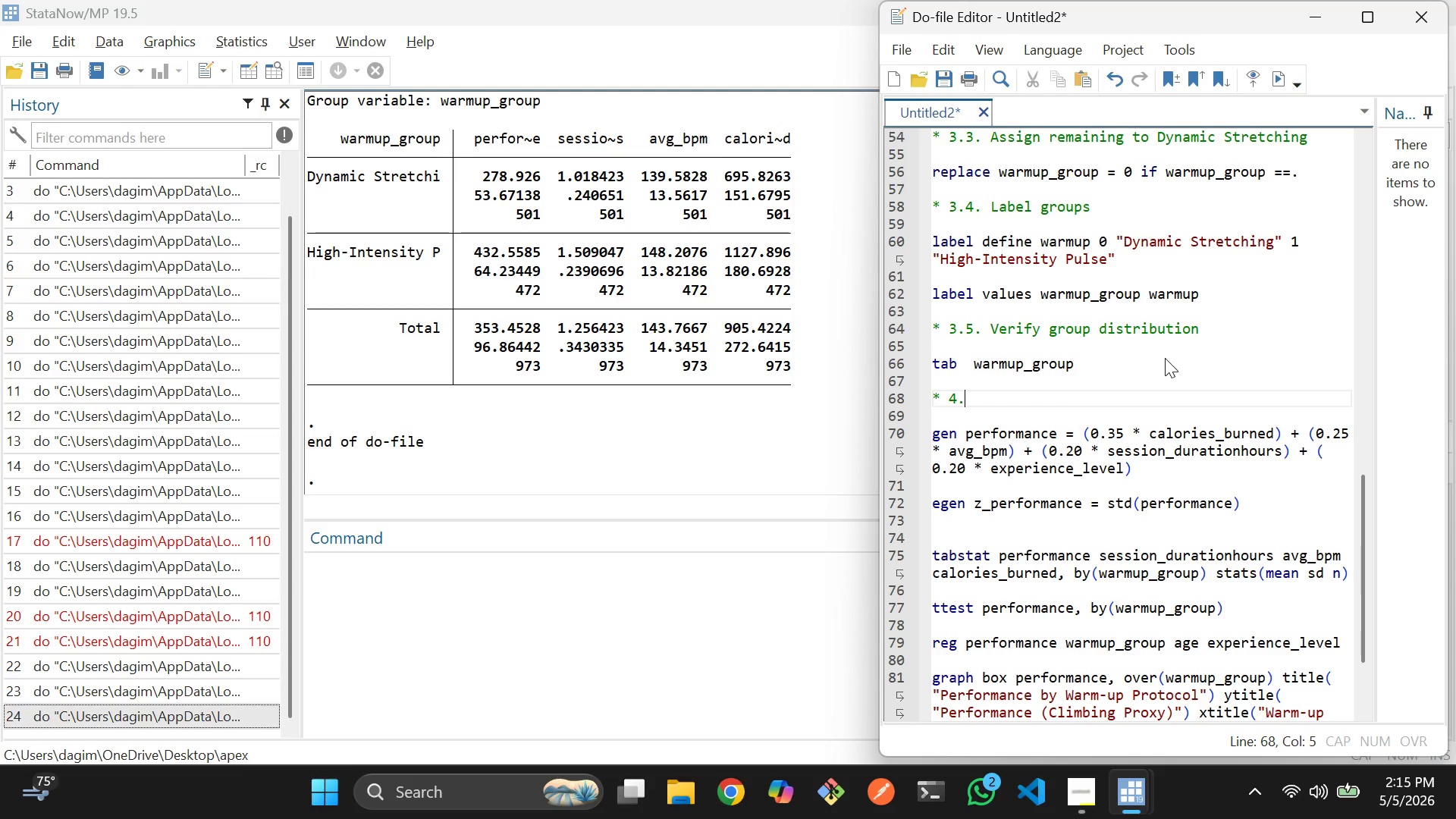 
key(Space)
 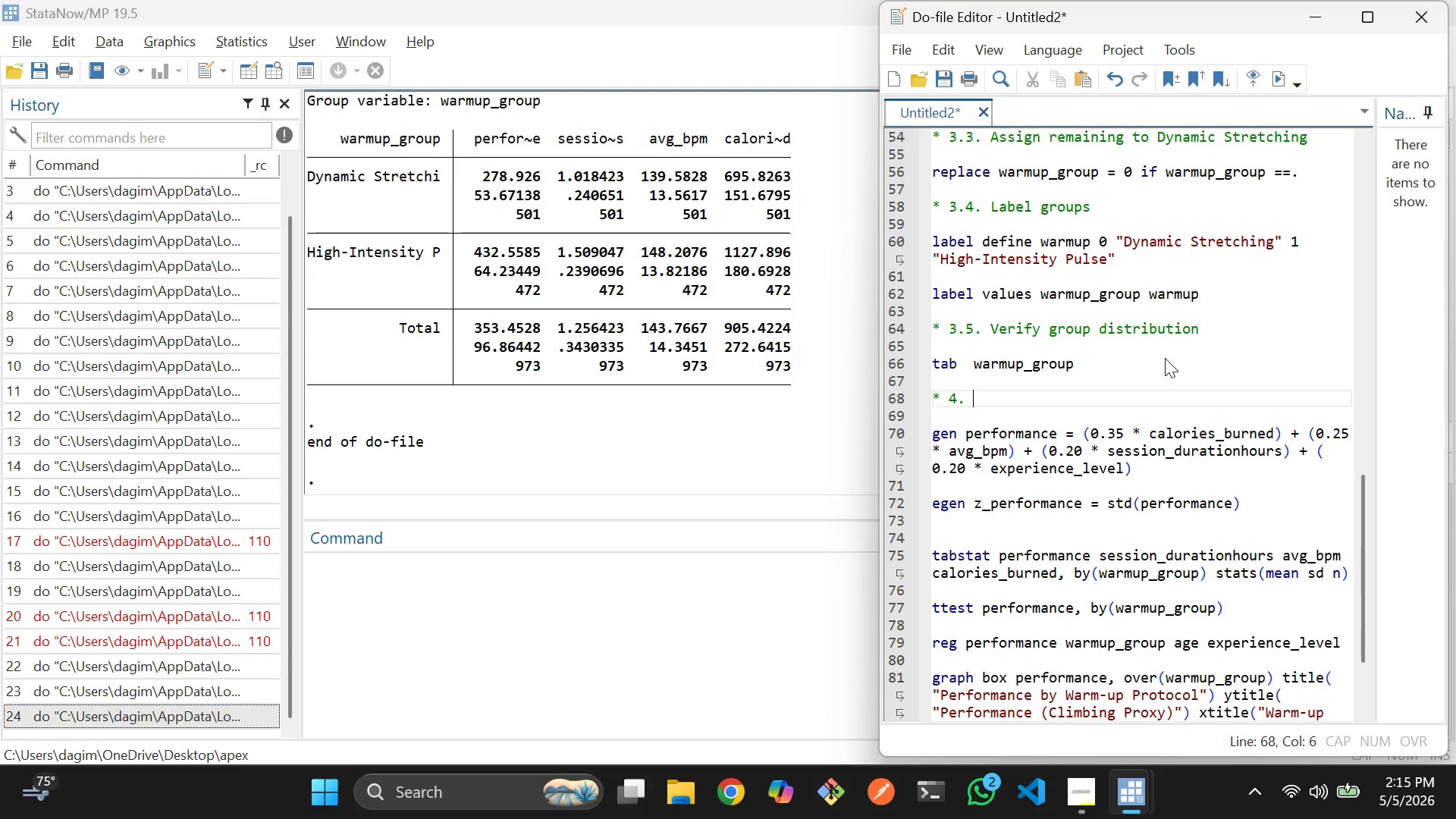 
type(Create Per)
key(Tab)
type( Metric (Proc)
key(Backspace)
type(xy F)
key(Backspace)
type(for Climbin)
key(Tab)
 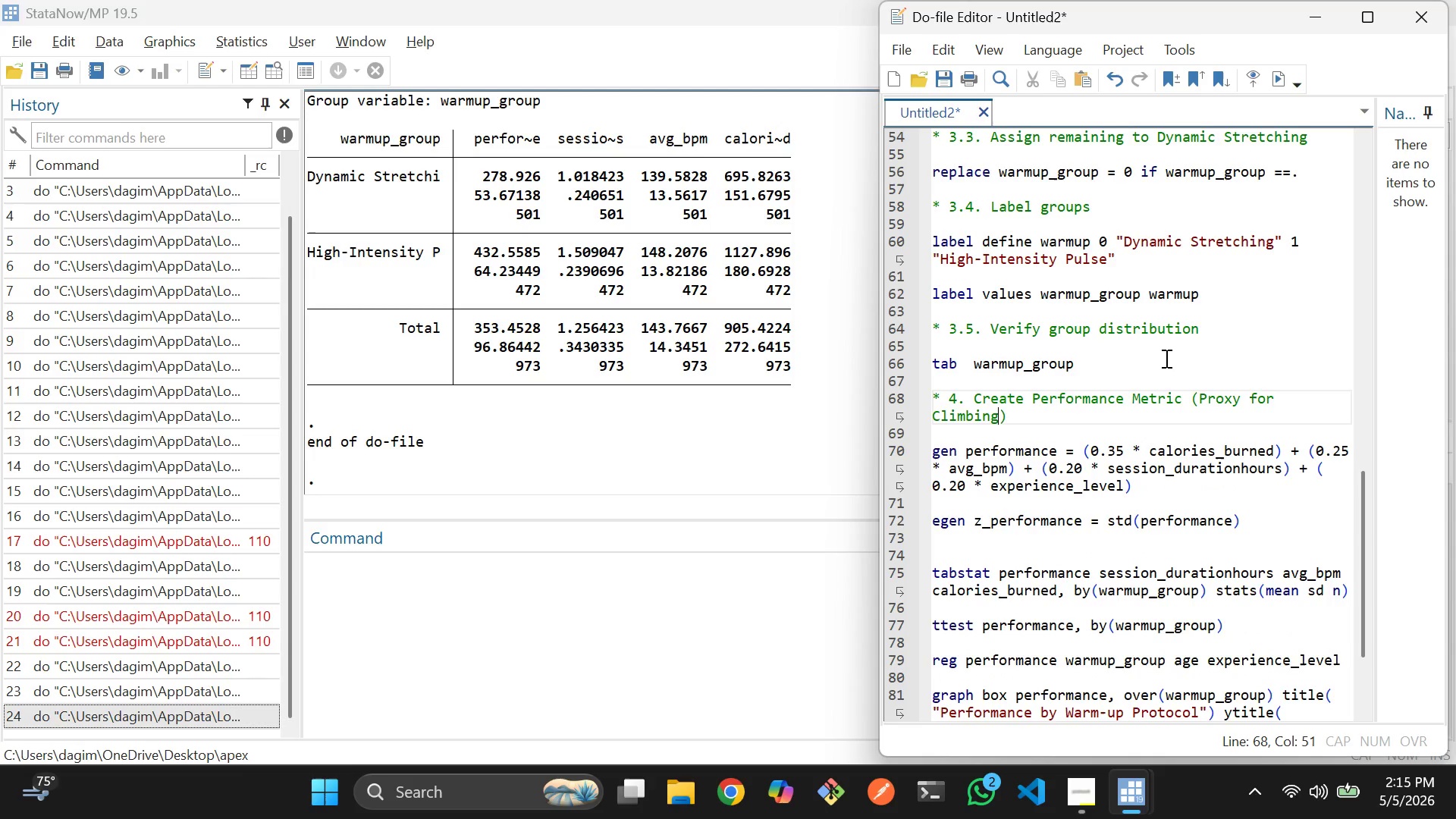 
key(ArrowRight)
 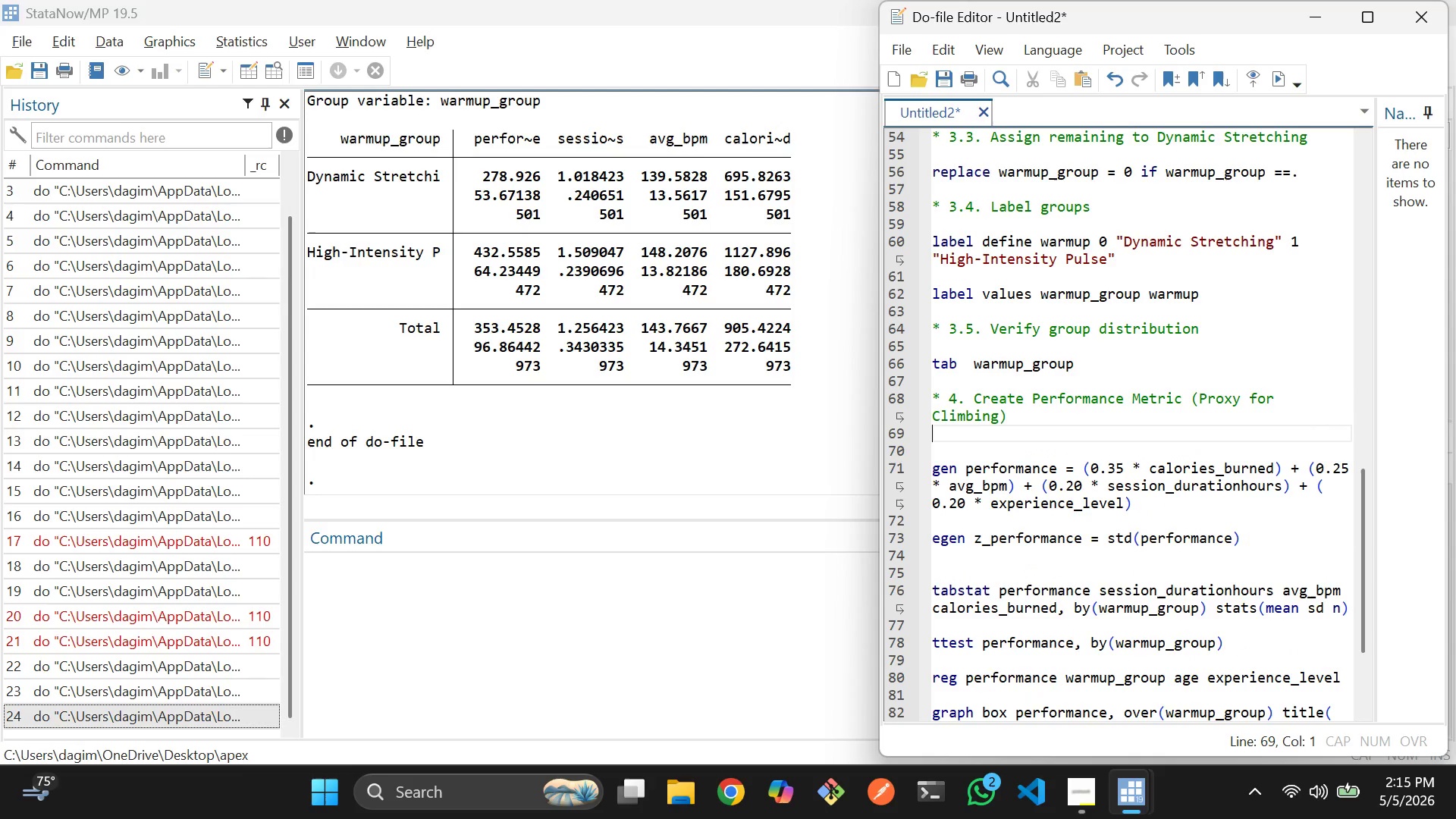 
key(Enter)
 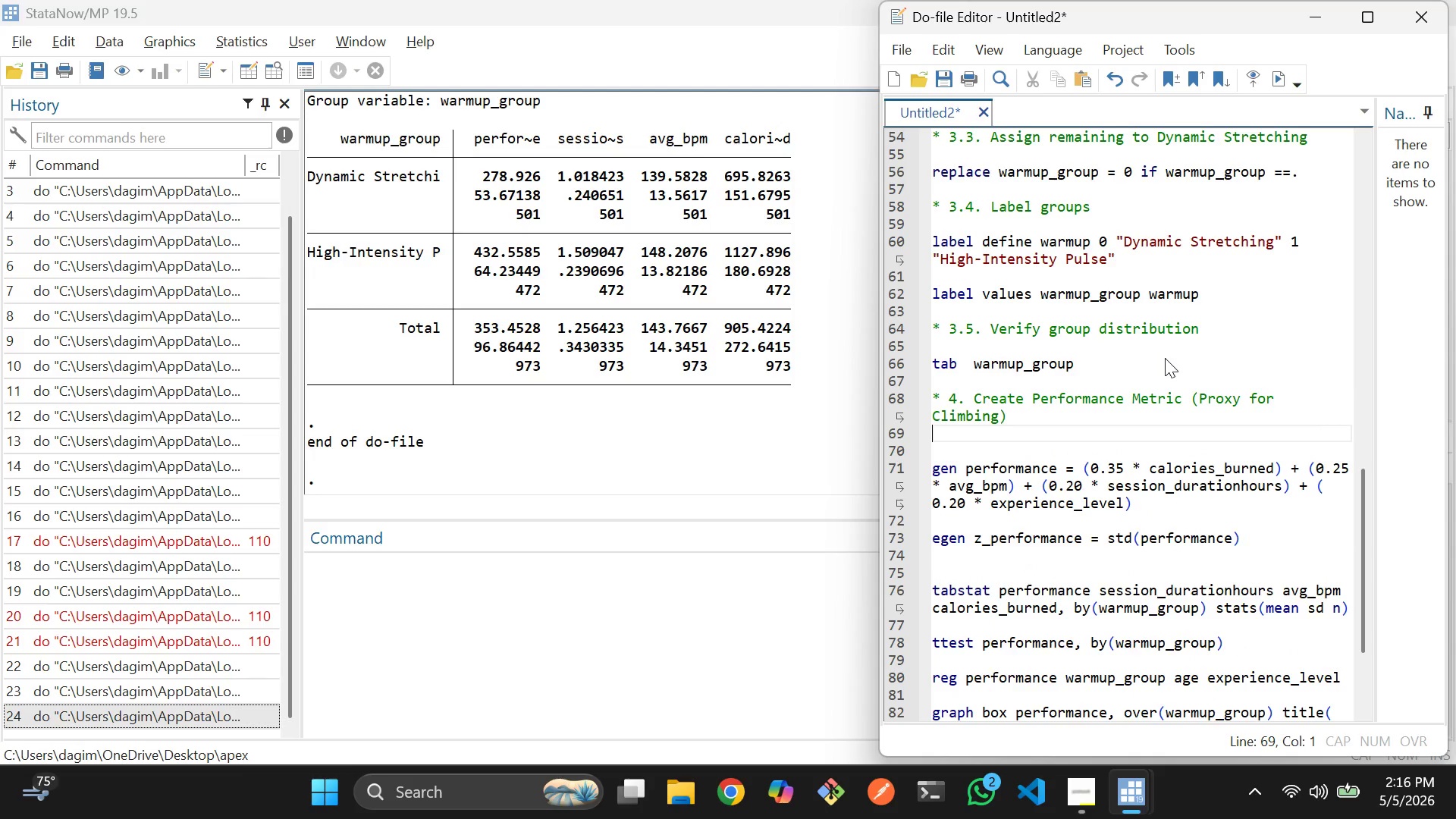 
wait(7.3)
 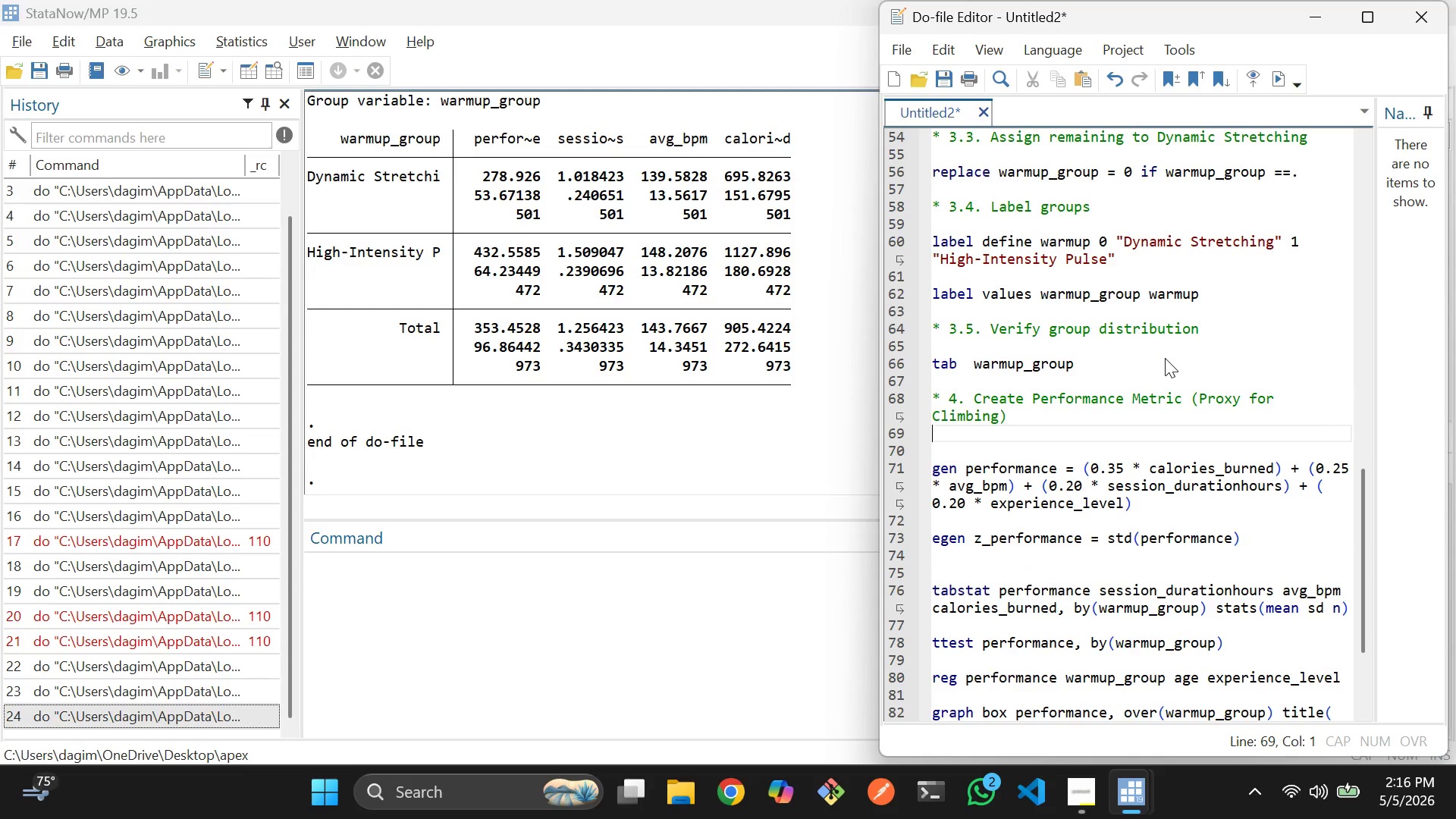 
left_click([1163, 496])
 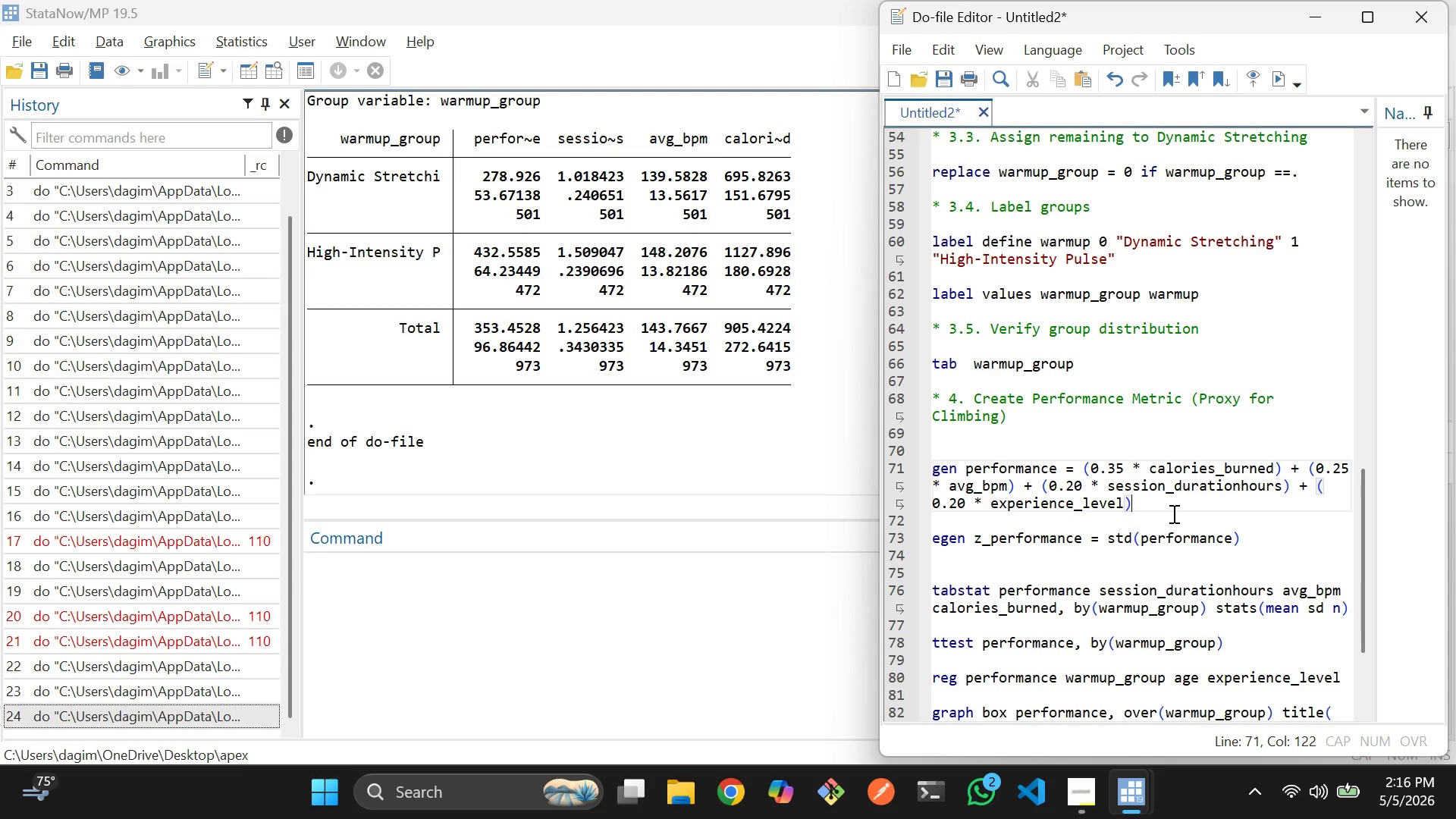 
key(Enter)
 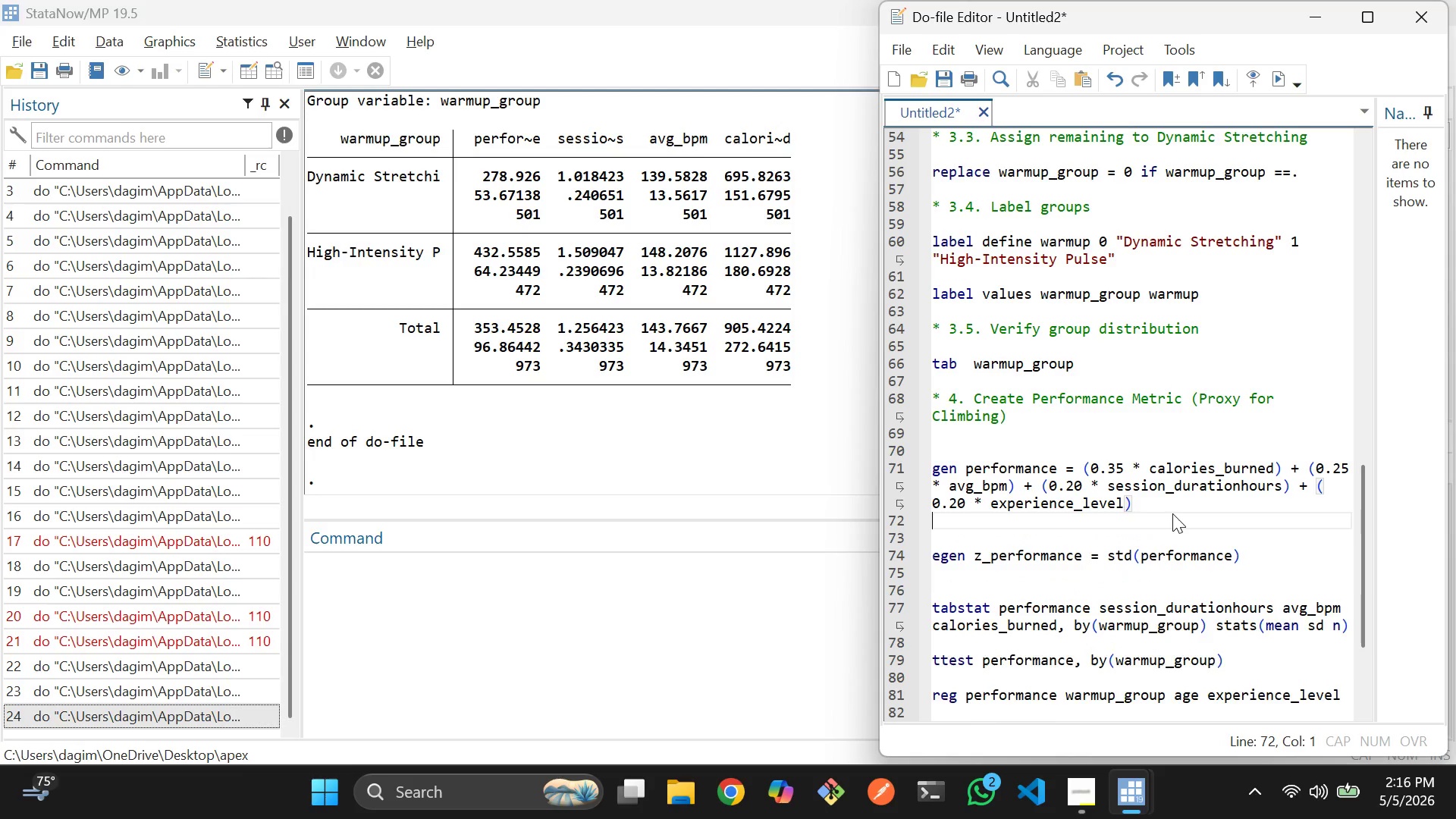 
key(Enter)
 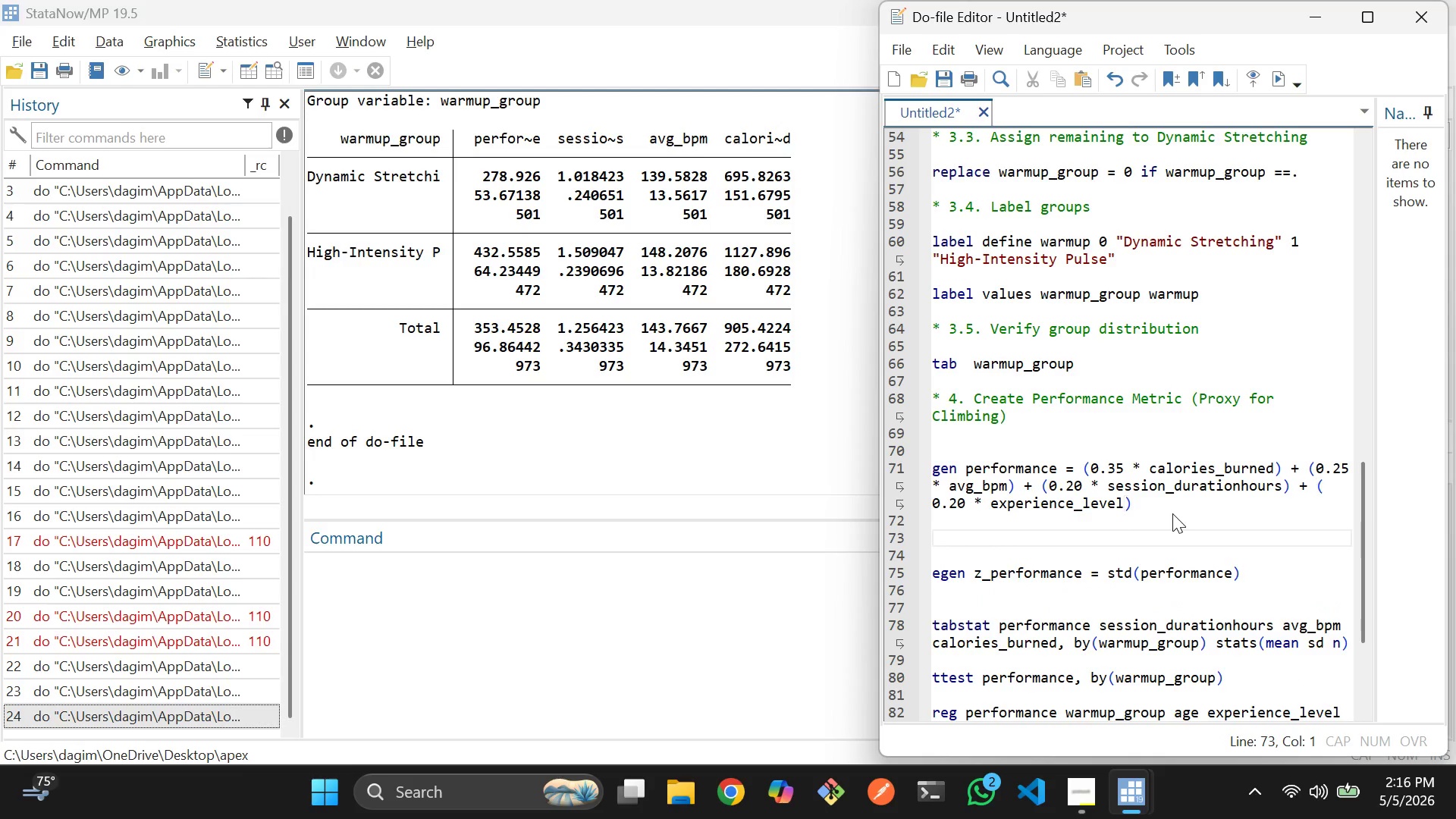 
type(* 4.1. Standardize Perfprmc)
key(Backspace)
type(a)
key(Backspace)
key(Backspace)
key(Backspace)
key(Backspace)
type(ormance)
 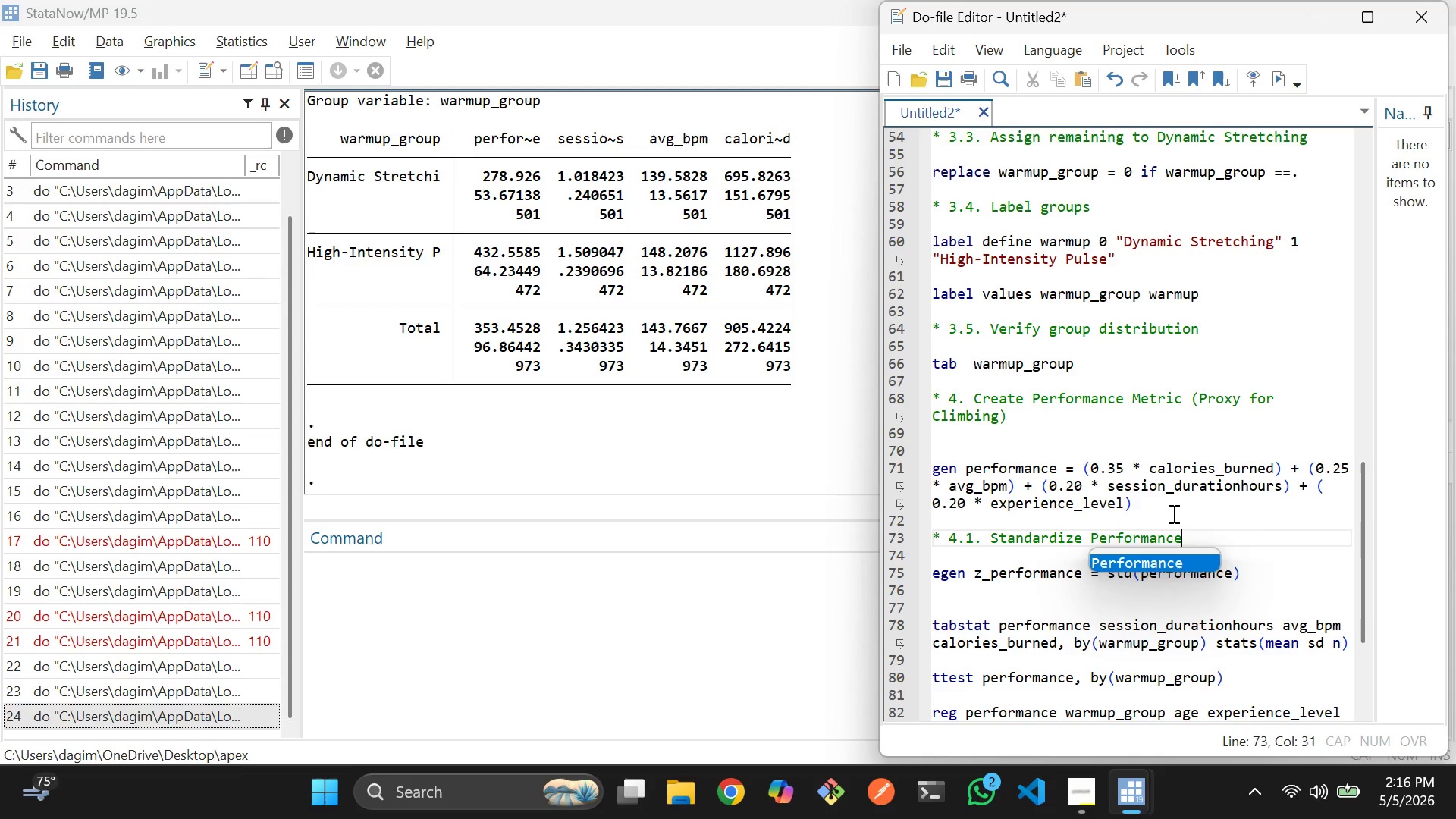 
wait(10.41)
 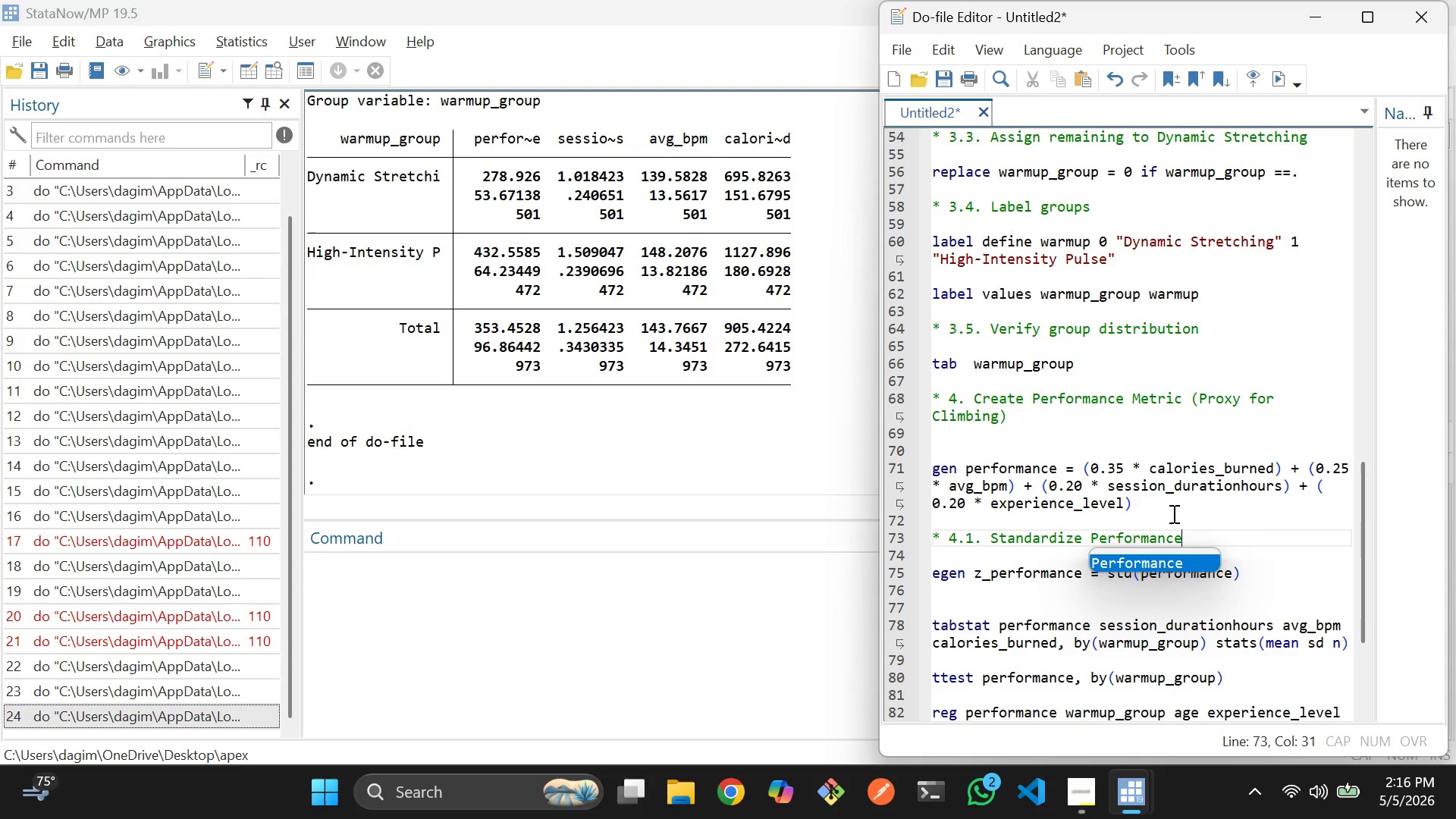 
left_click([1021, 598])
 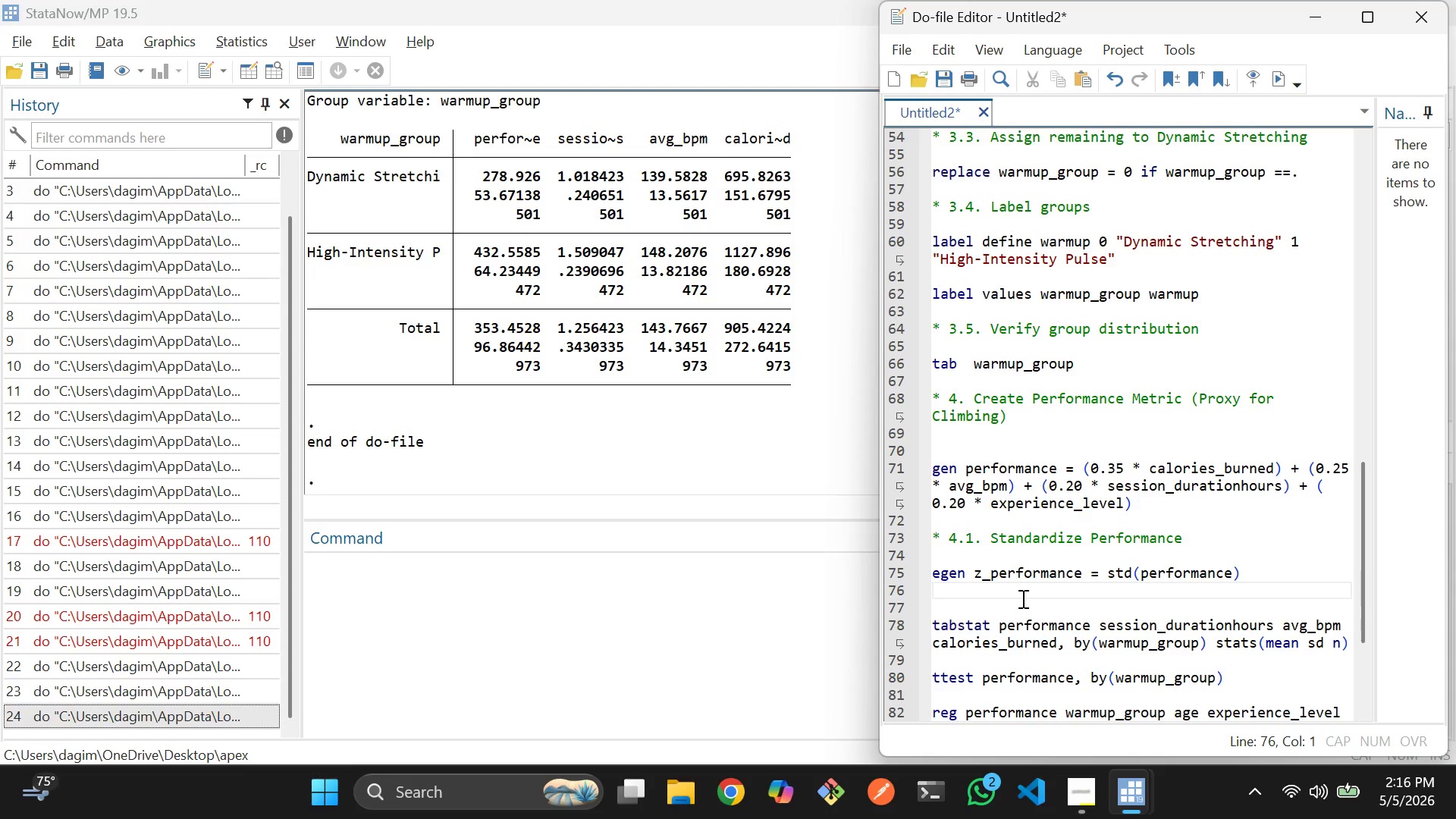 
key(Enter)
 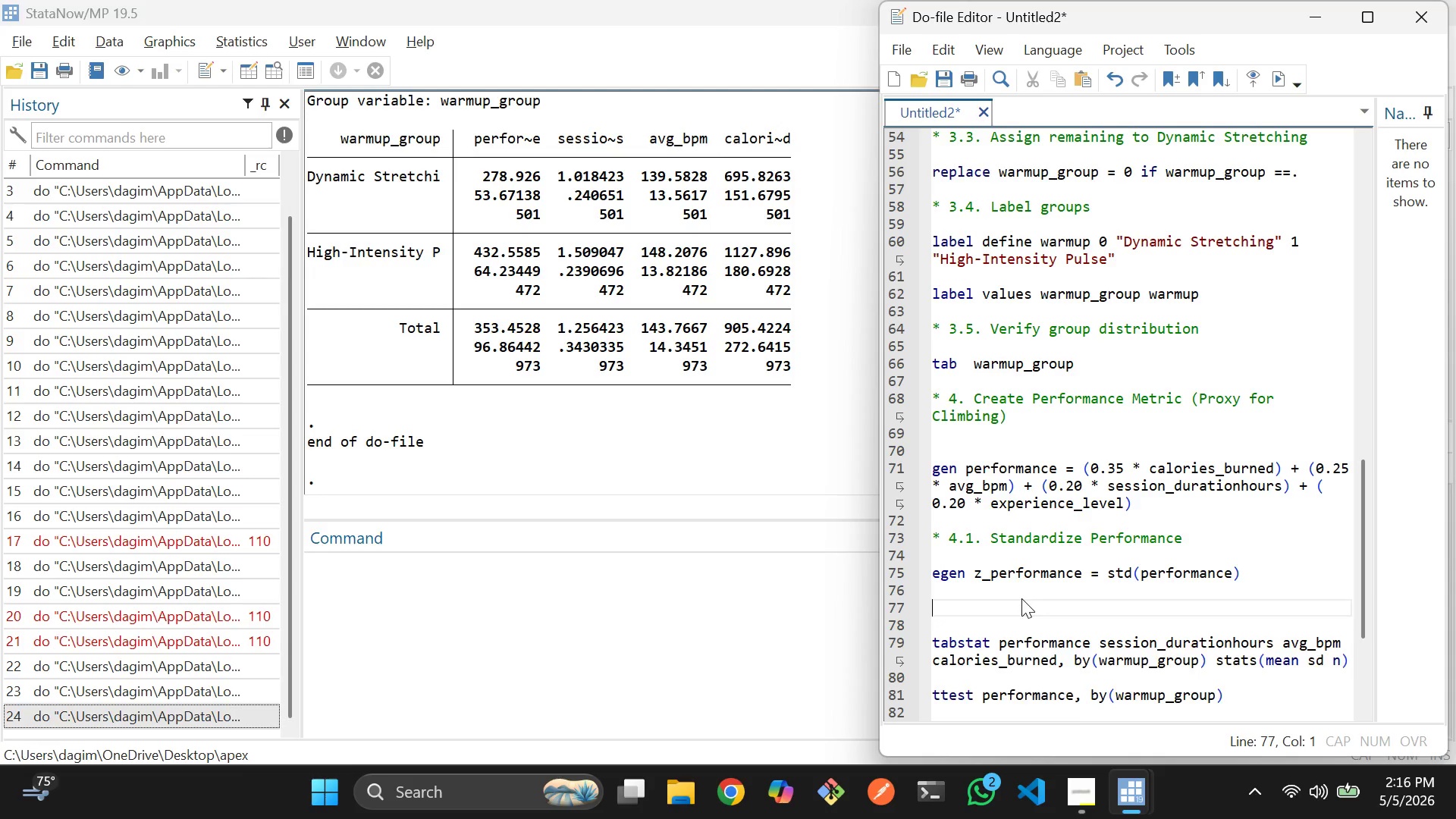 
key(Enter)
 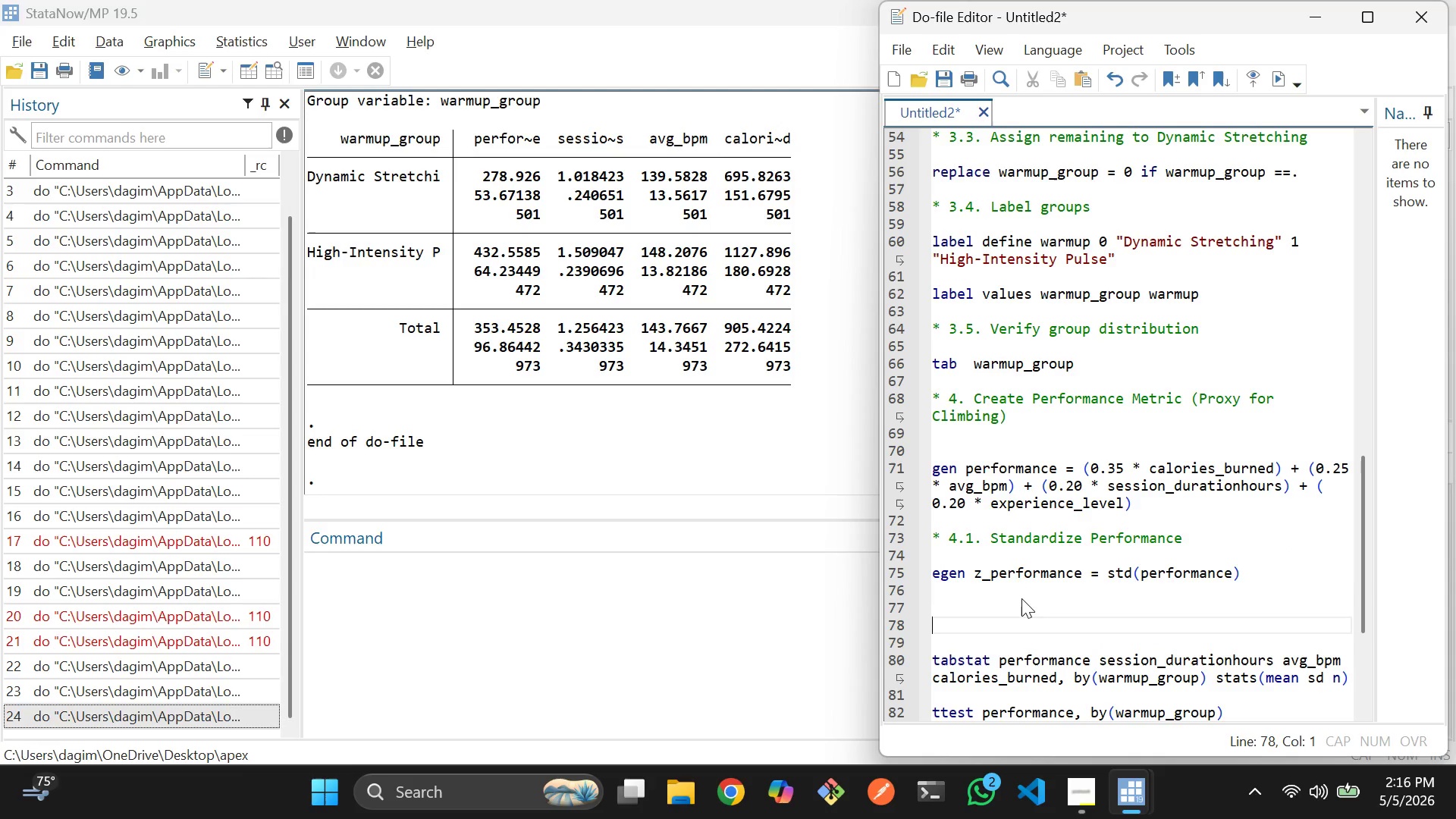 
type(*5)
key(Backspace)
type( 5. Descriptive Stats)
key(Backspace)
key(Backspace)
type(tstics)
key(Backspace)
key(Backspace)
key(Backspace)
key(Backspace)
key(Backspace)
type(istics)
 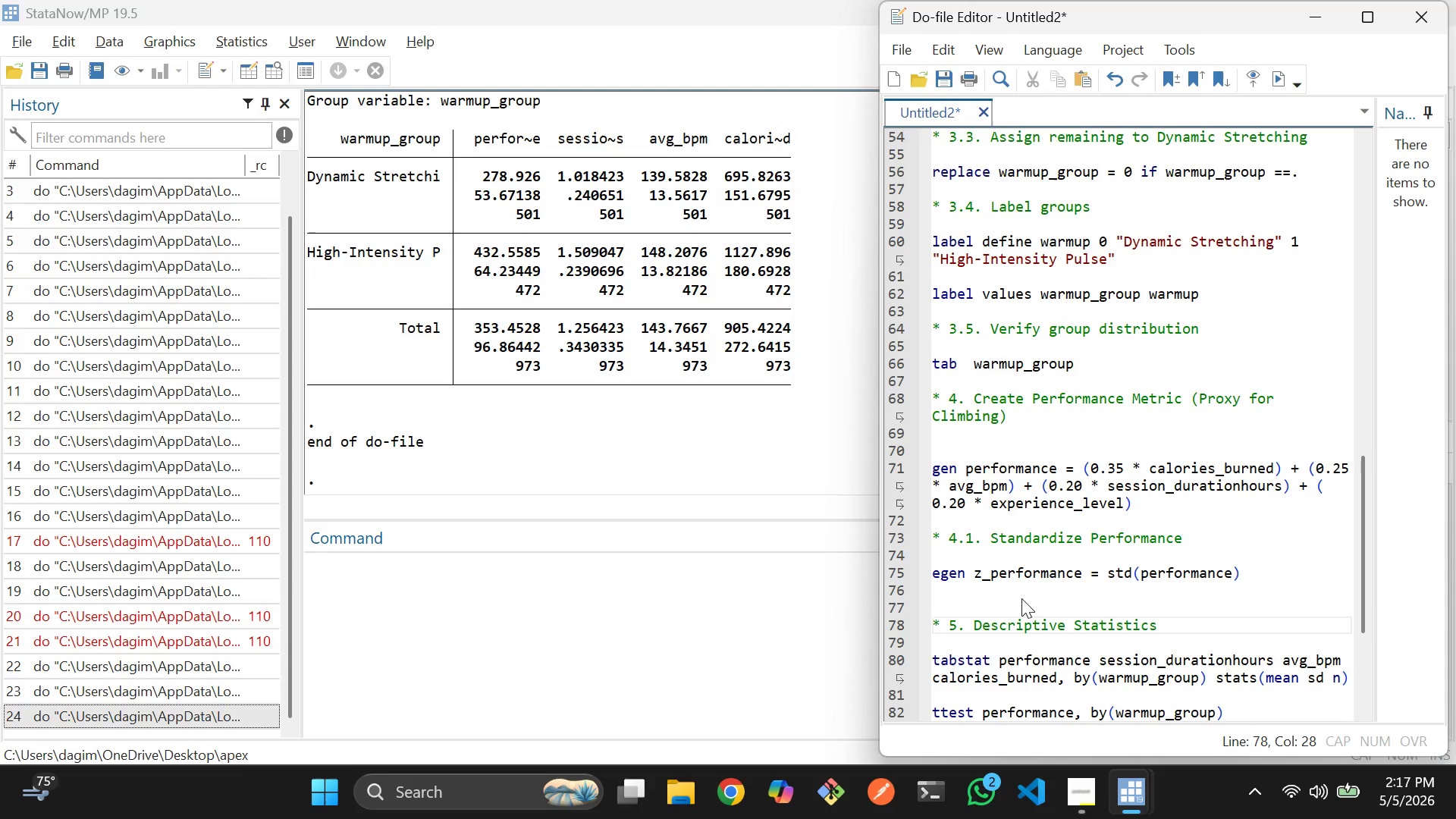 
wait(5.89)
 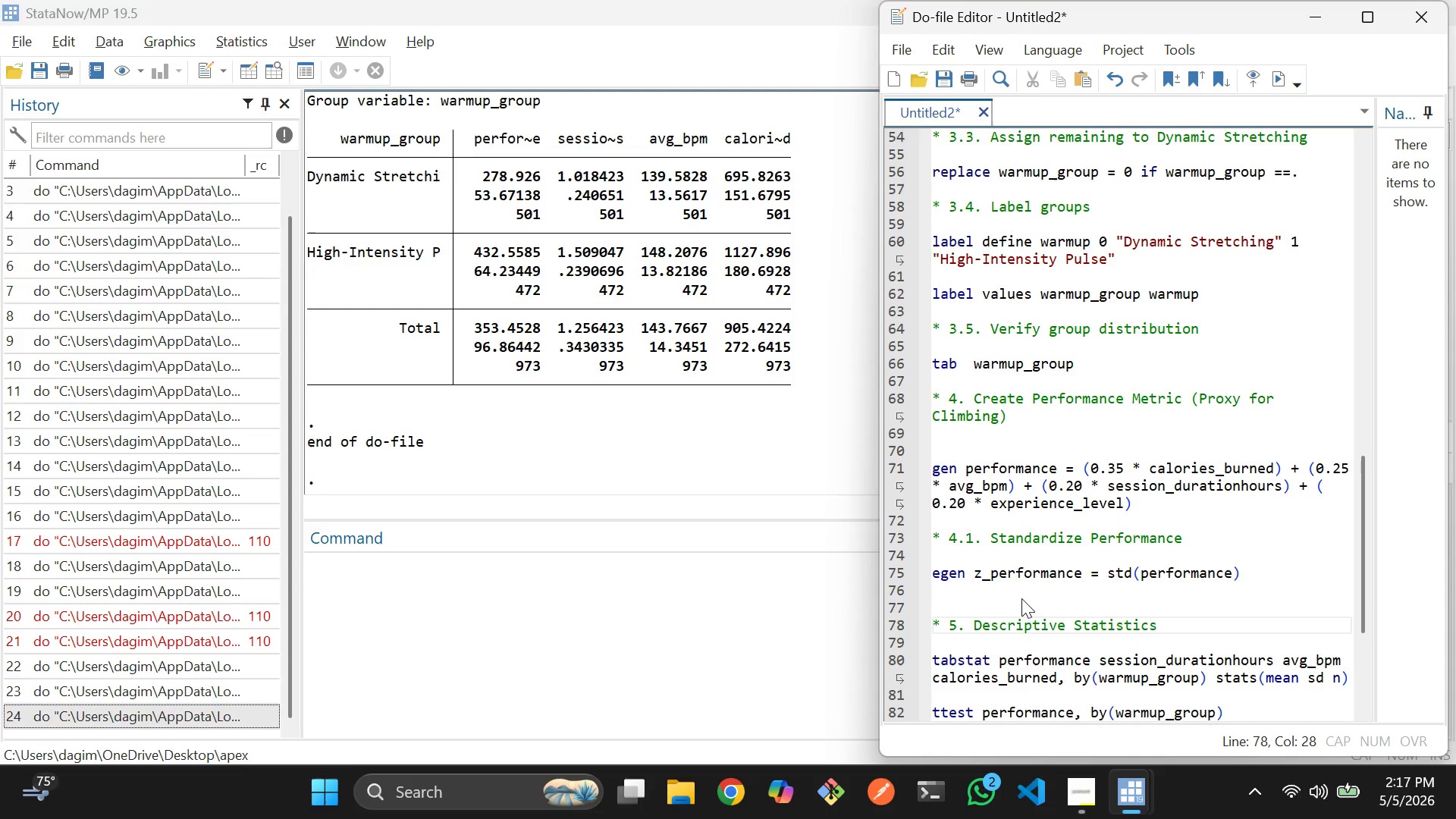 
scroll: coordinate [1021, 598], scroll_direction: down, amount: 4.0
 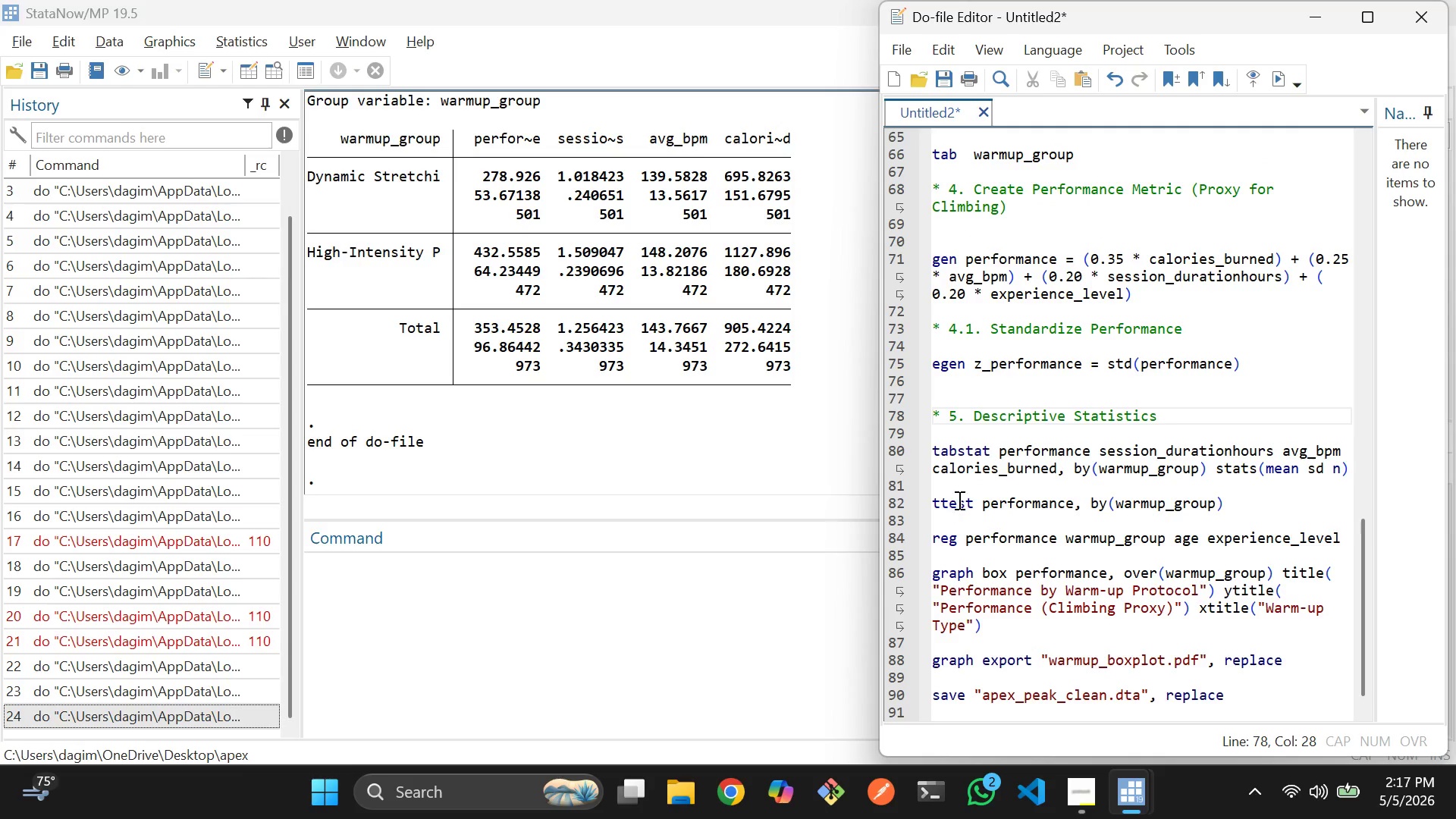 
left_click([958, 489])
 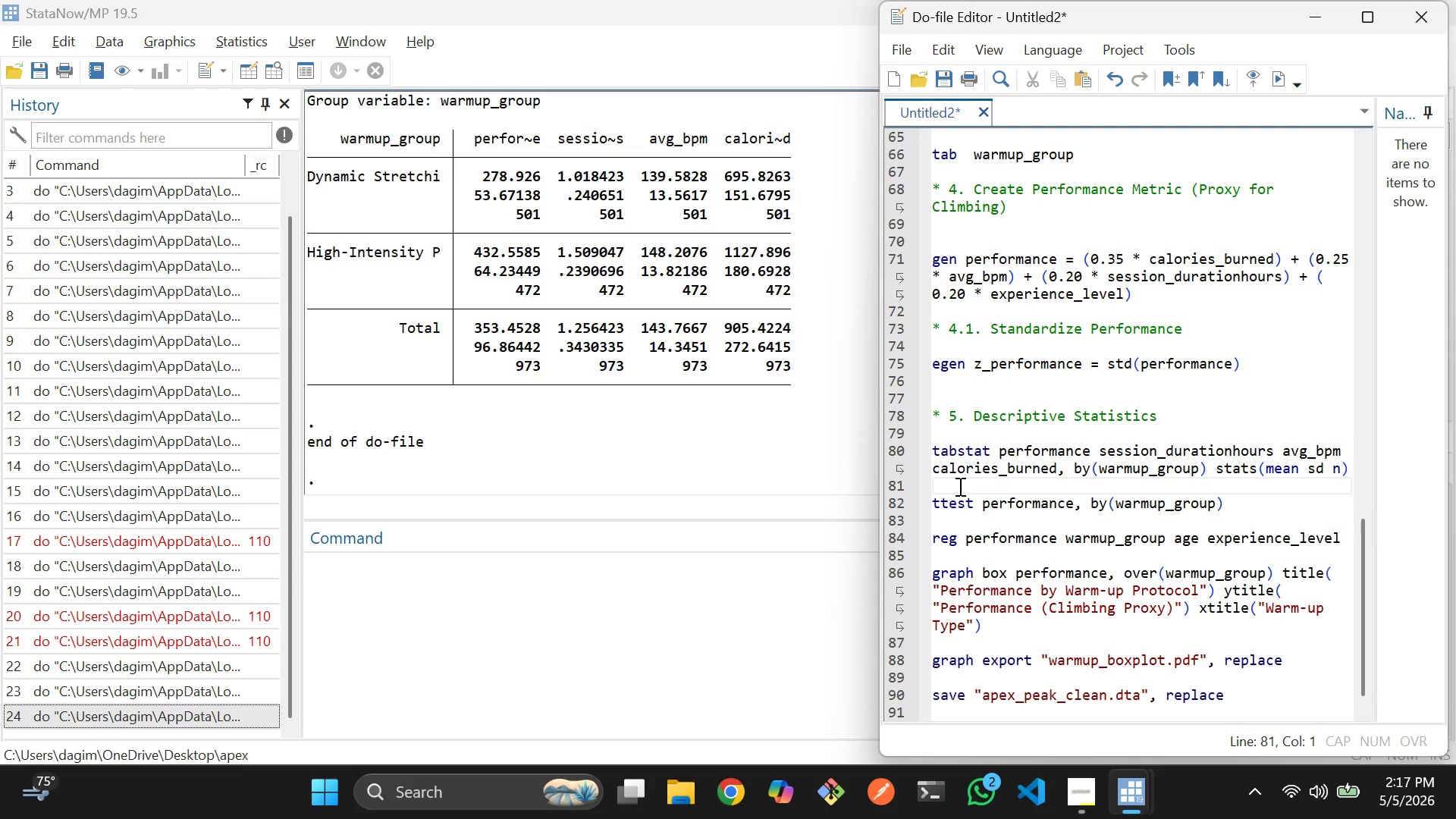 
key(Enter)
 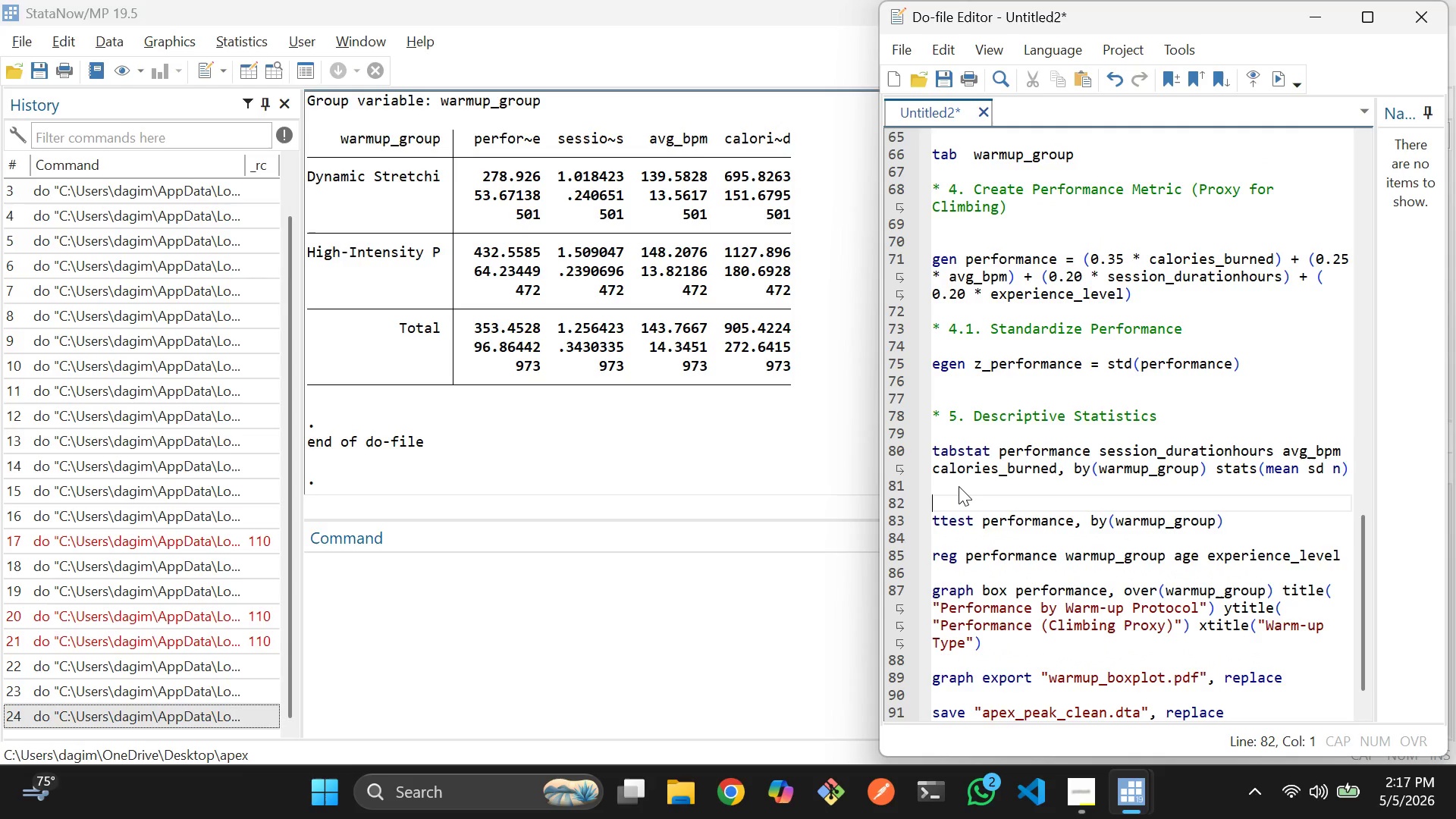 
type(* 6. Independent Sample T-Test)
 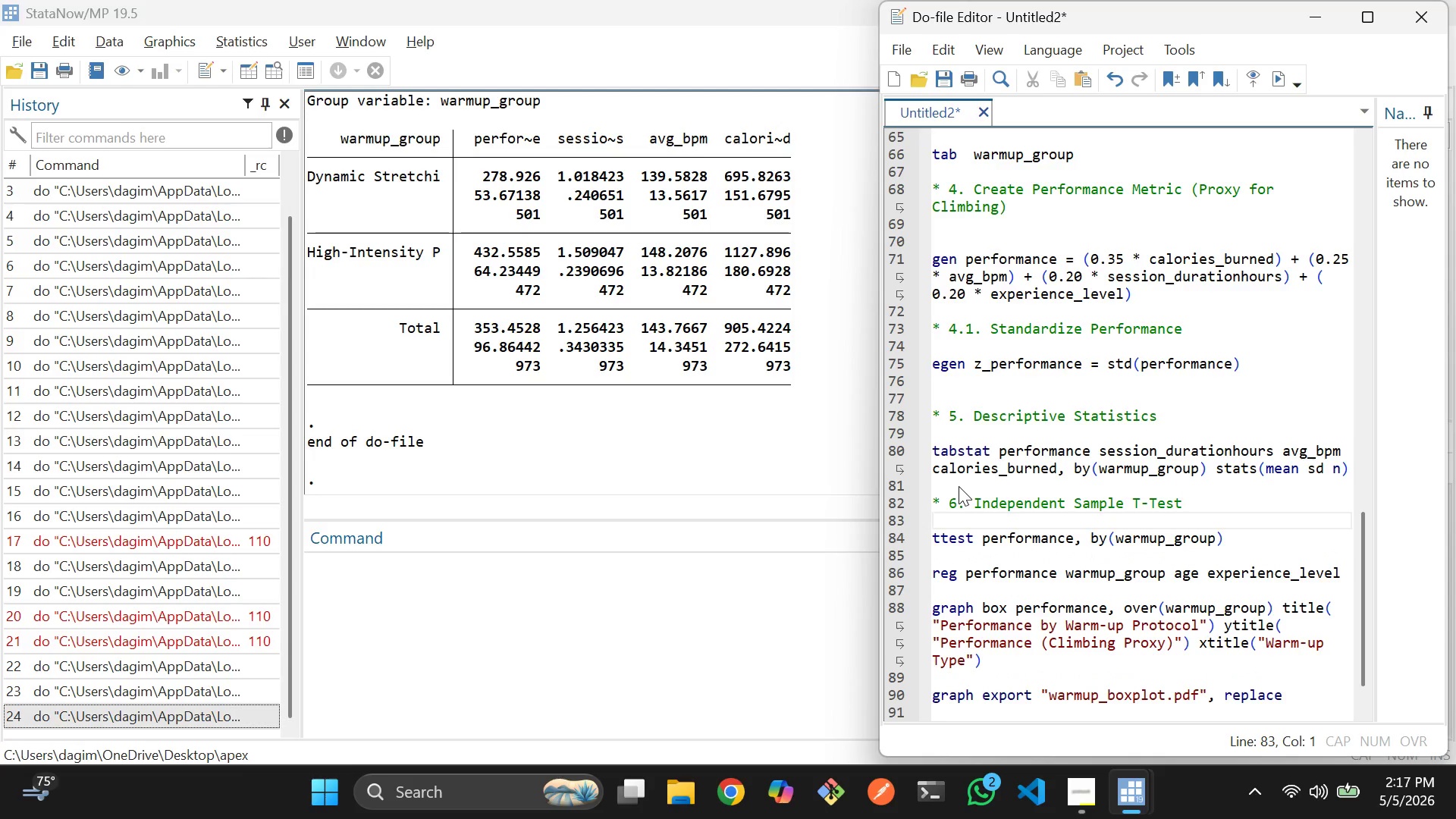 
 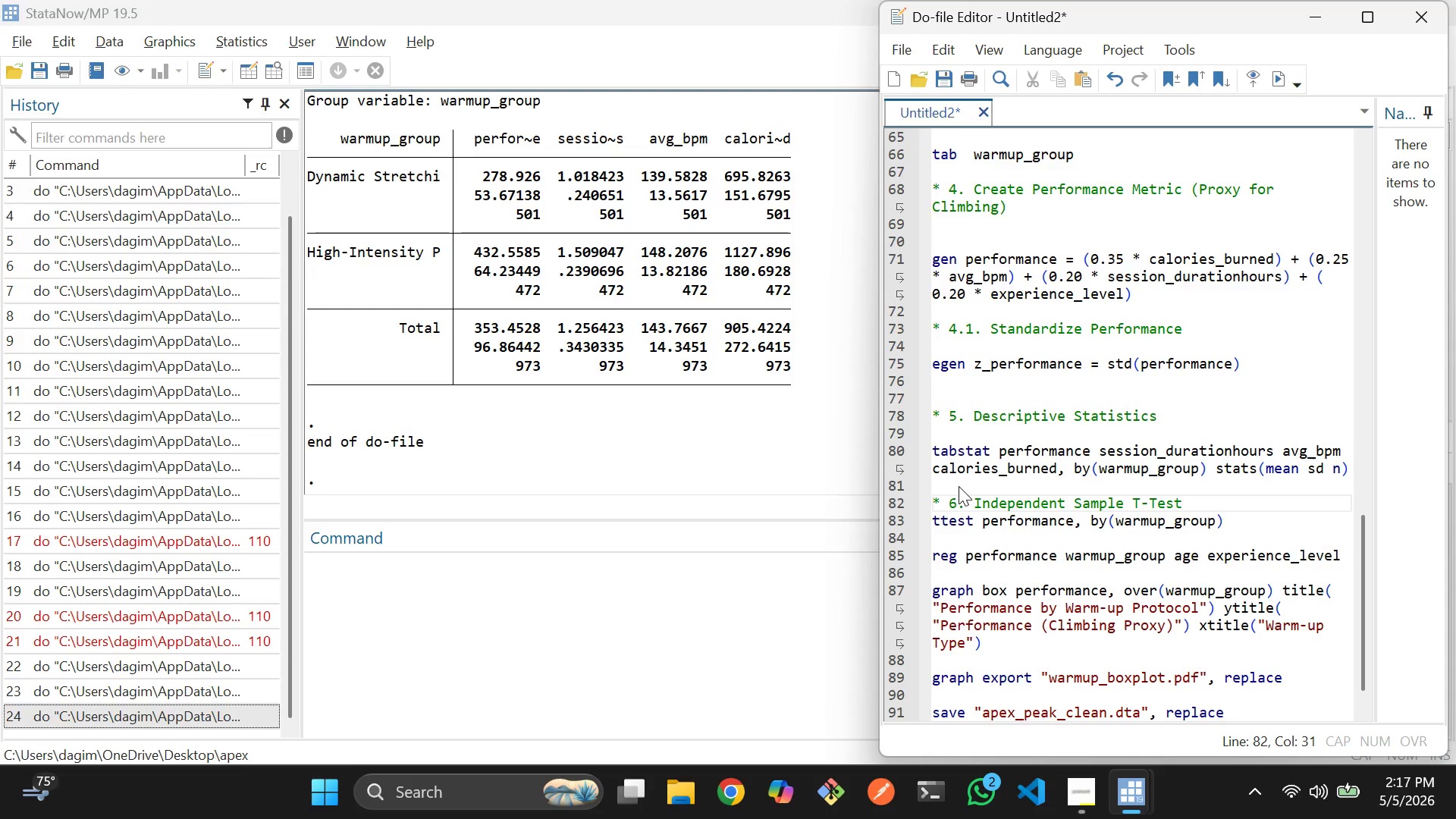 
key(Shift+Enter)
 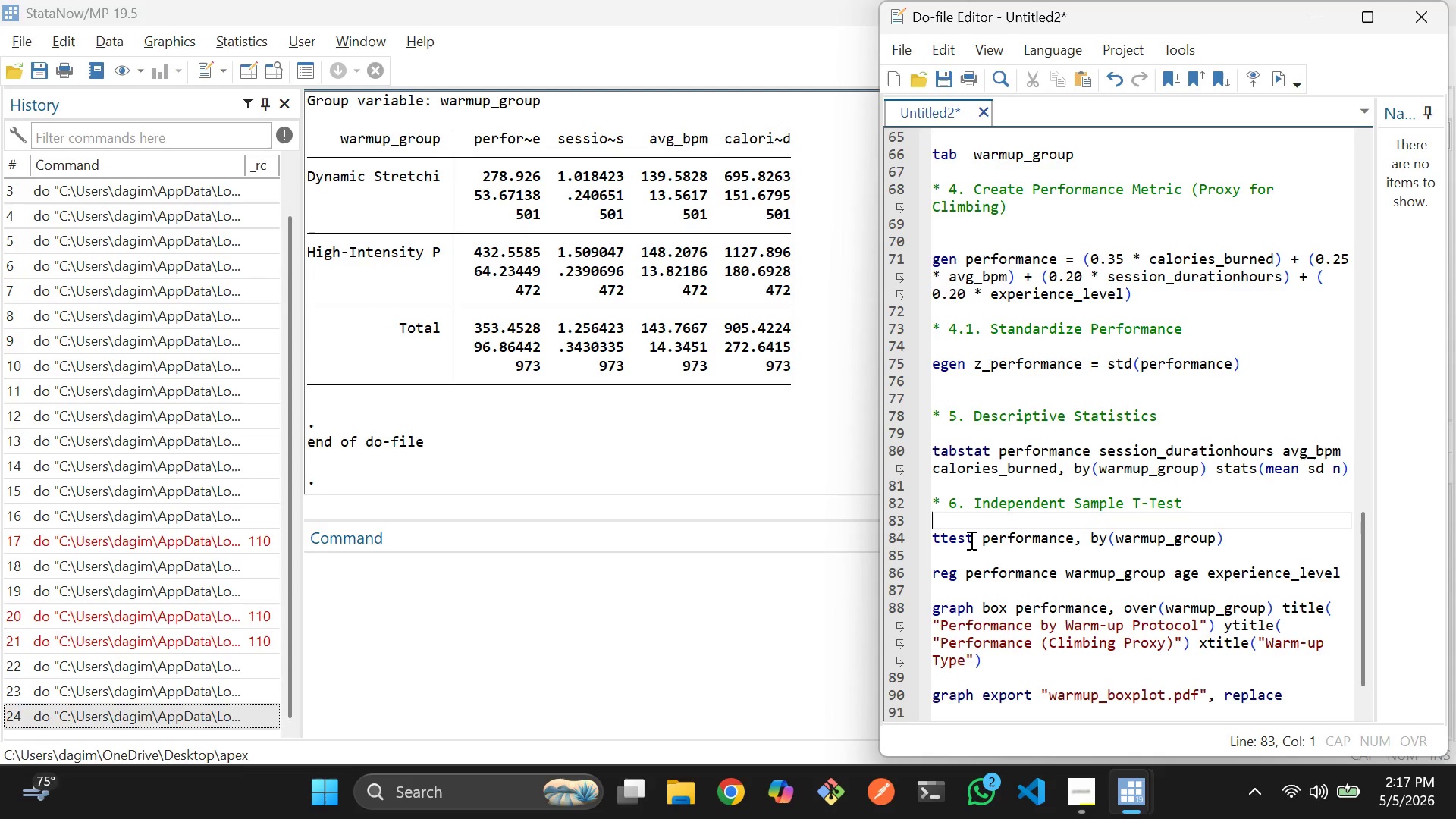 
left_click([1244, 545])
 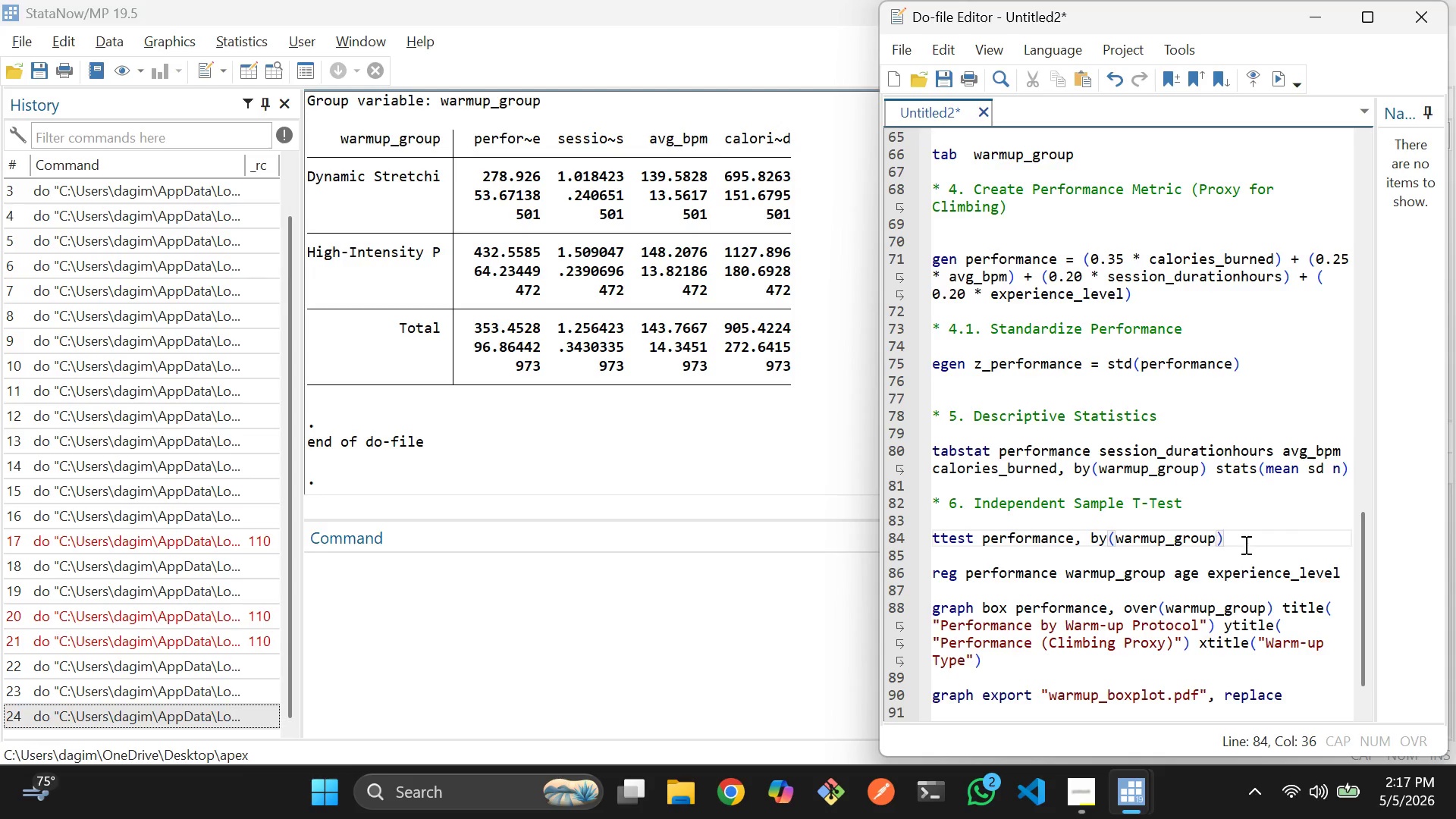 
key(Enter)
 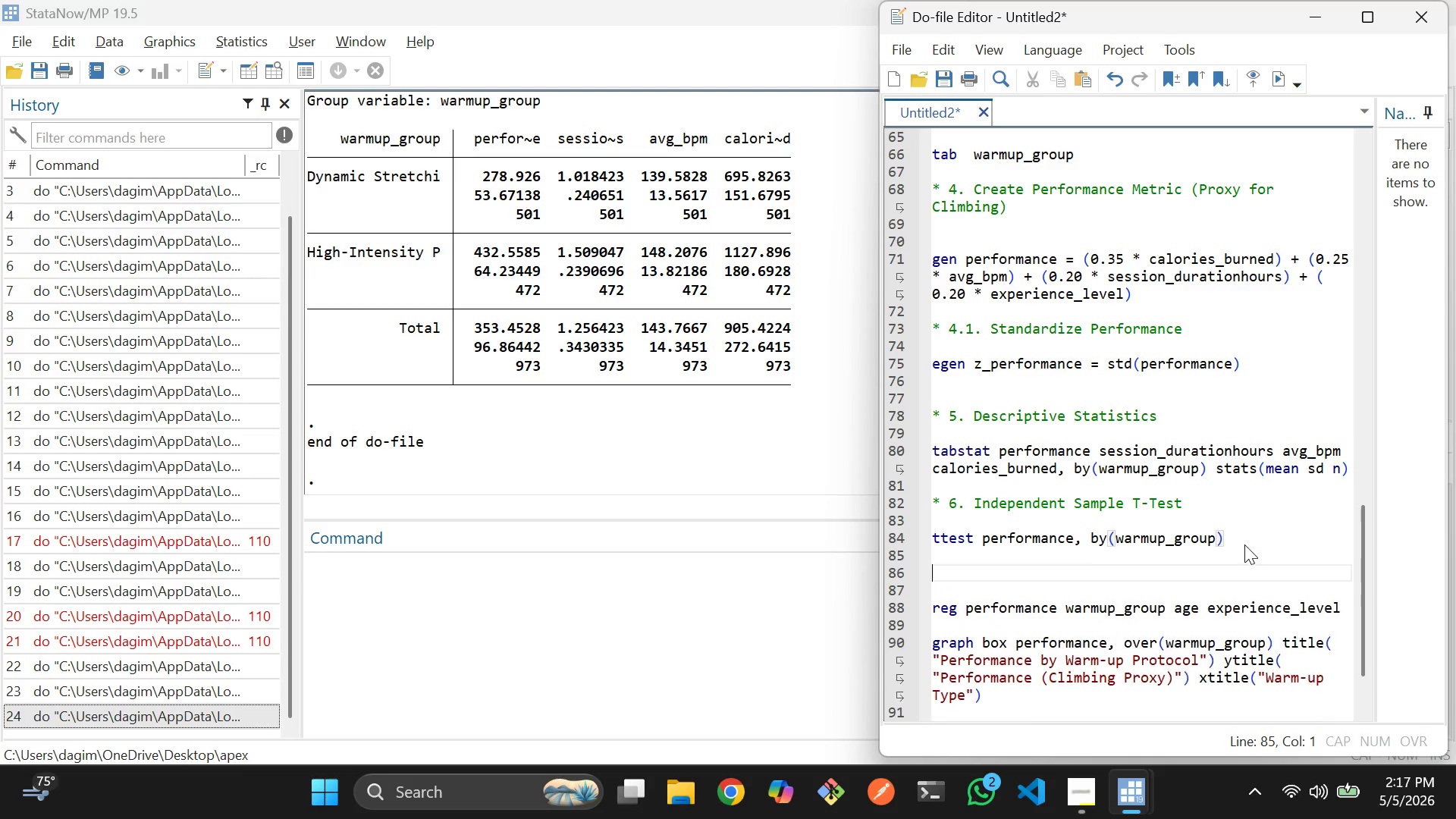 
key(Enter)
 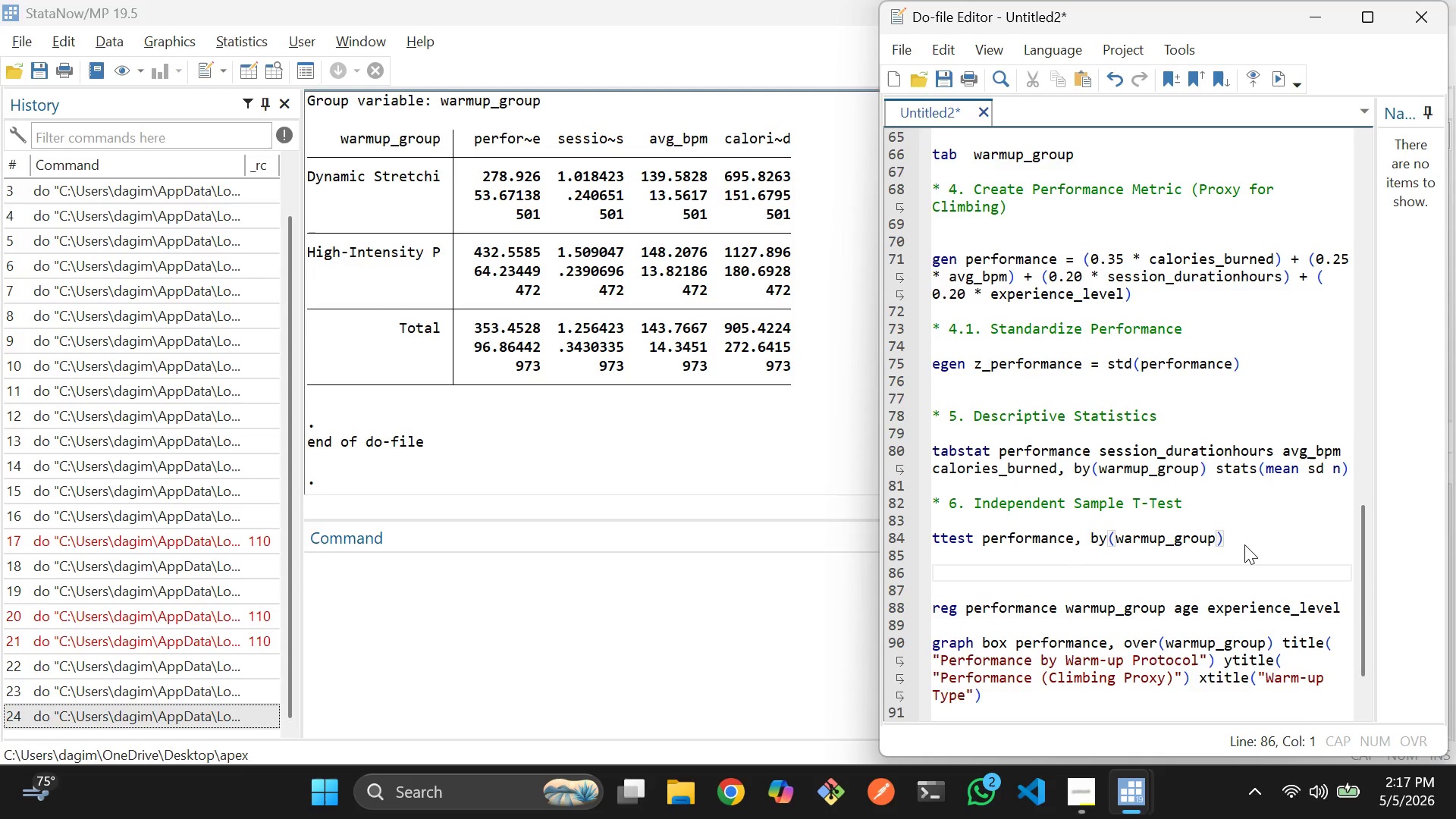 
type(* 7. Regression Analy)
key(Tab)
 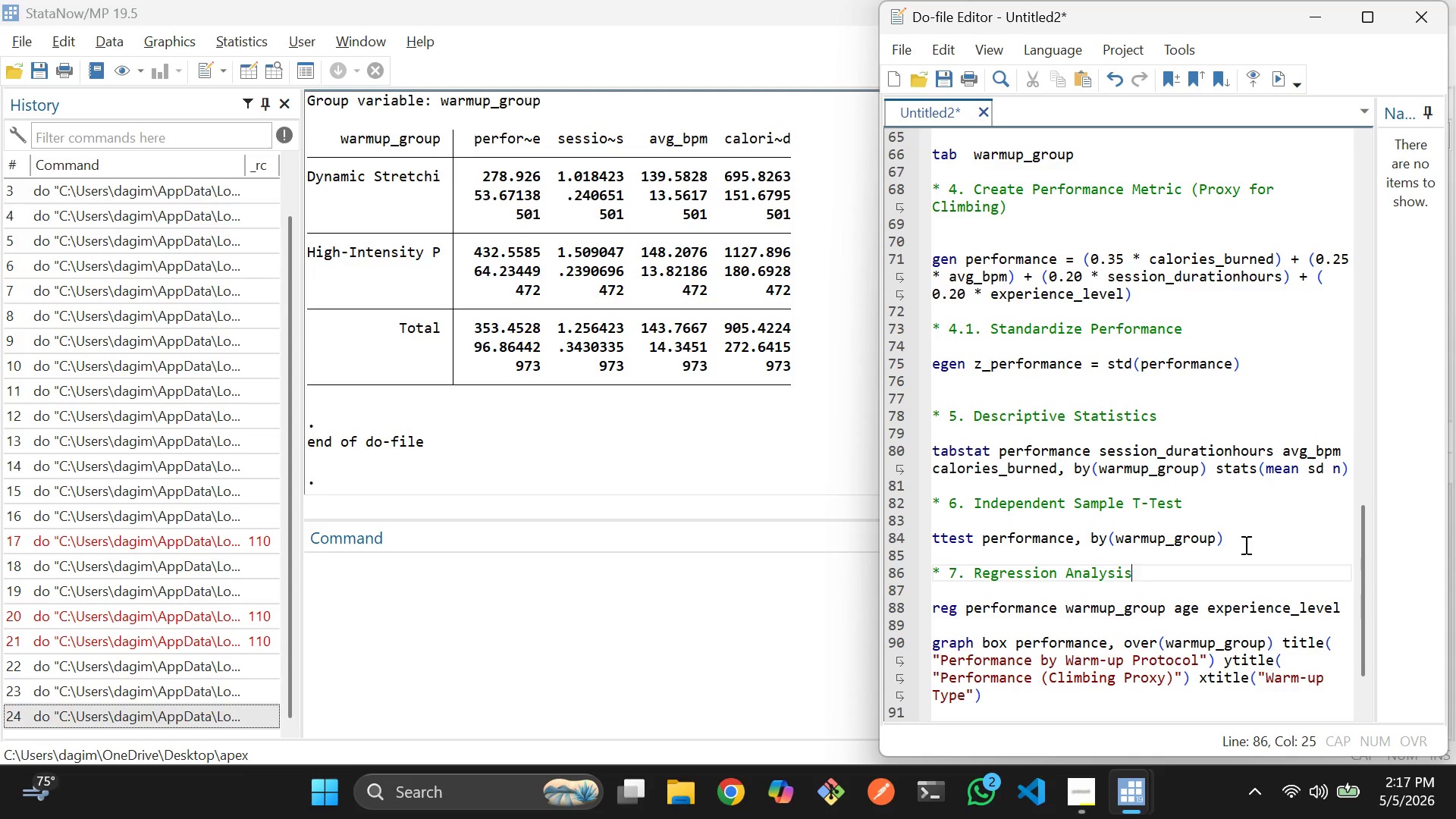 
scroll: coordinate [1244, 544], scroll_direction: down, amount: 2.0
 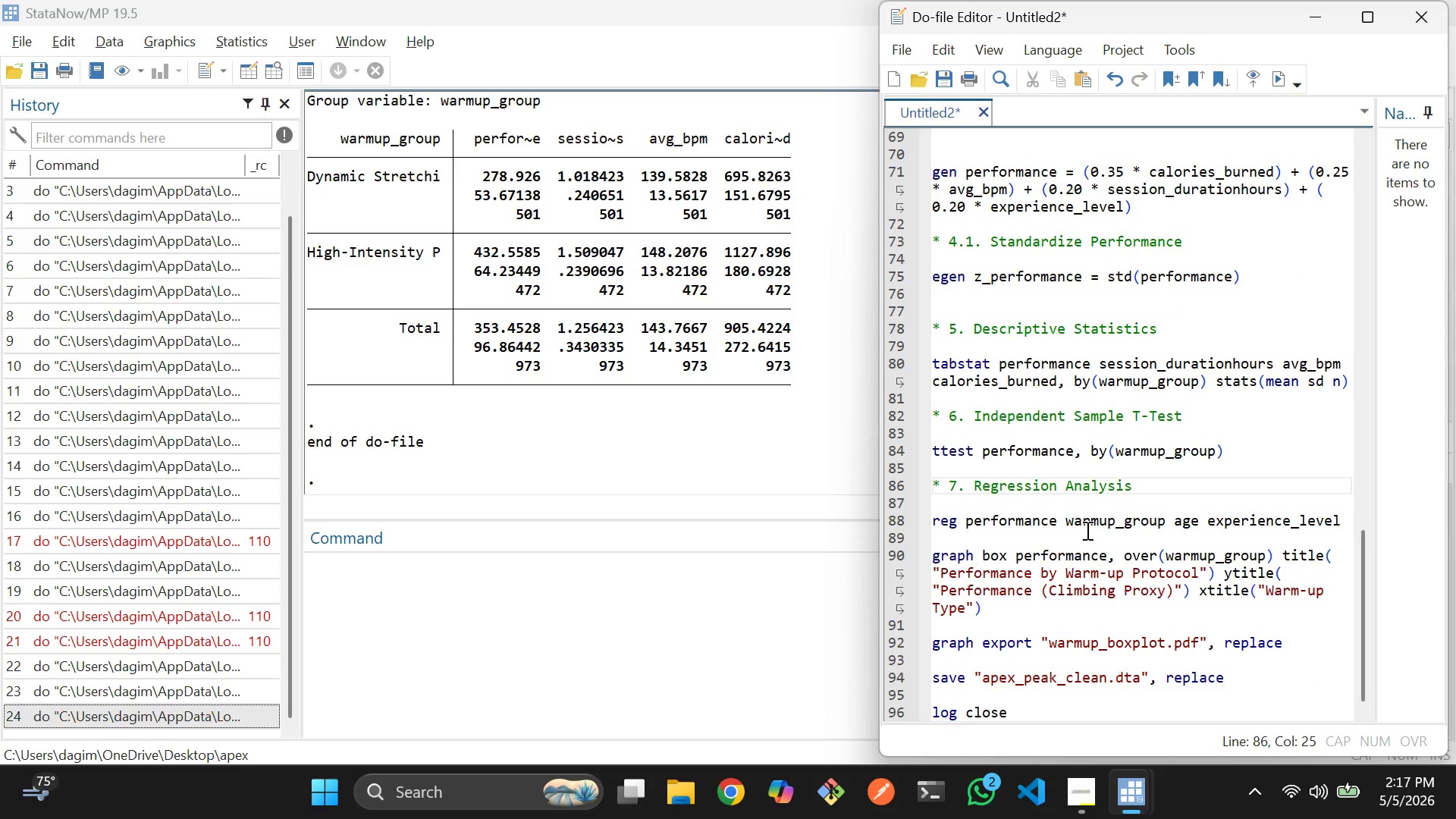 
left_click([1084, 529])
 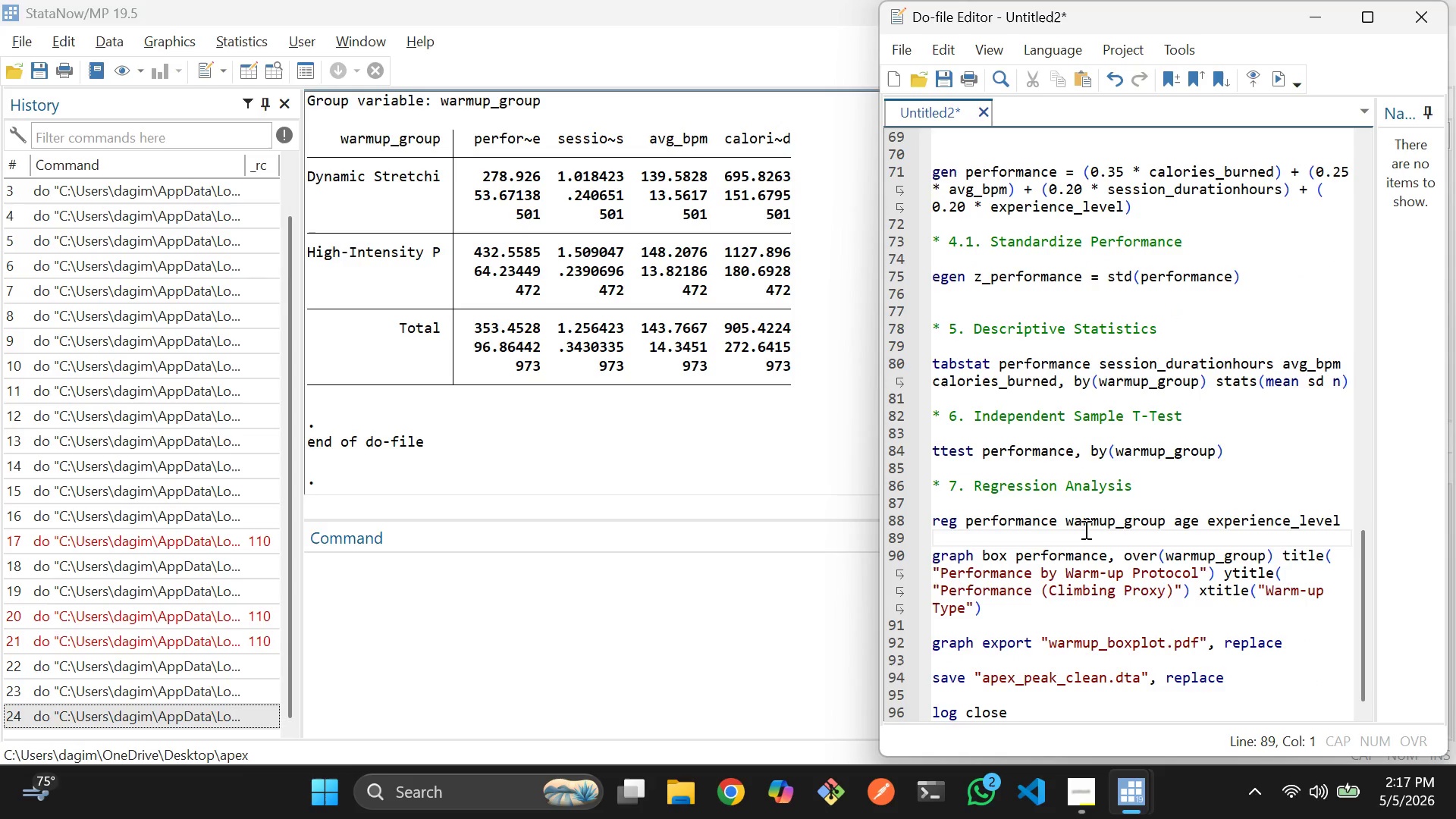 
key(Enter)
 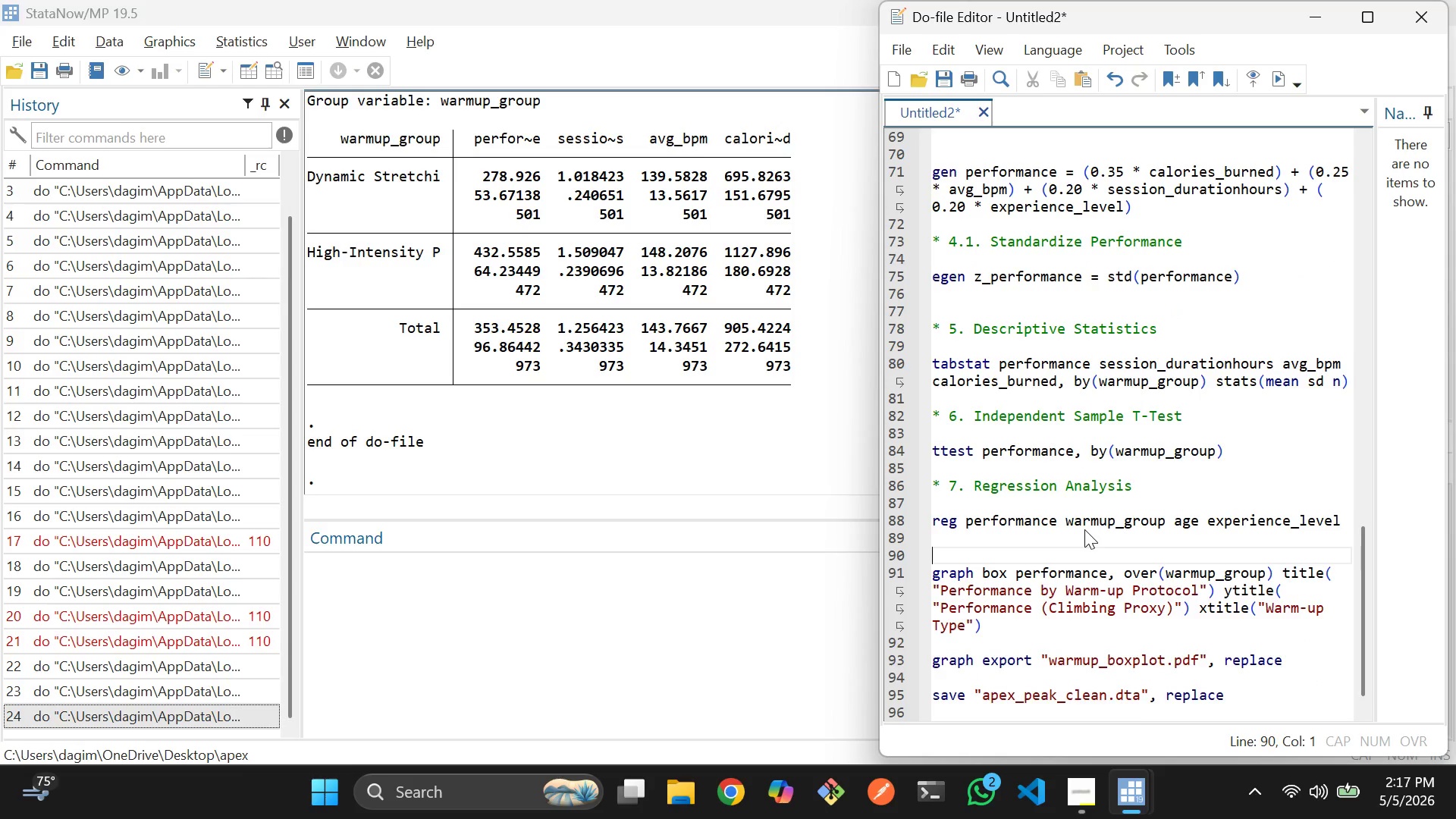 
key(Enter)
 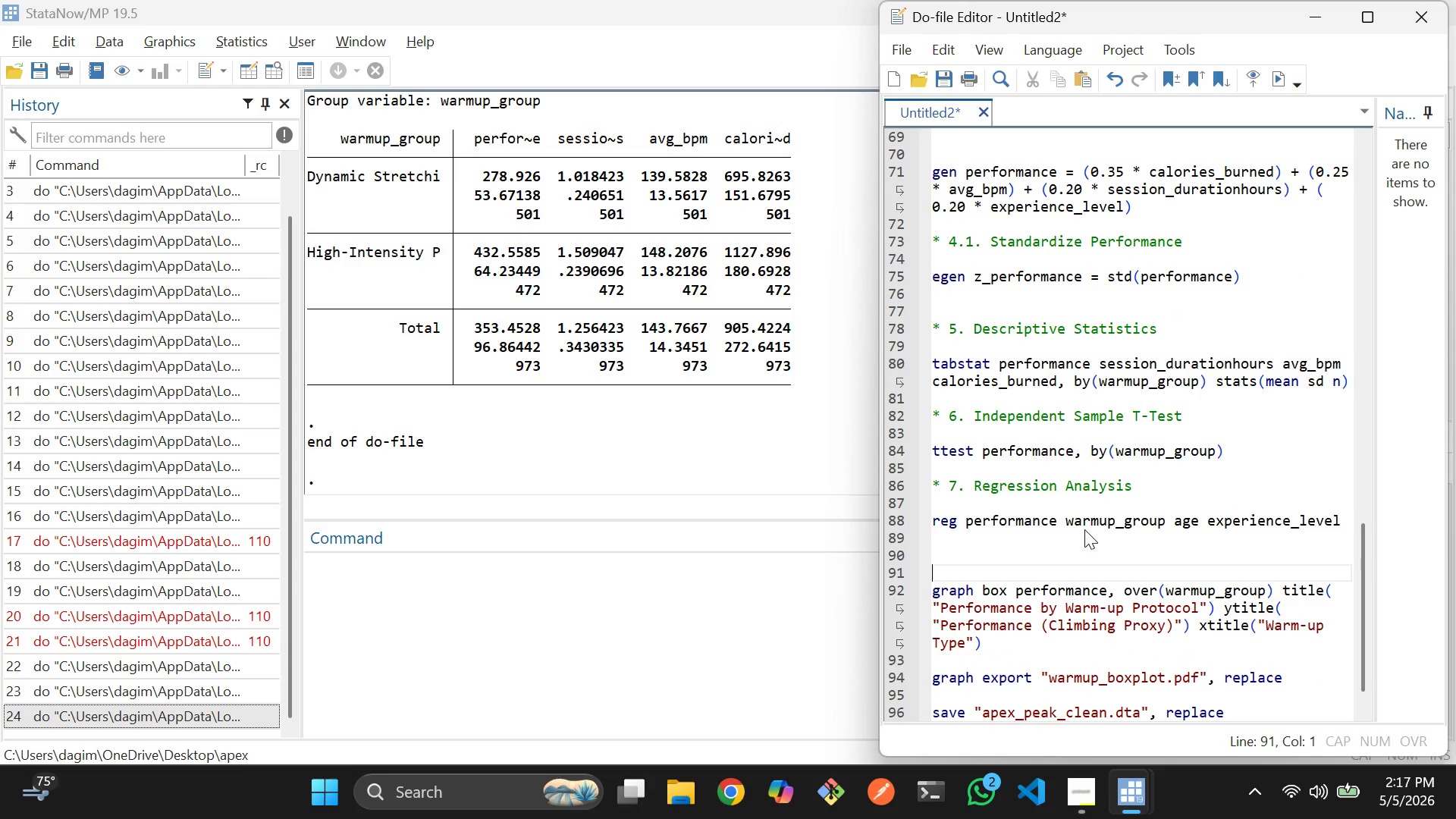 
type(*)
key(Backspace)
key(Backspace)
type(8)
key(Backspace)
type(* 8. Visual)
 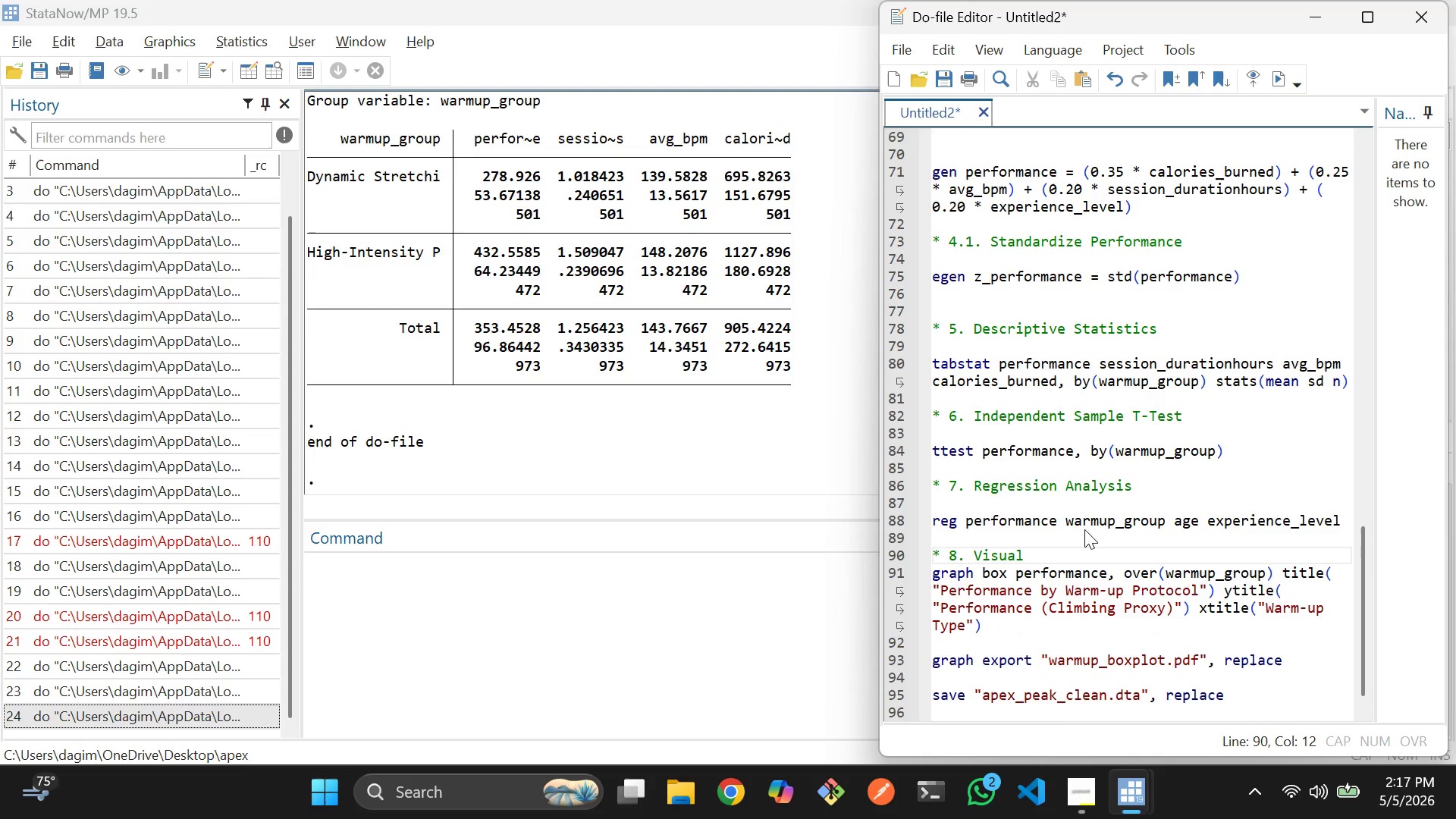 
wait(6.86)
 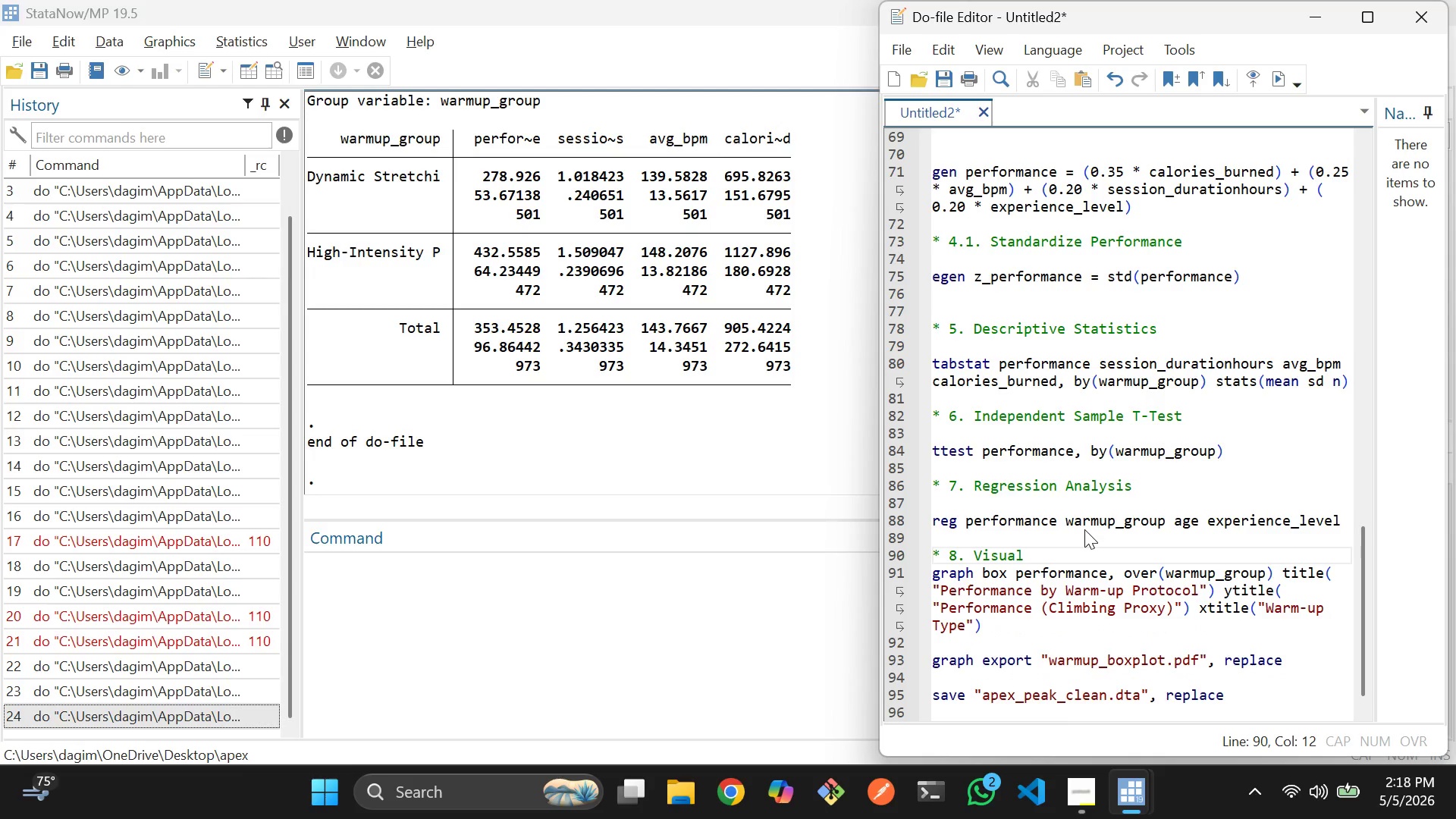 
type(ization (Boz)
key(Backspace)
type(x )
key(Backspace)
type(-Plot)
 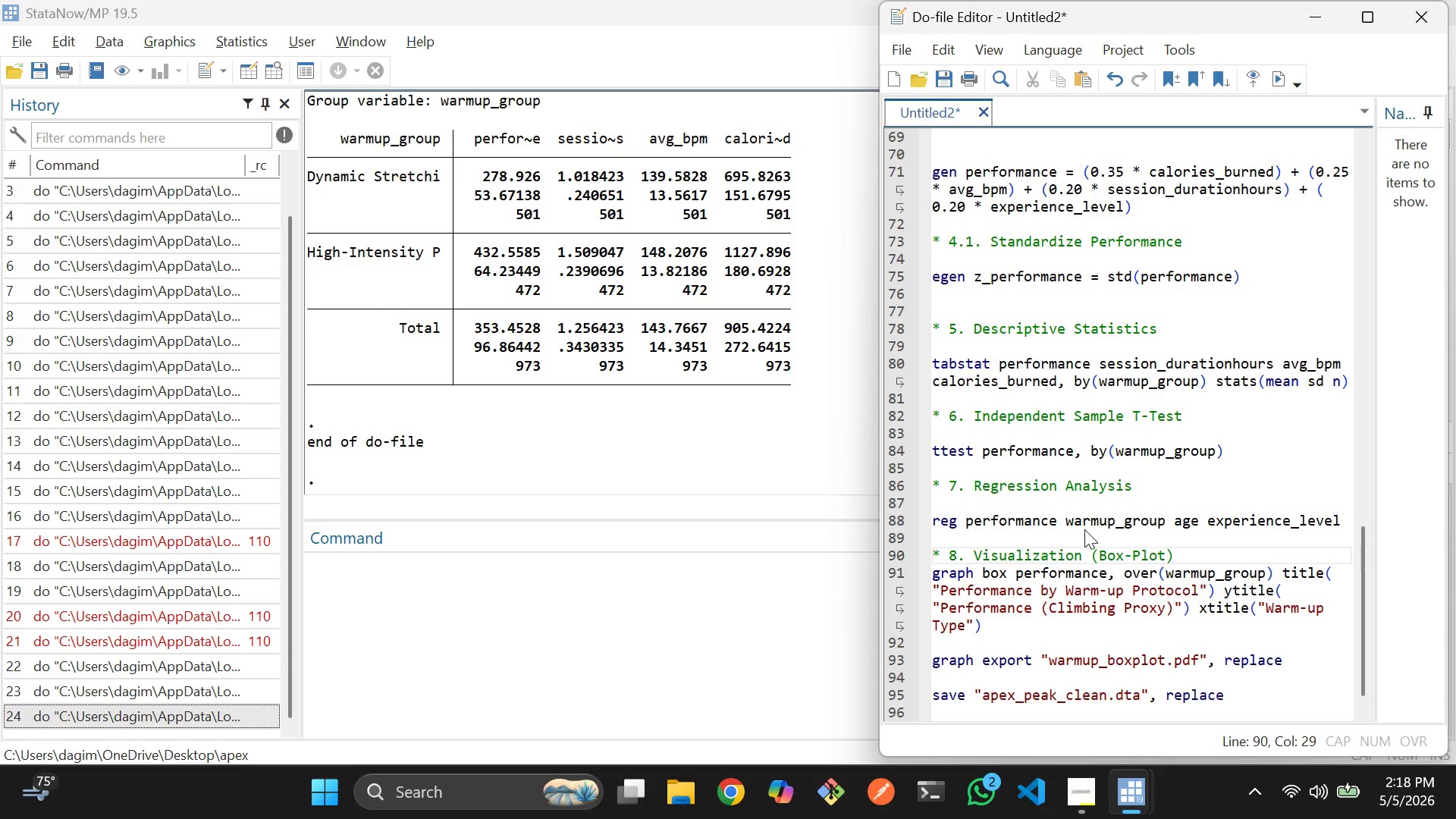 
wait(5.39)
 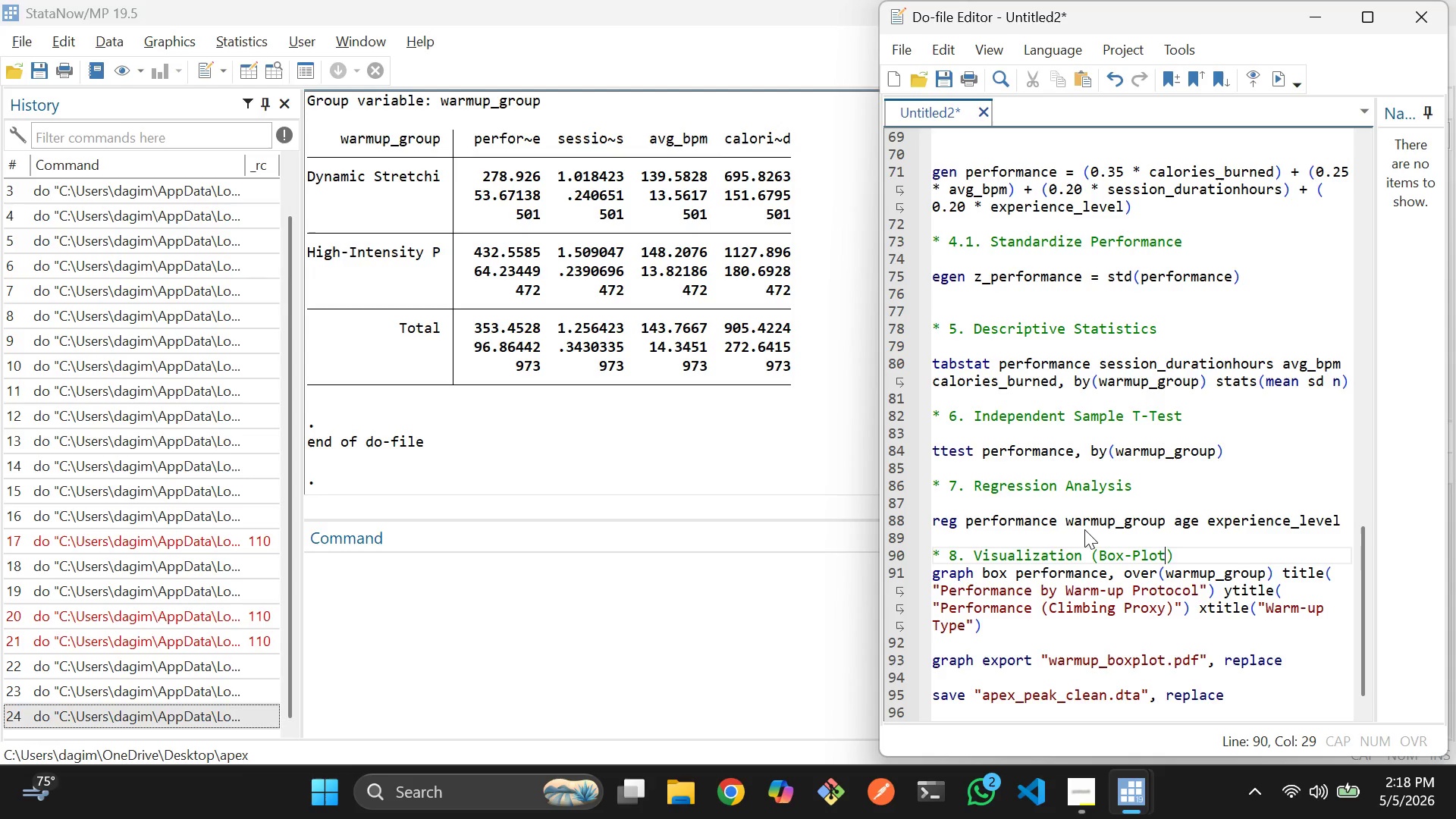 
scroll: coordinate [1080, 625], scroll_direction: down, amount: 6.0
 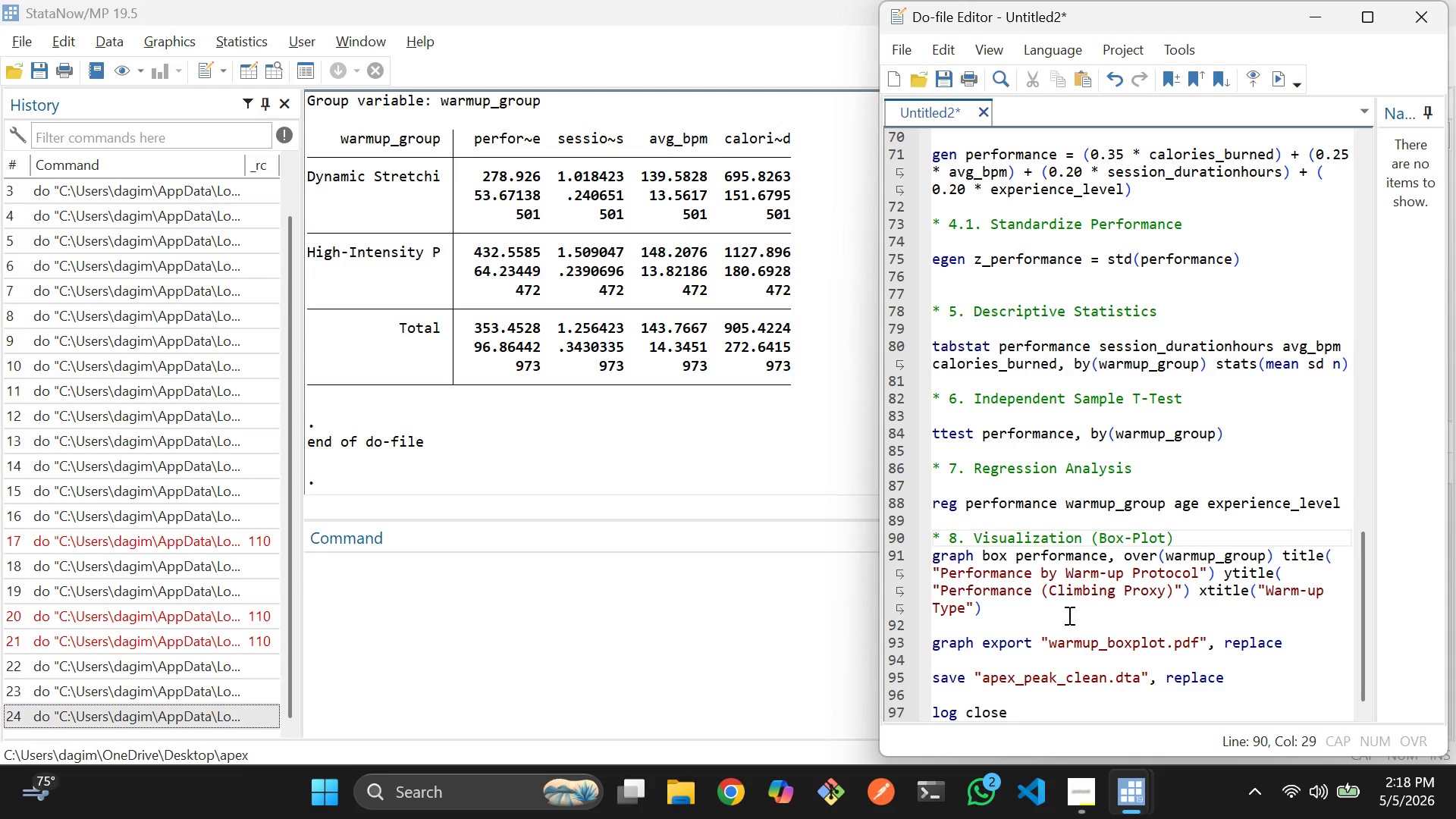 
left_click([1066, 613])
 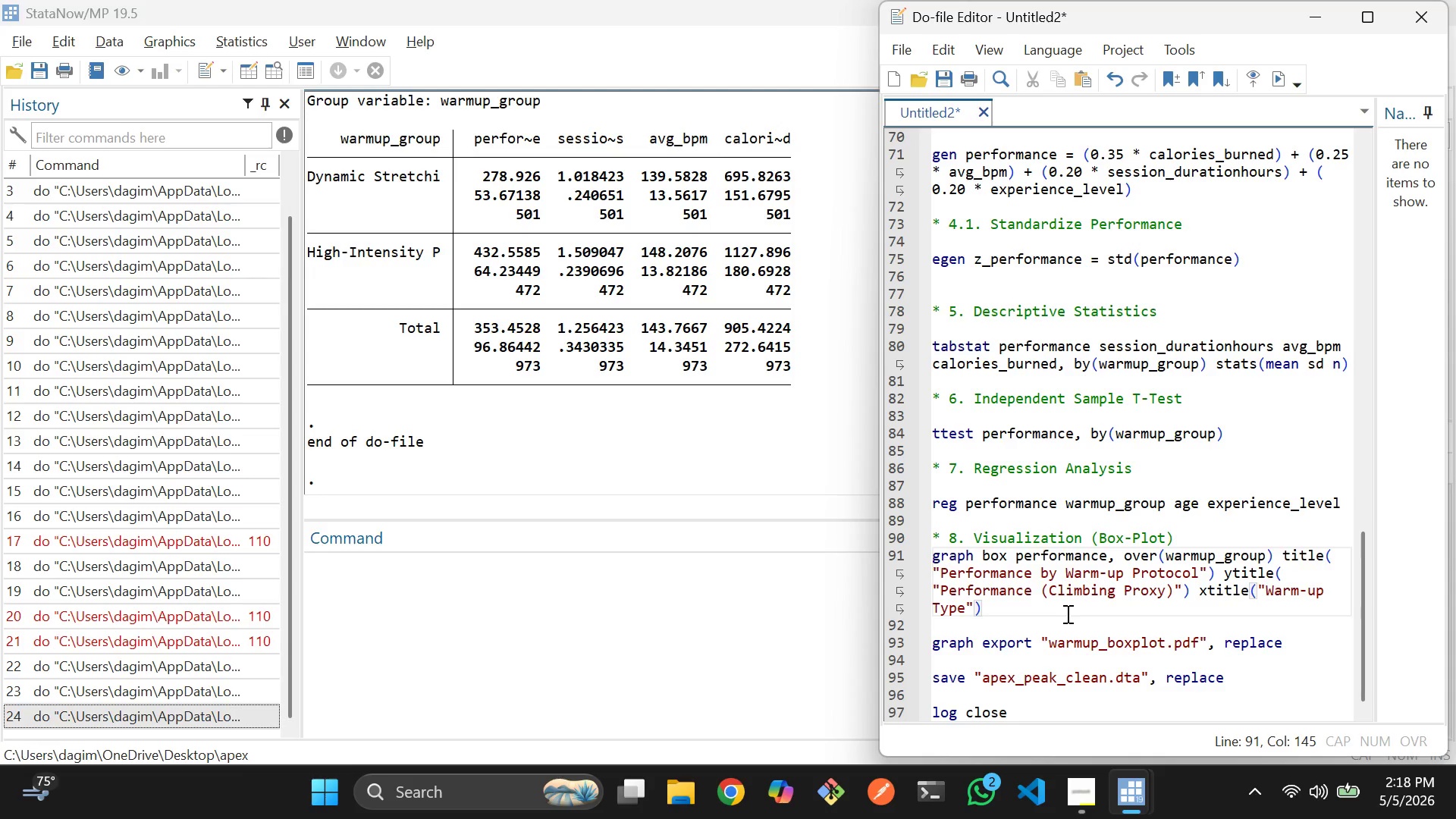 
key(Enter)
 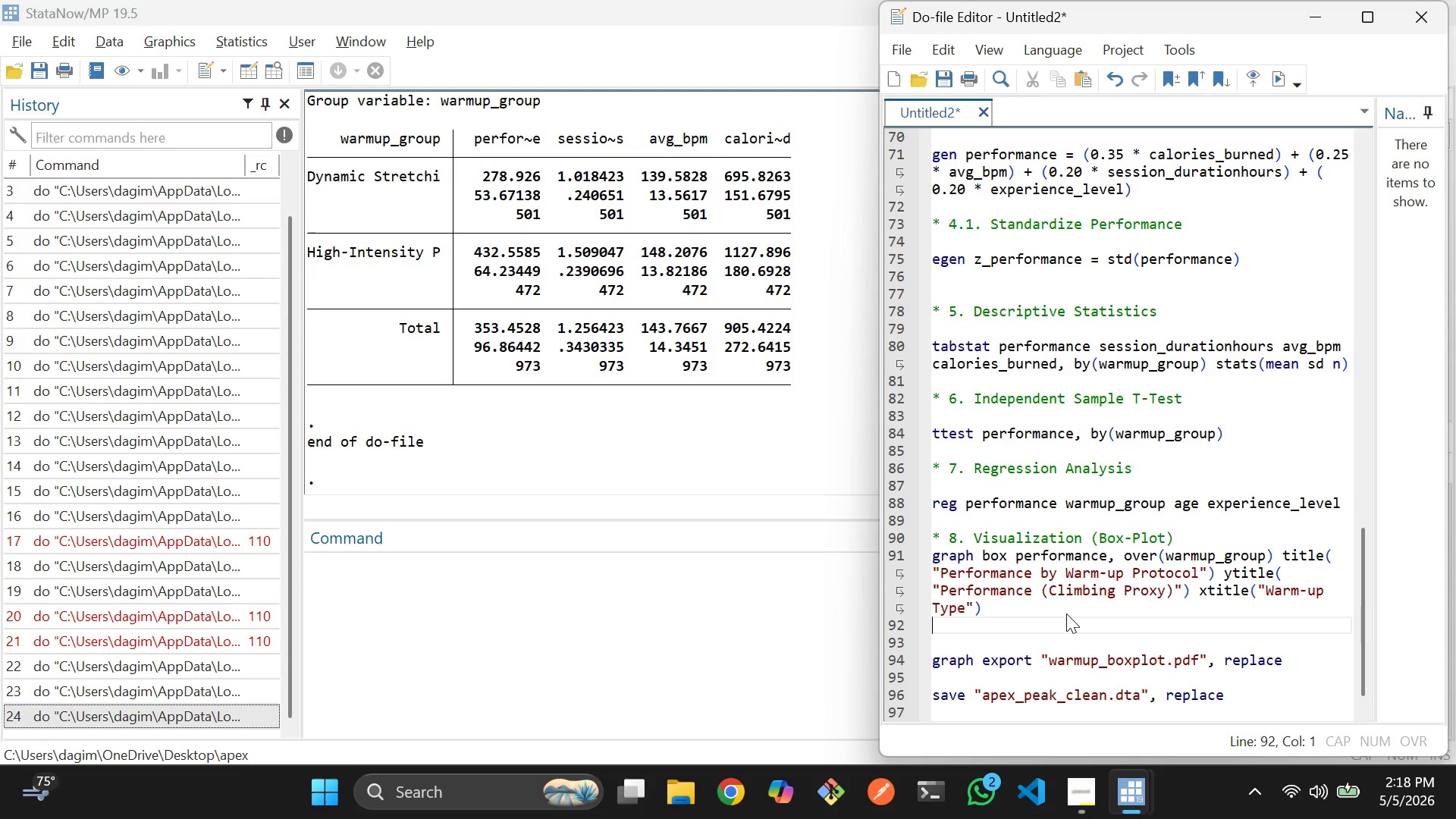 
key(Enter)
 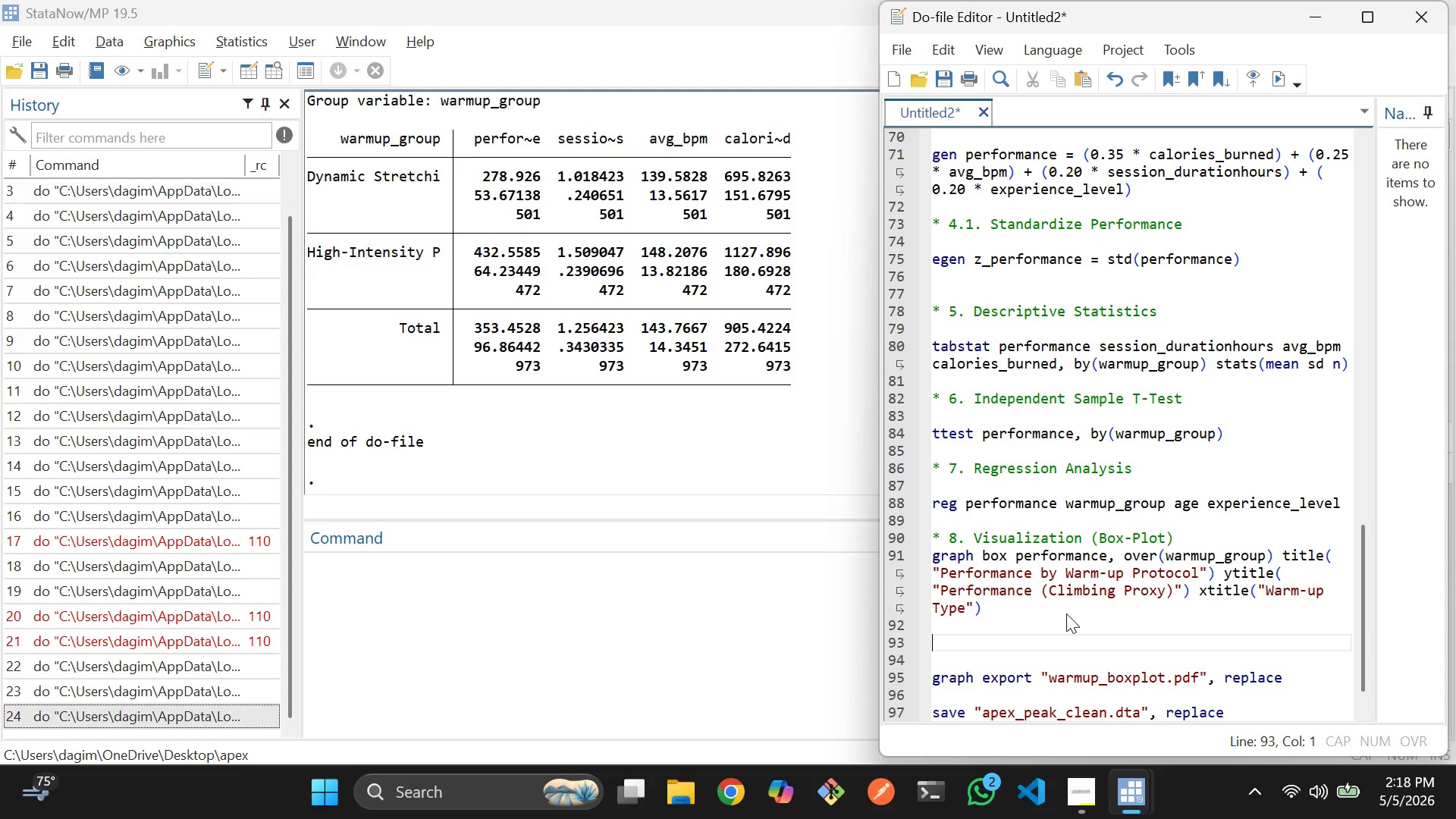 
key(Shift+8)
 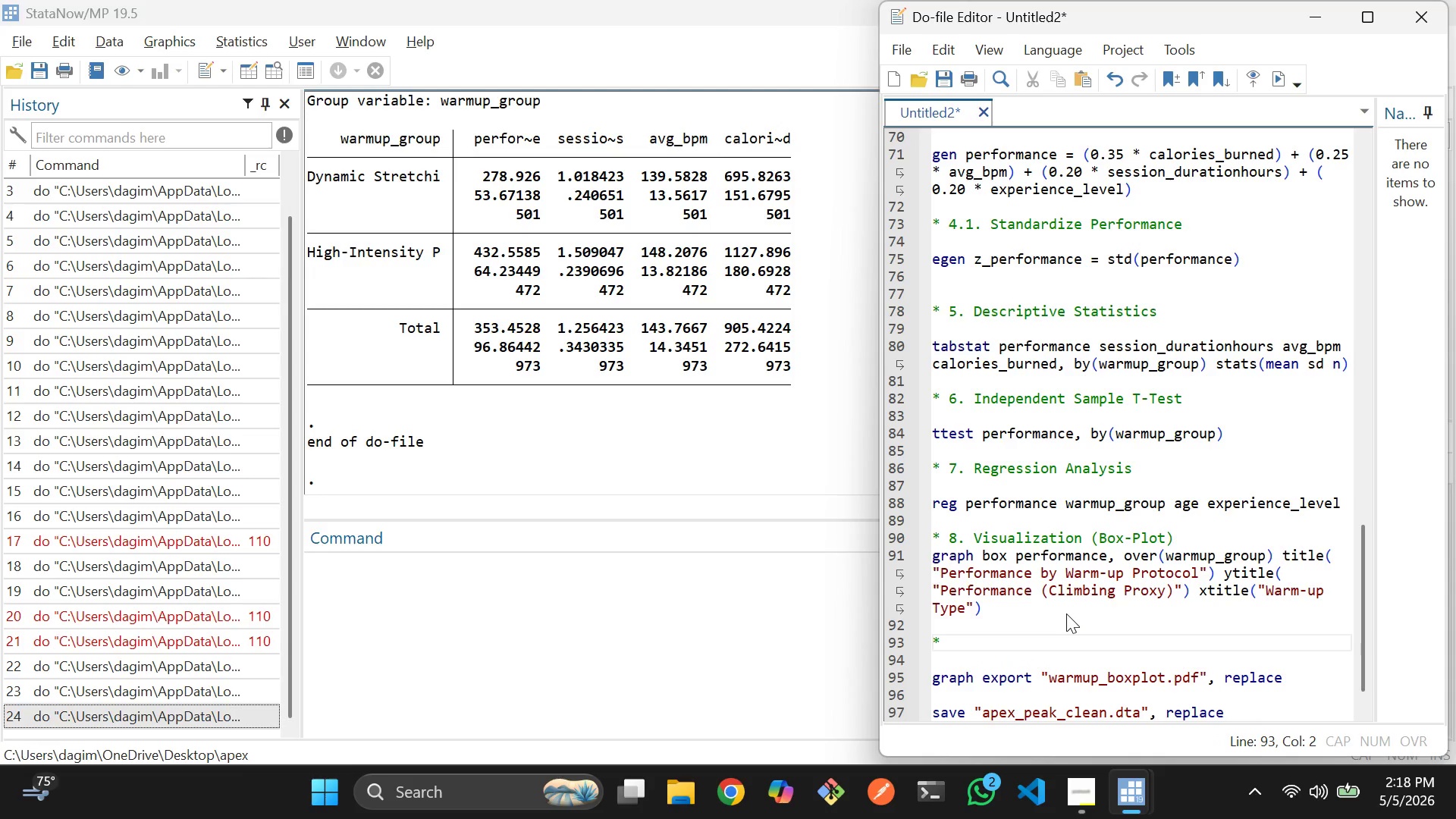 
key(Space)
 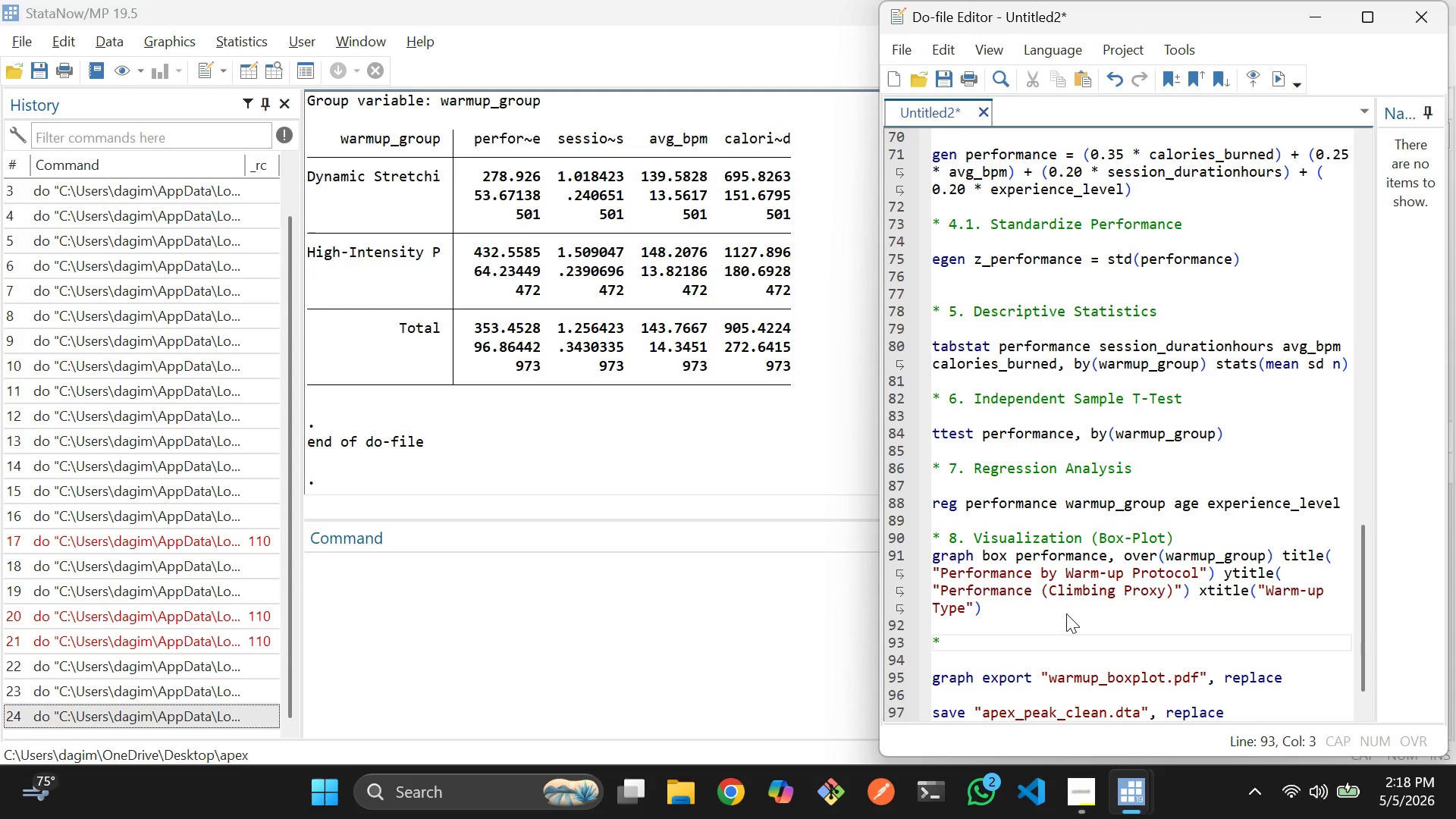 
key(8)
 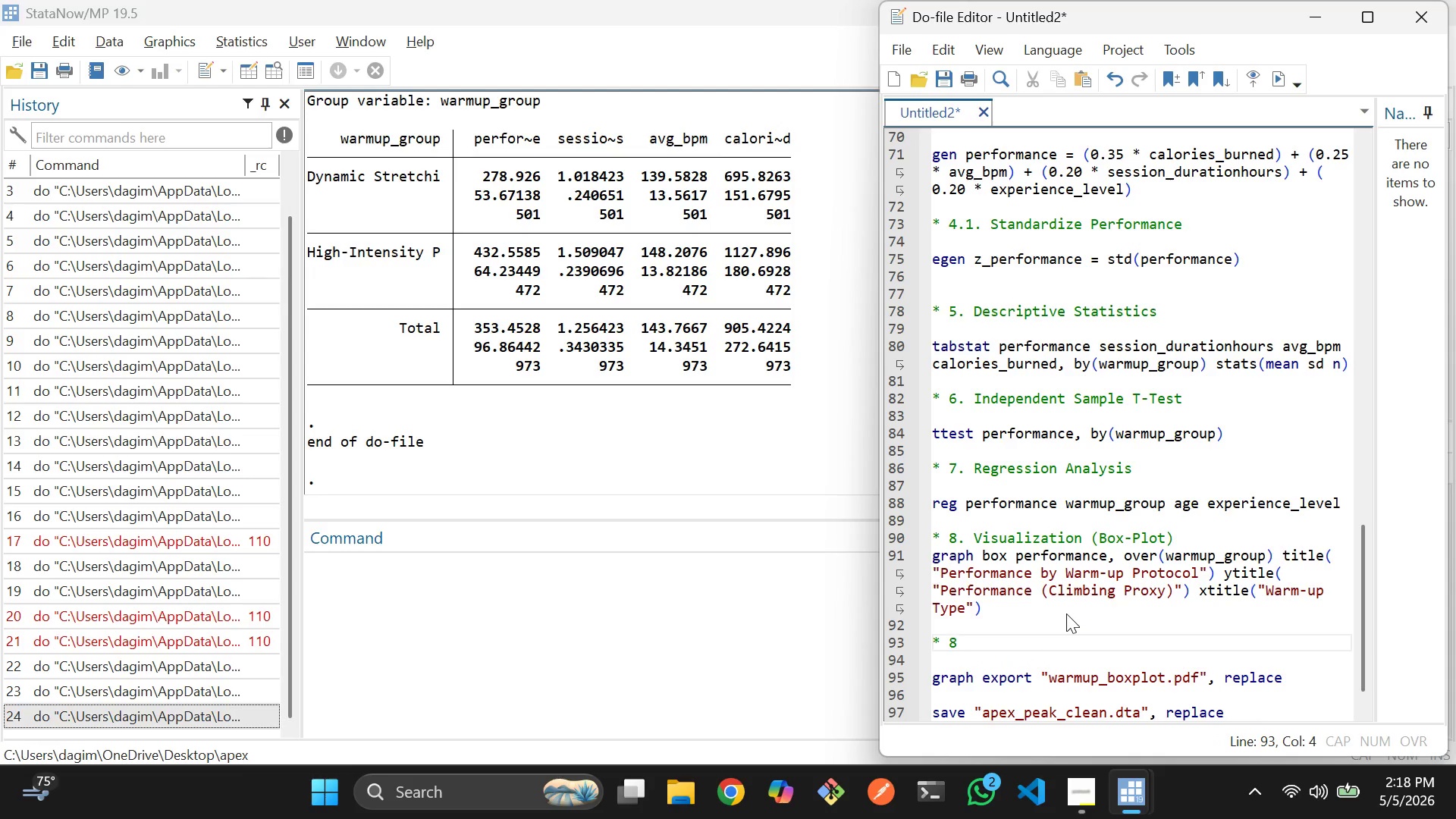 
key(Period)
 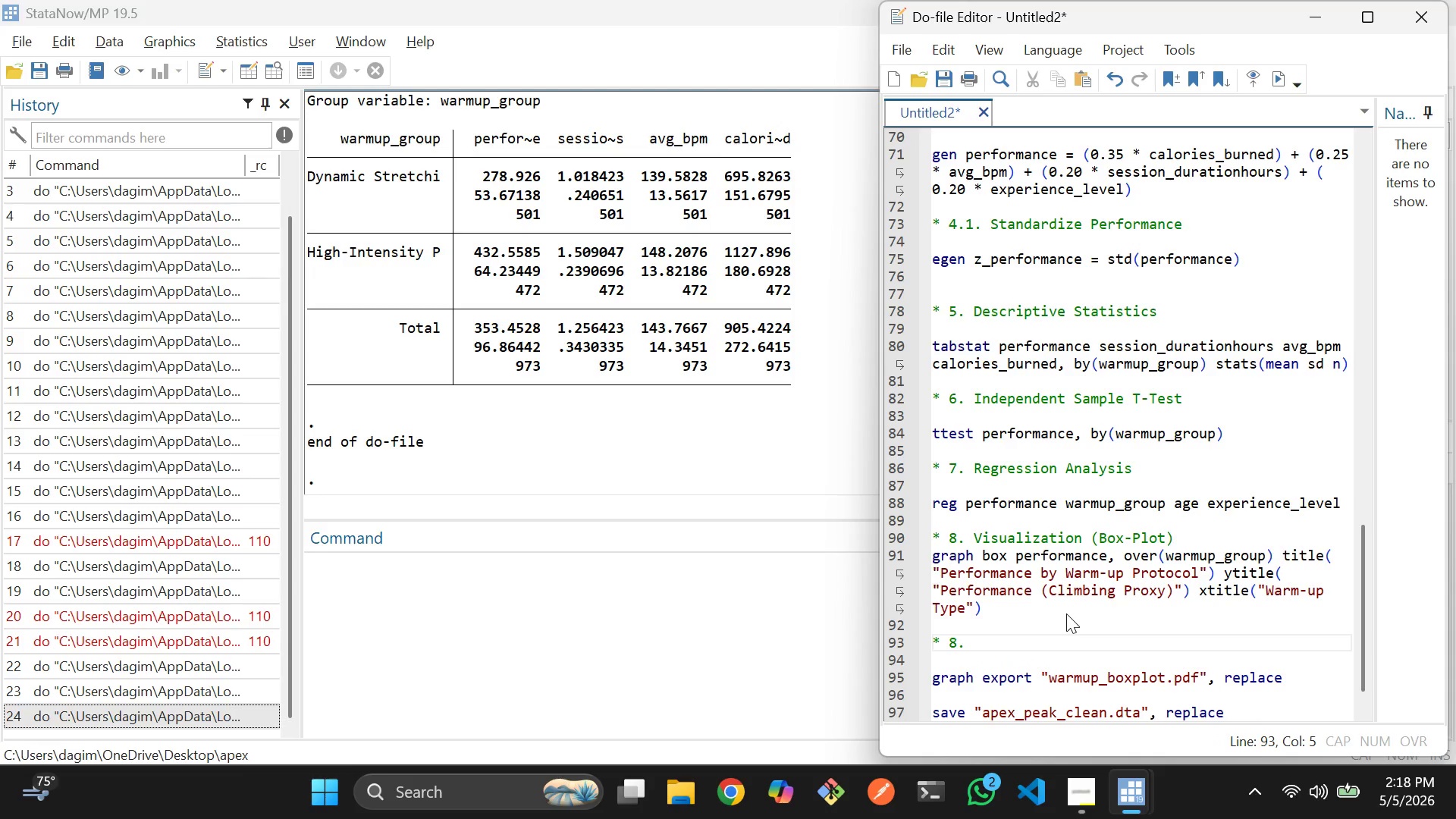 
key(1)
 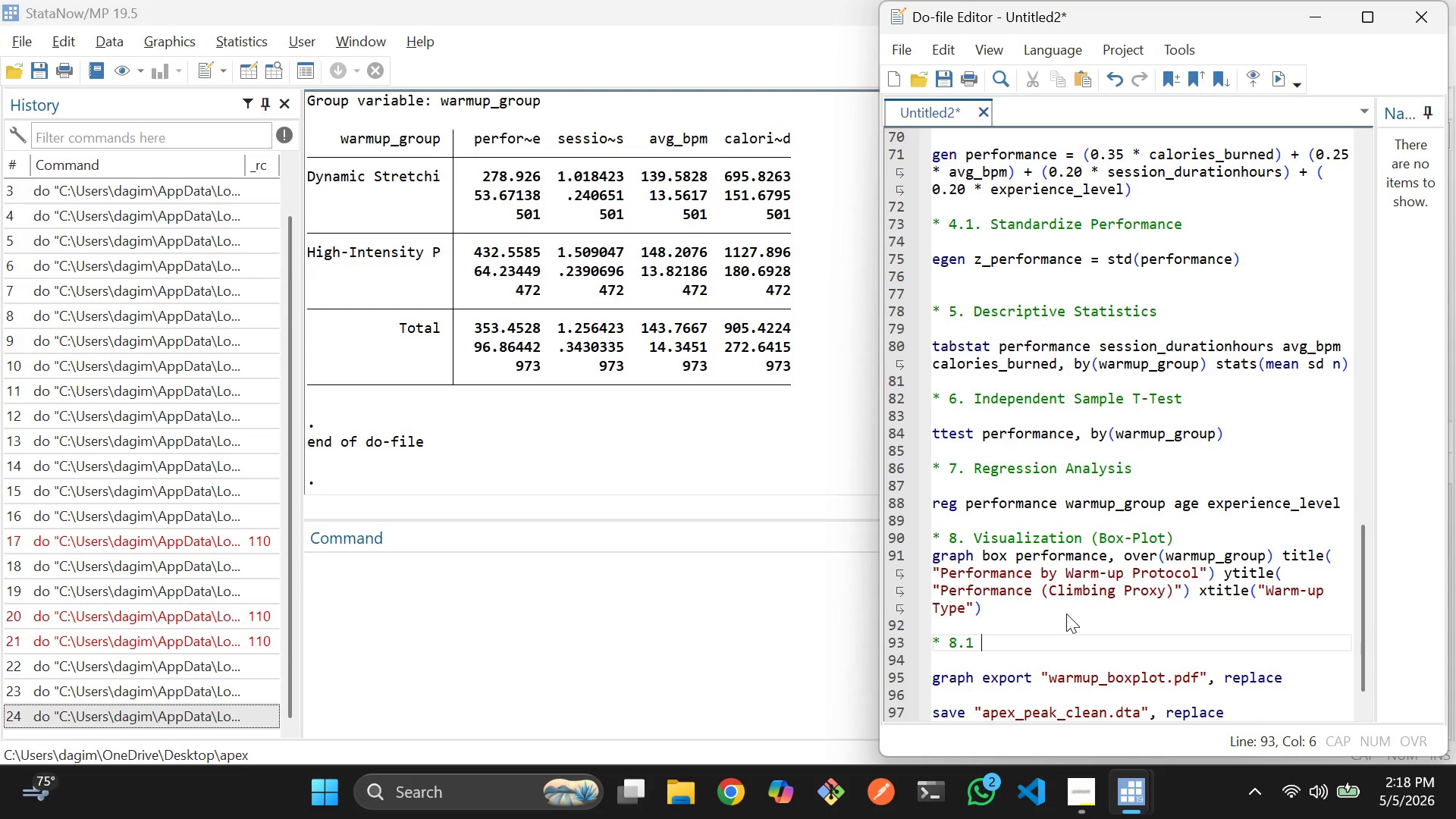 
key(Space)
 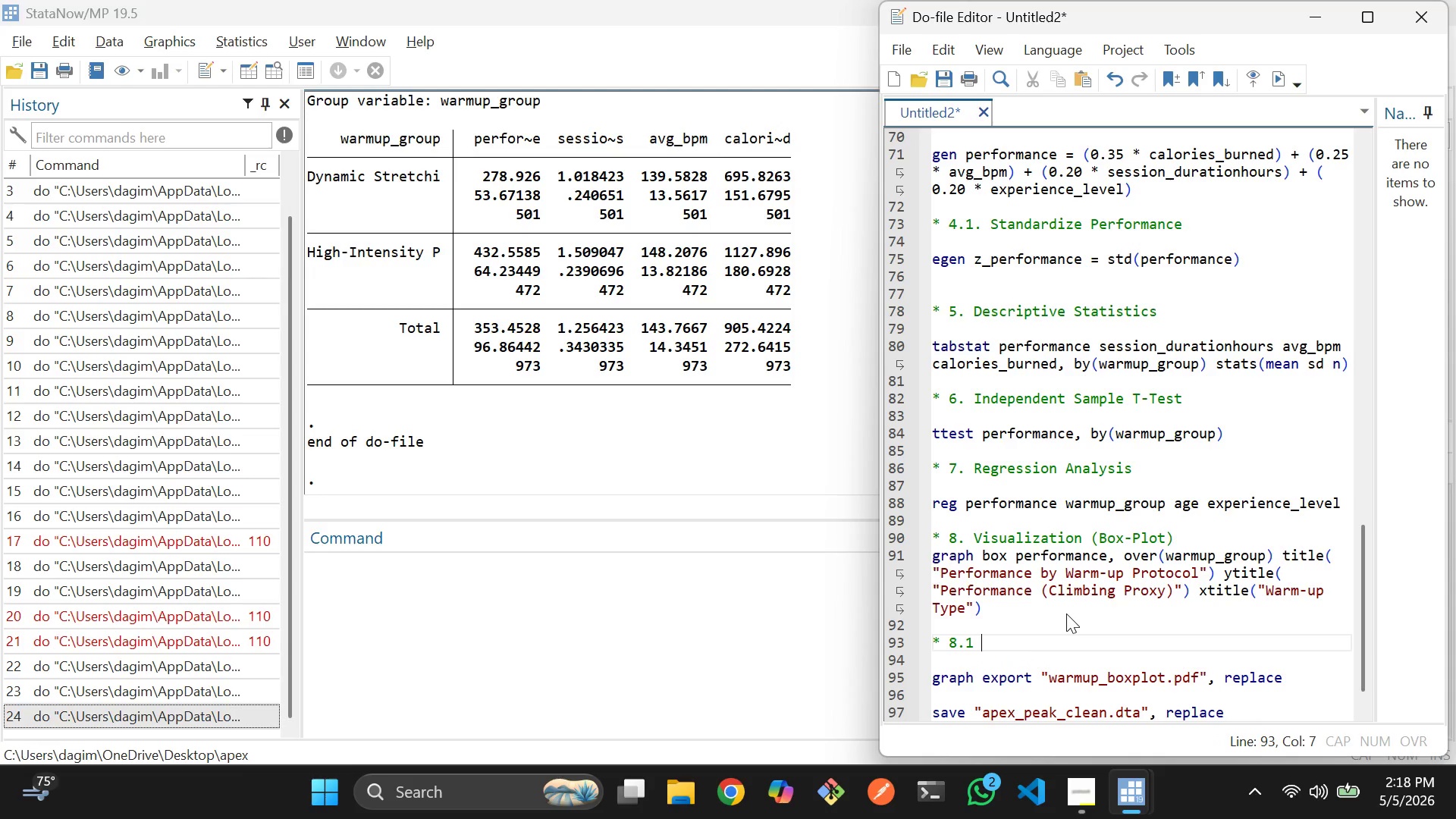 
key(Backspace)
 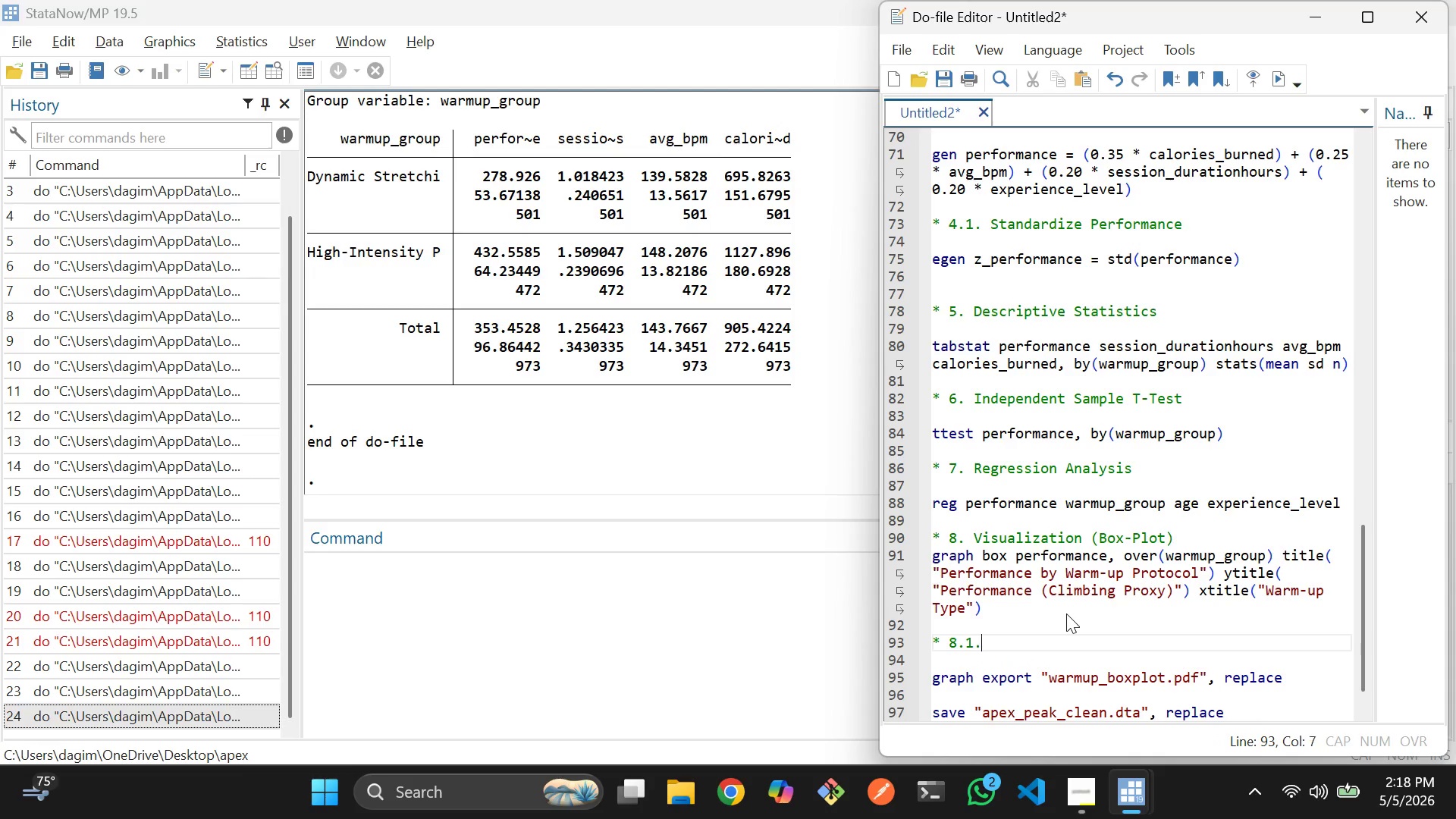 
key(Period)
 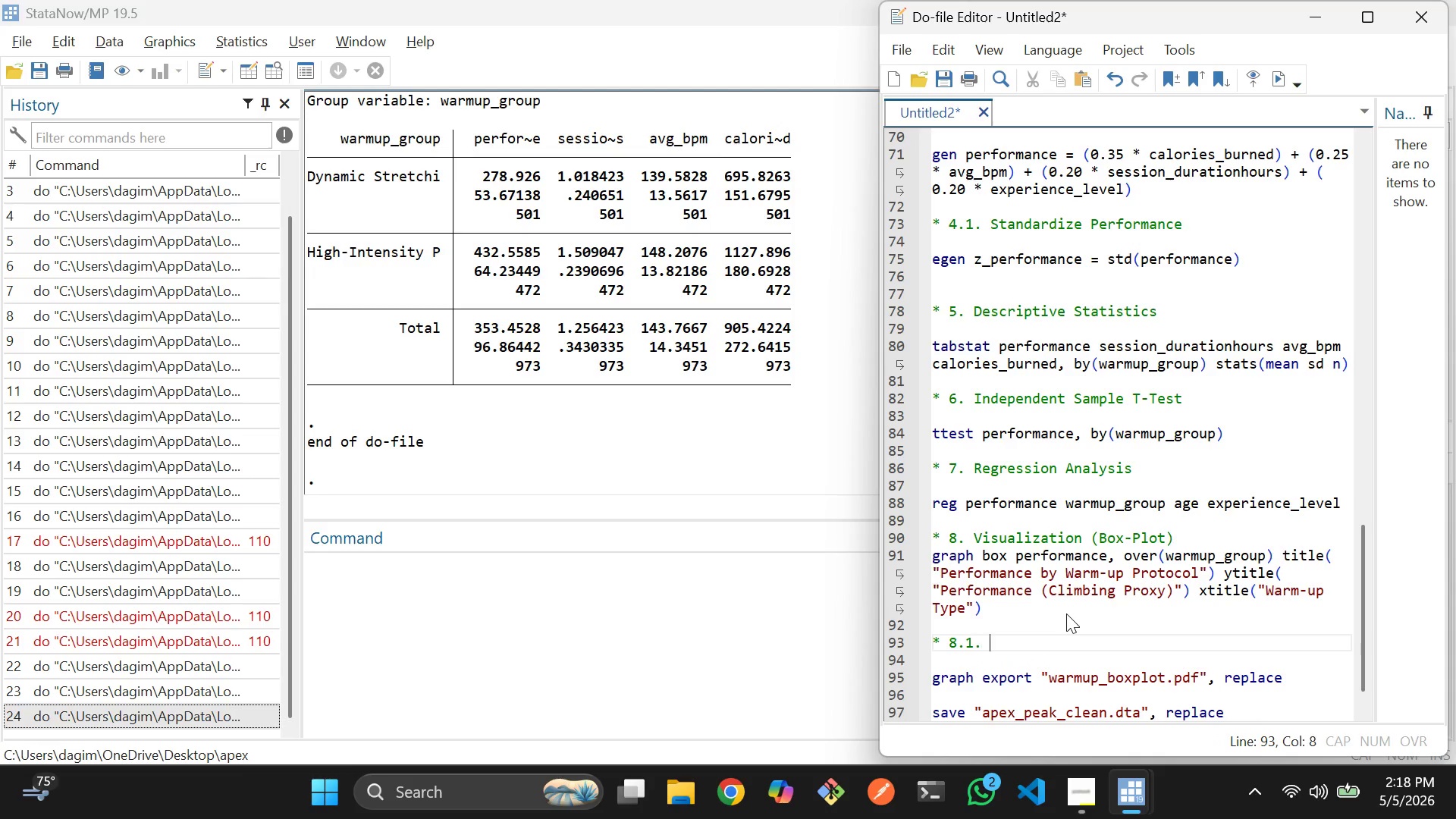 
key(Space)
 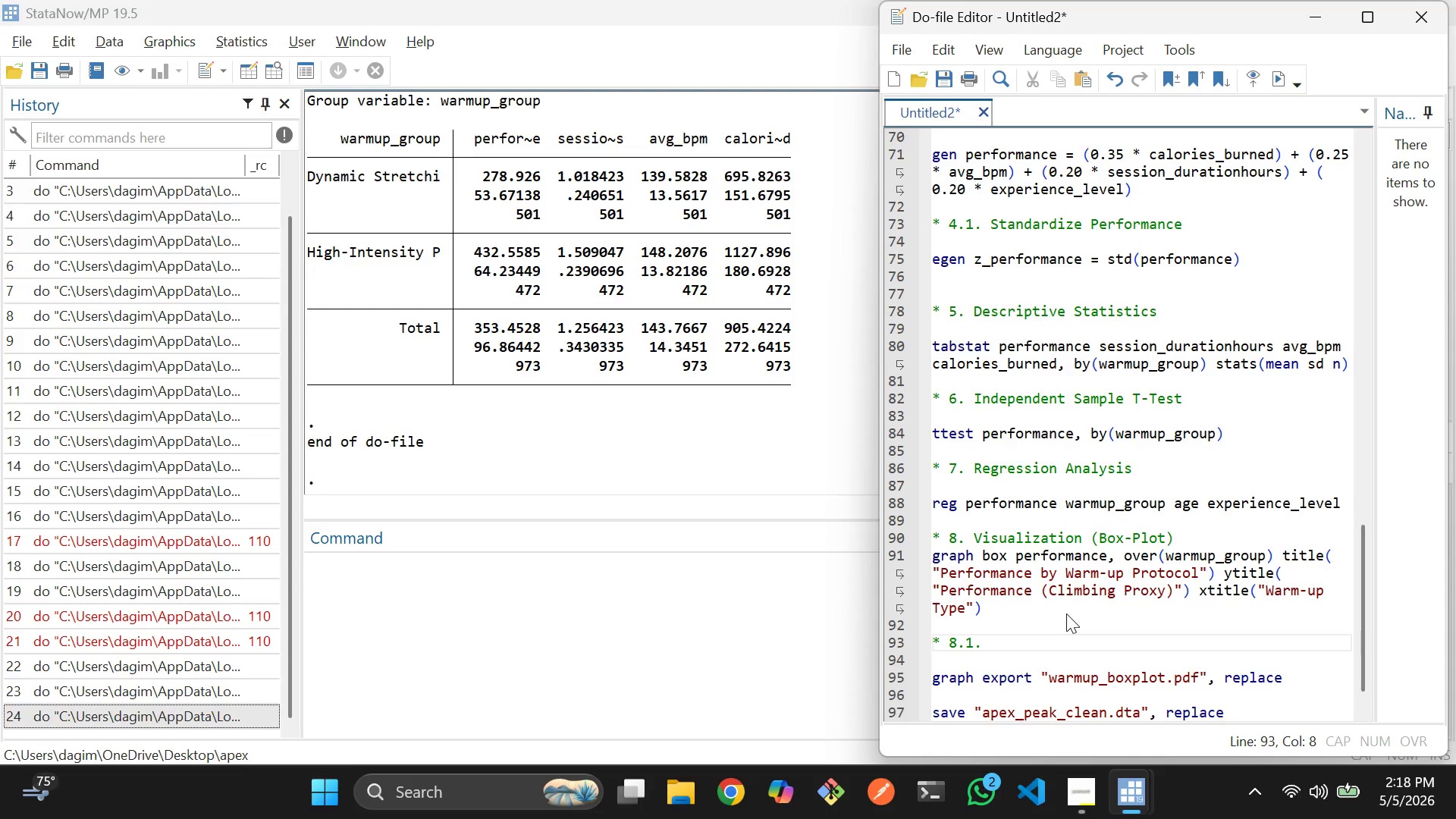 
type(e)
key(Backspace)
type(Export Graph)
 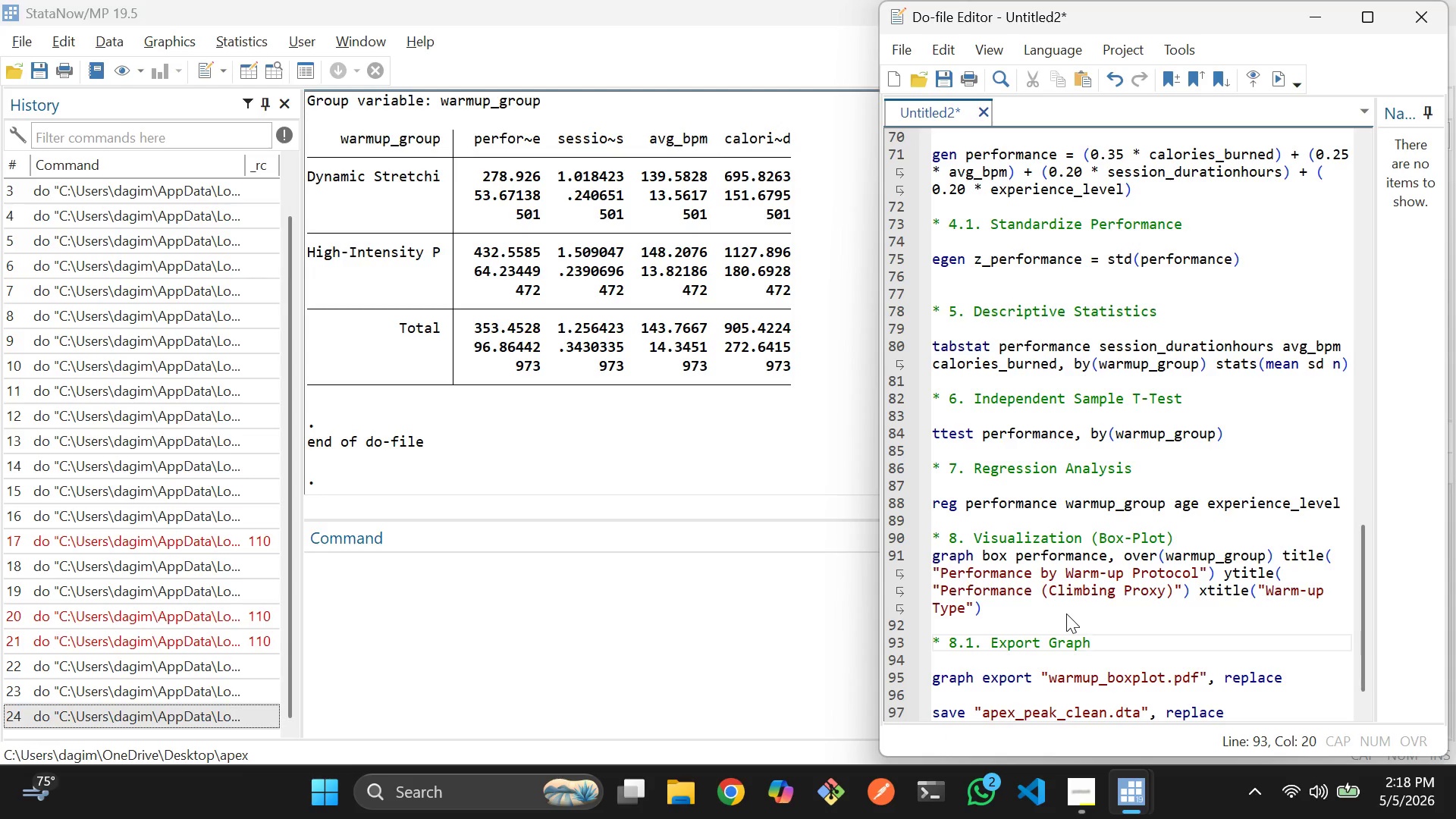 
scroll: coordinate [1072, 582], scroll_direction: down, amount: 2.0
 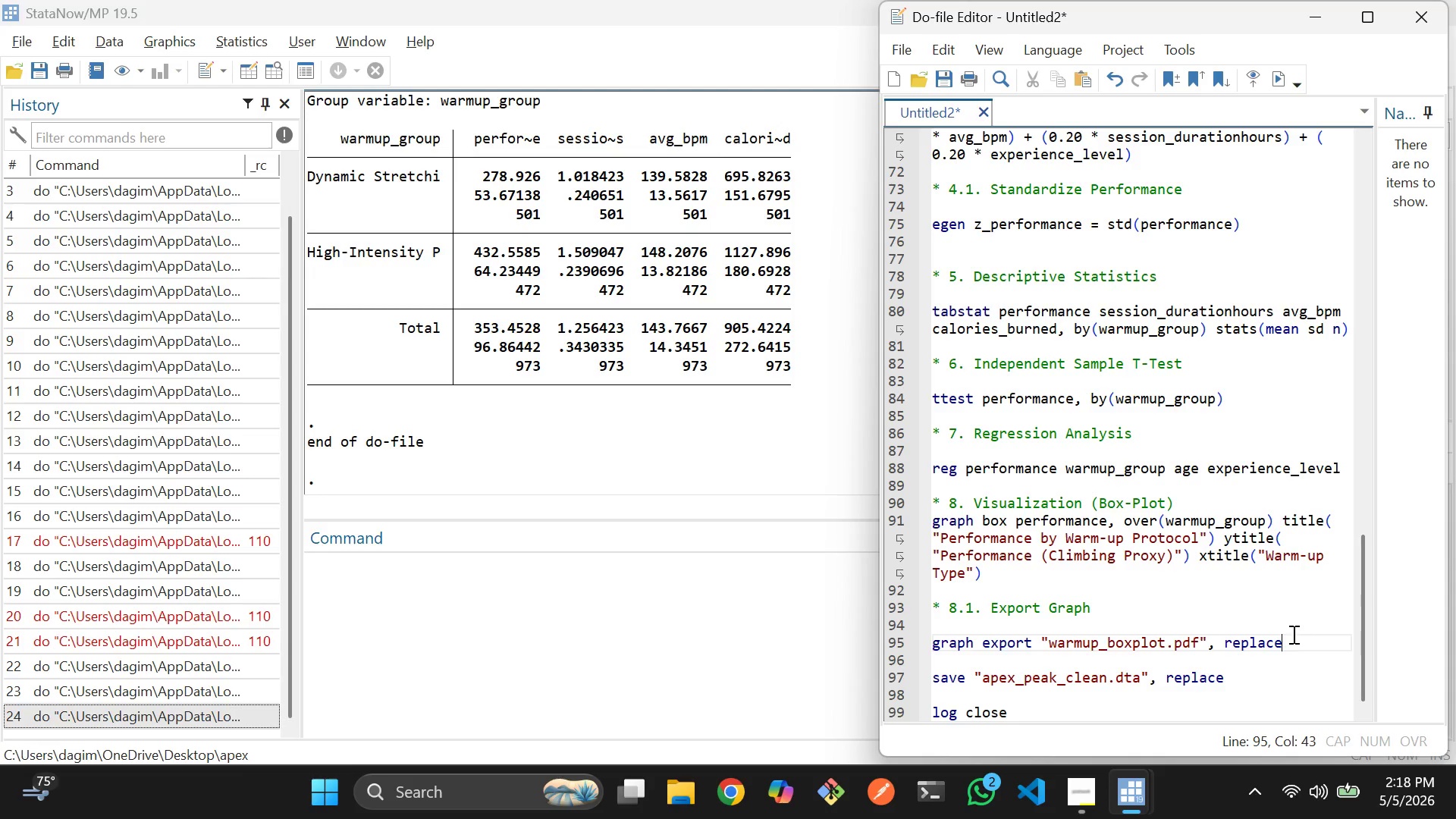 
key(Enter)
 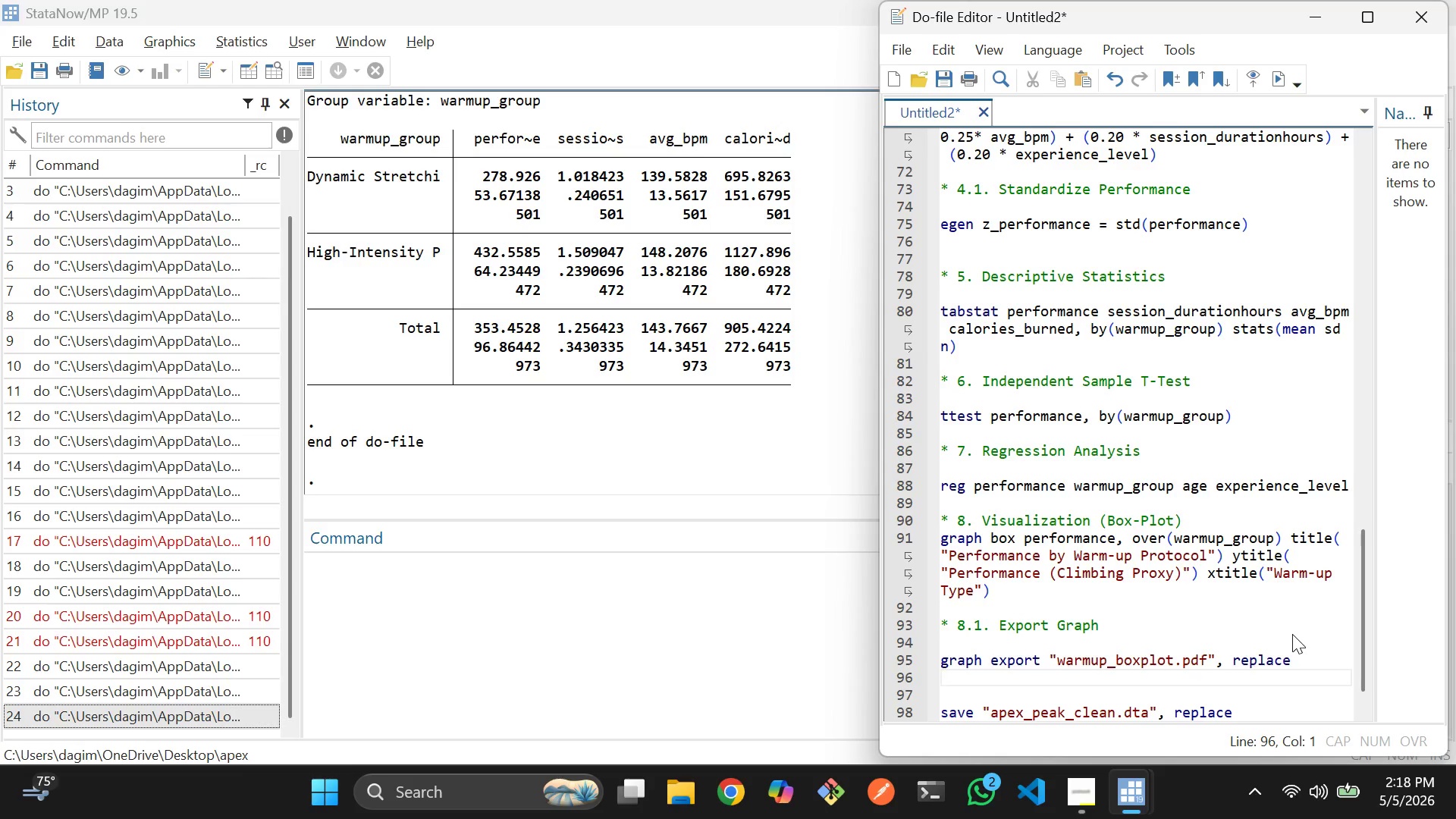 
key(Enter)
 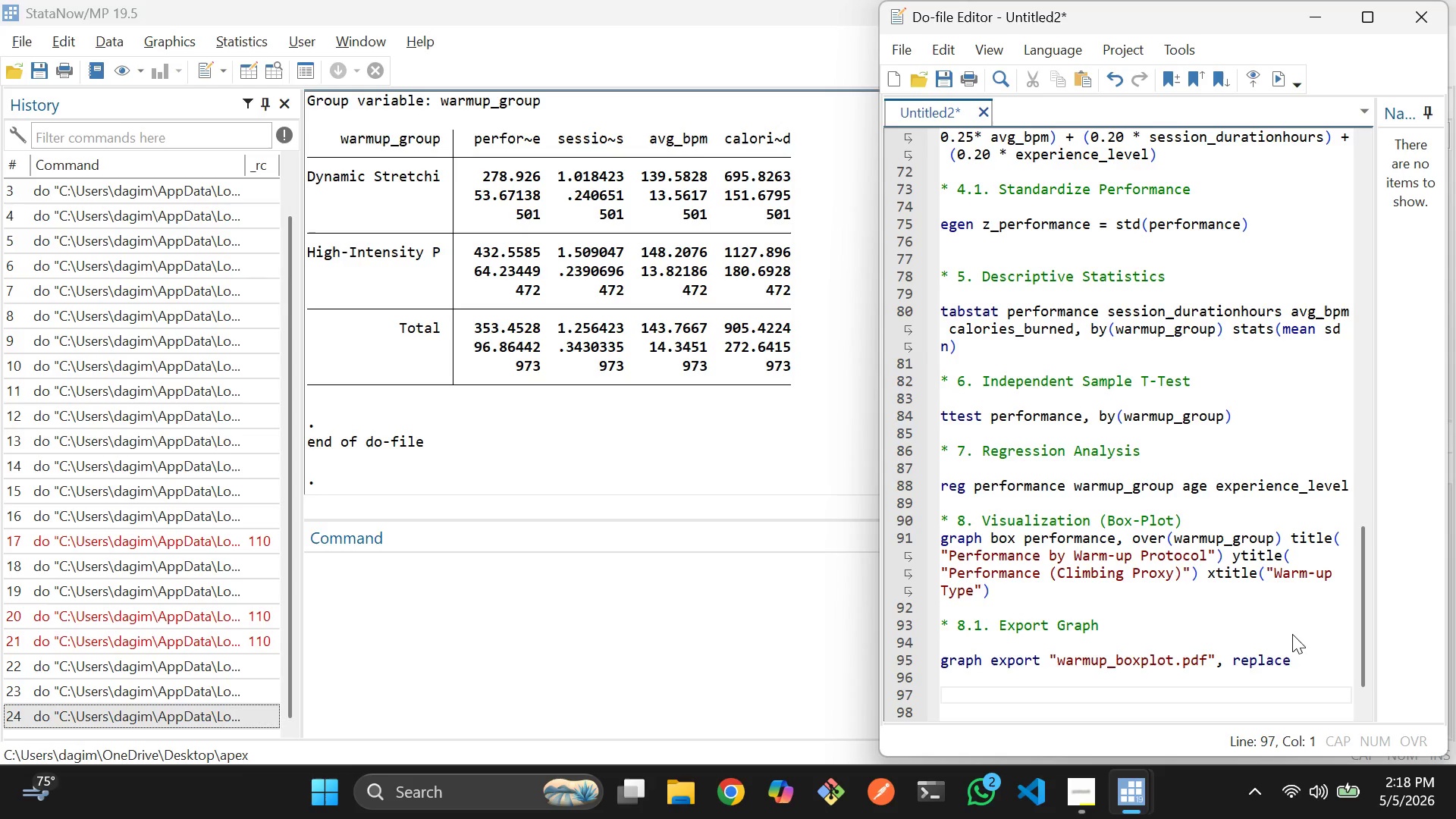 
type(* 9. a)
key(Backspace)
type(Save and Clean data)
key(Backspace)
key(Backspace)
key(Backspace)
key(Backspace)
type(Data)
 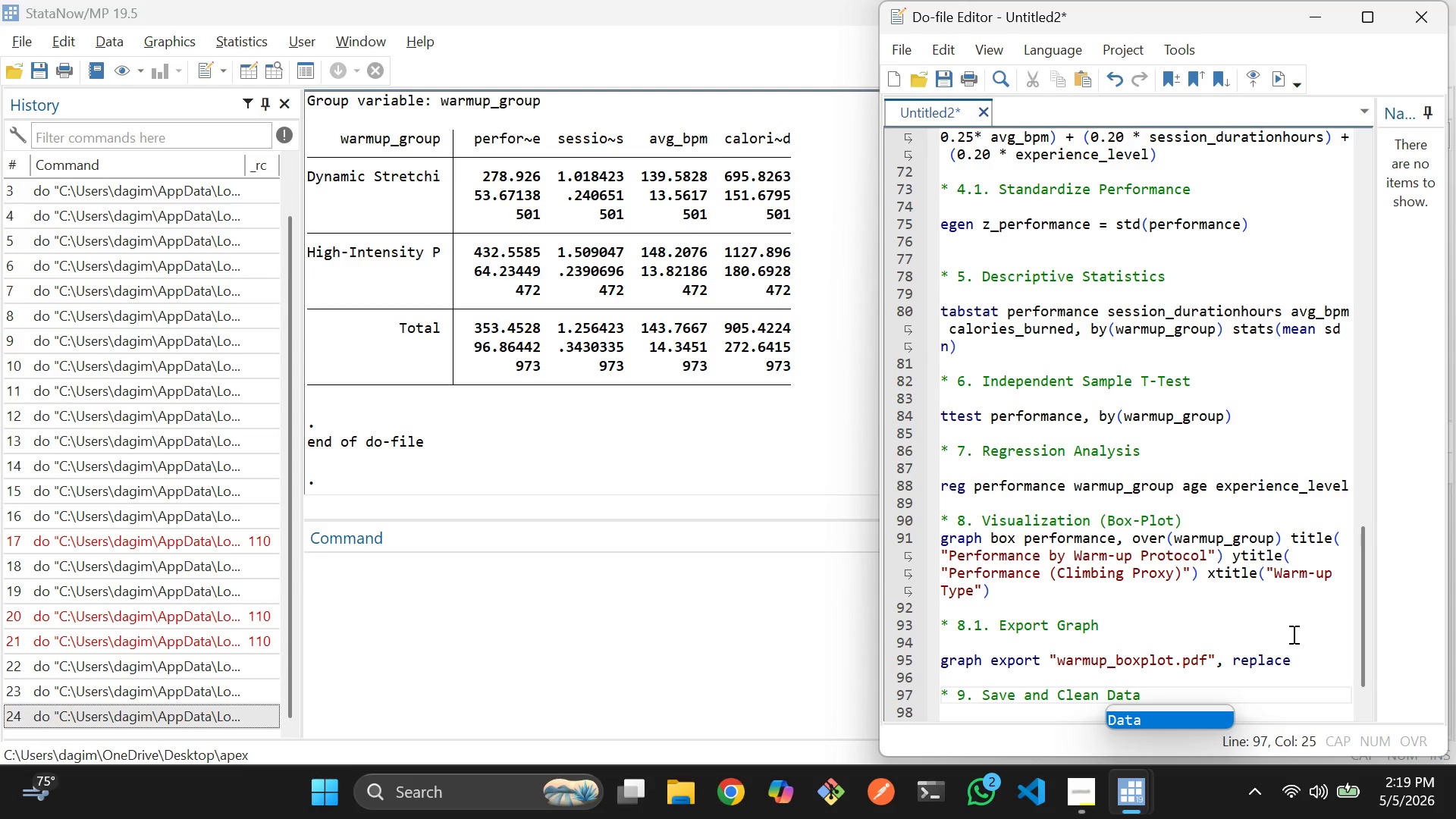 
left_click([1264, 693])
 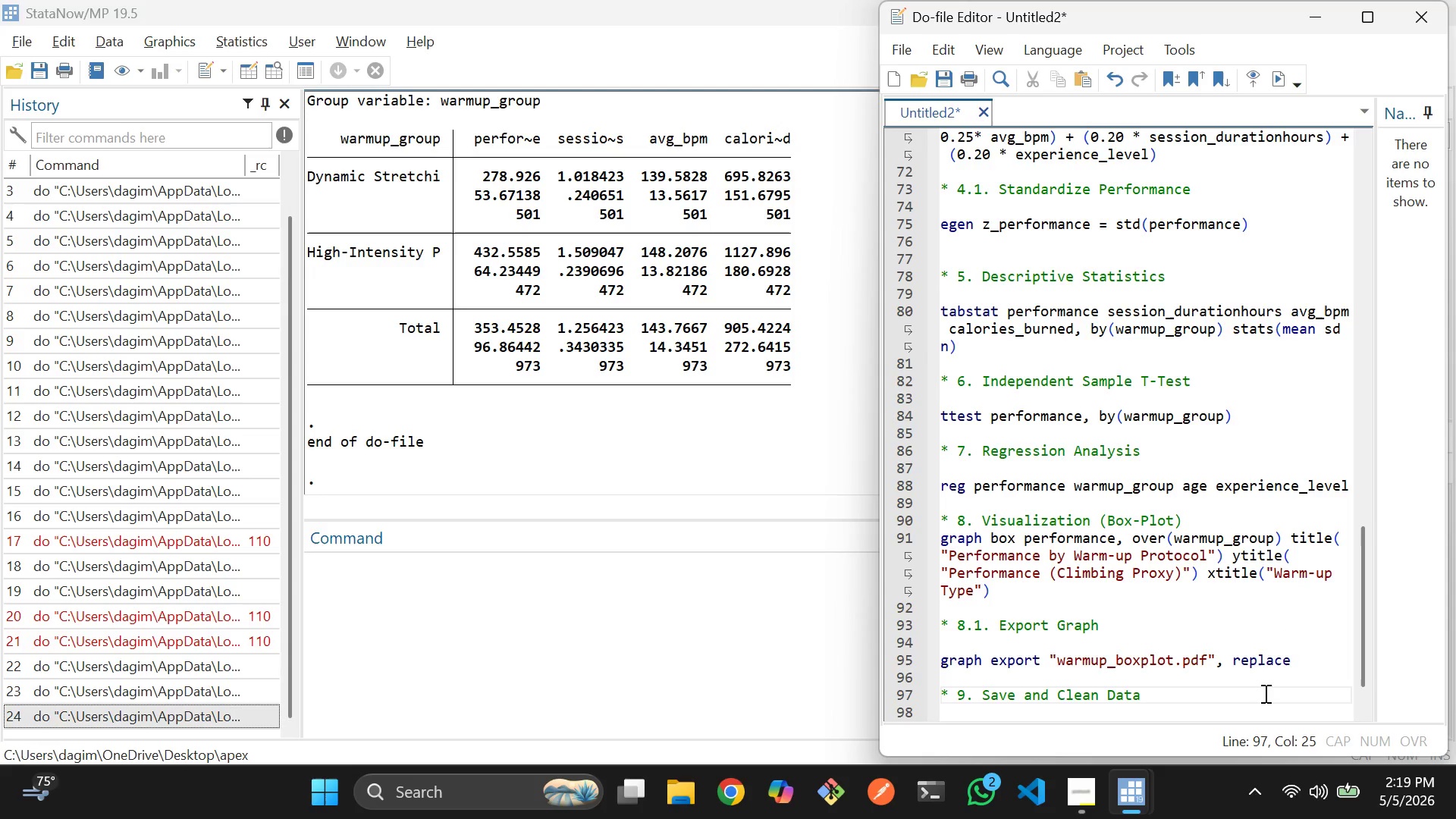 
key(Enter)
 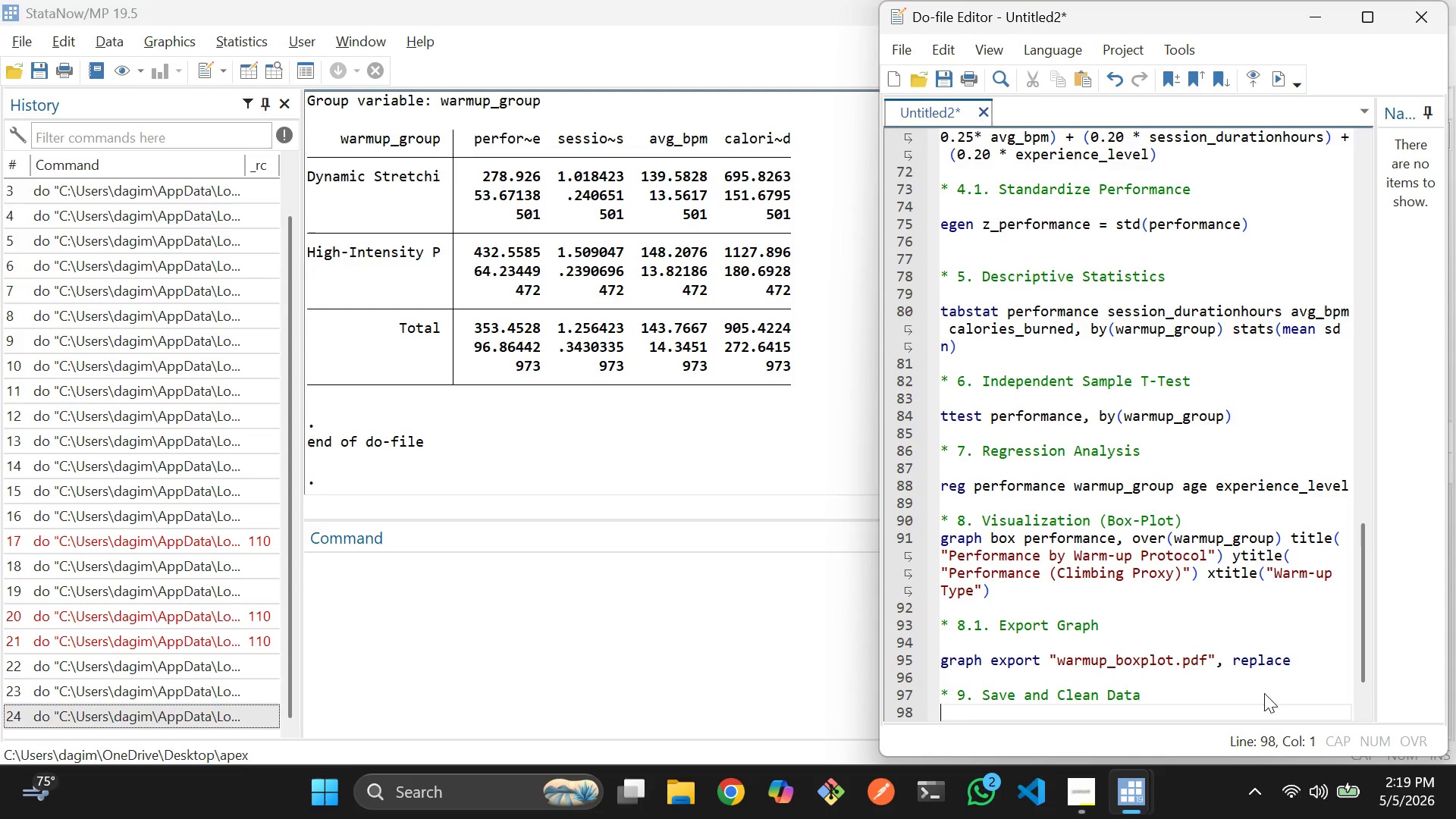 
scroll: coordinate [1301, 651], scroll_direction: down, amount: 4.0
 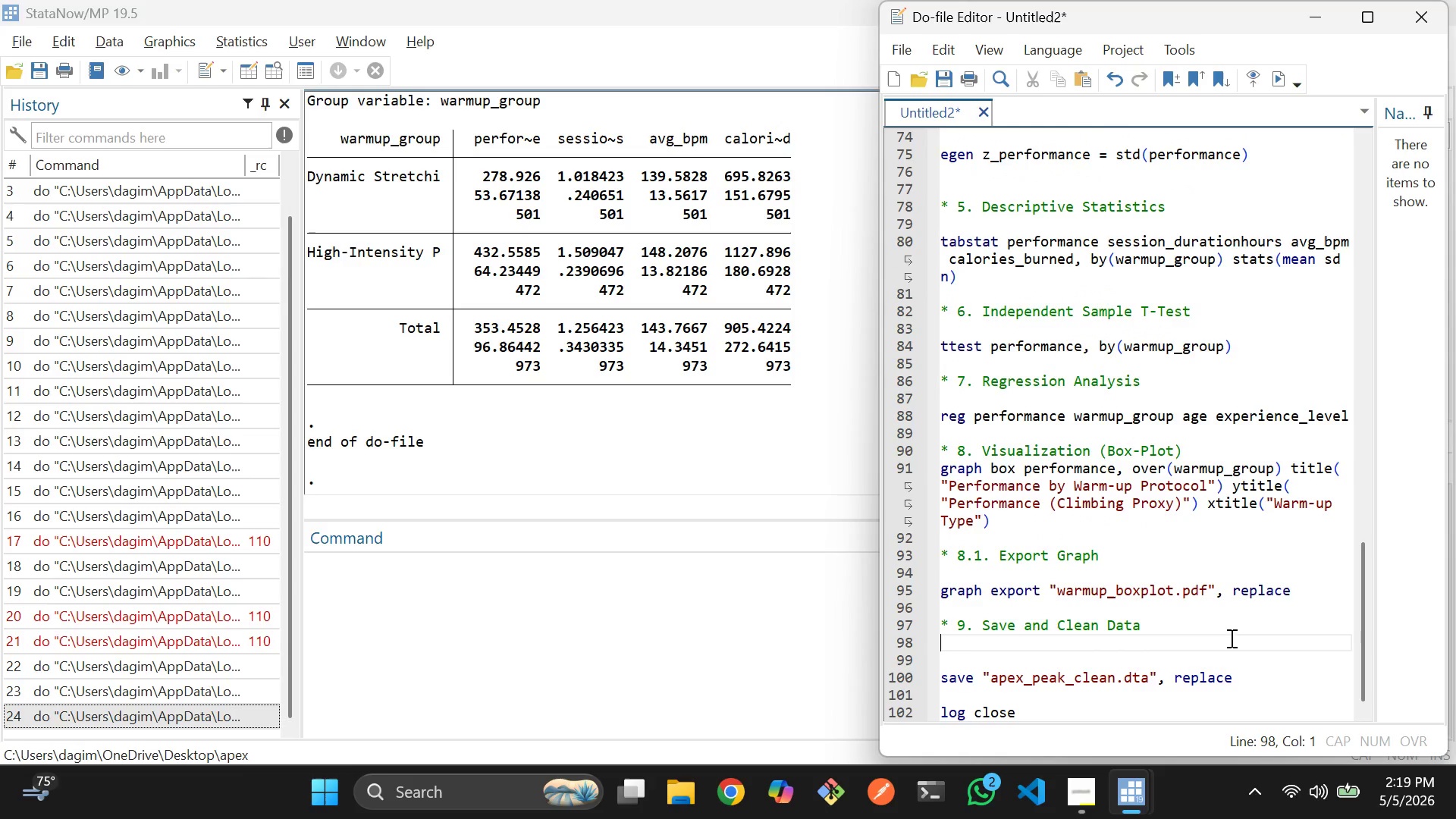 
key(Backspace)
 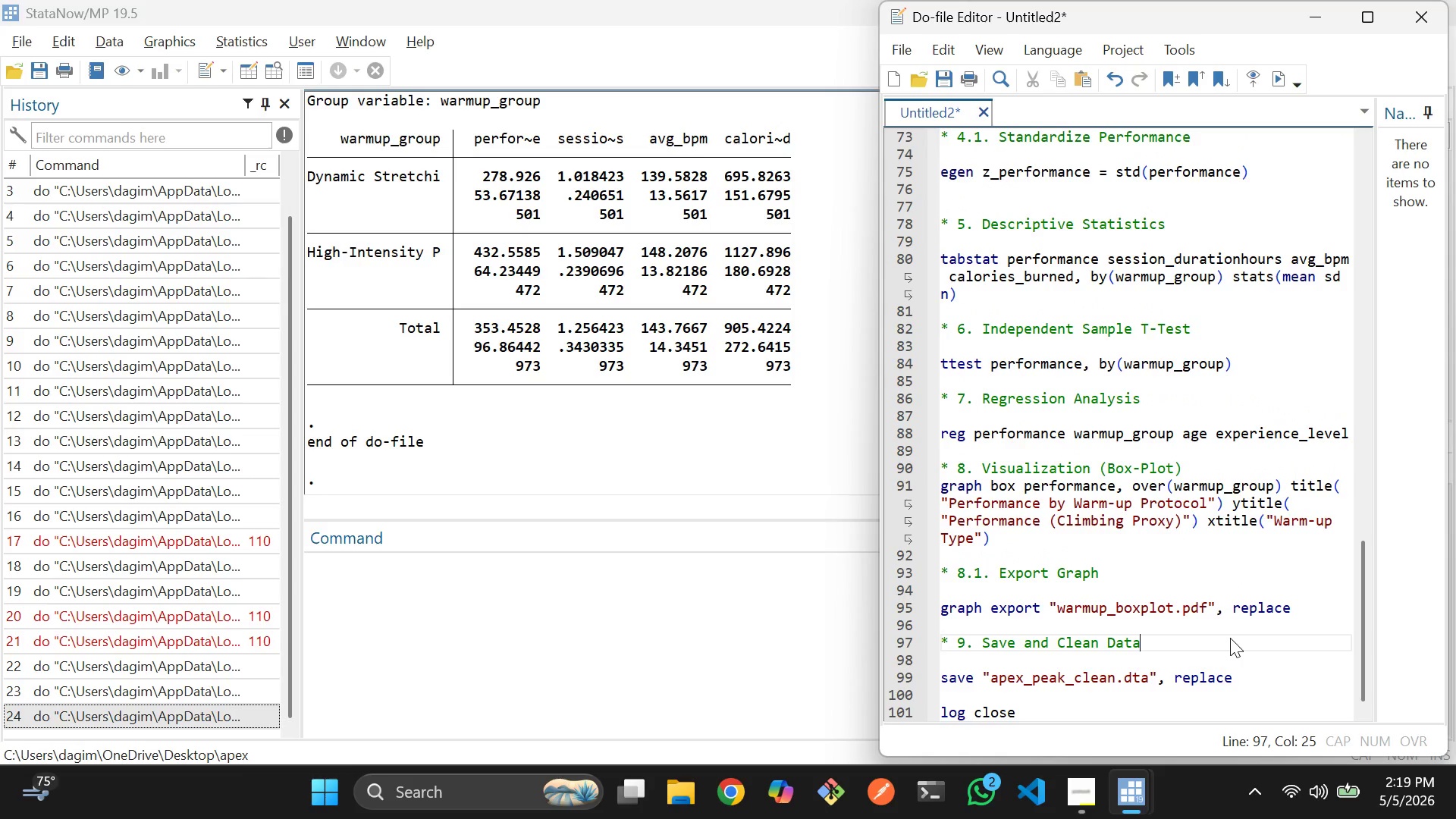 
key(ArrowDown)
 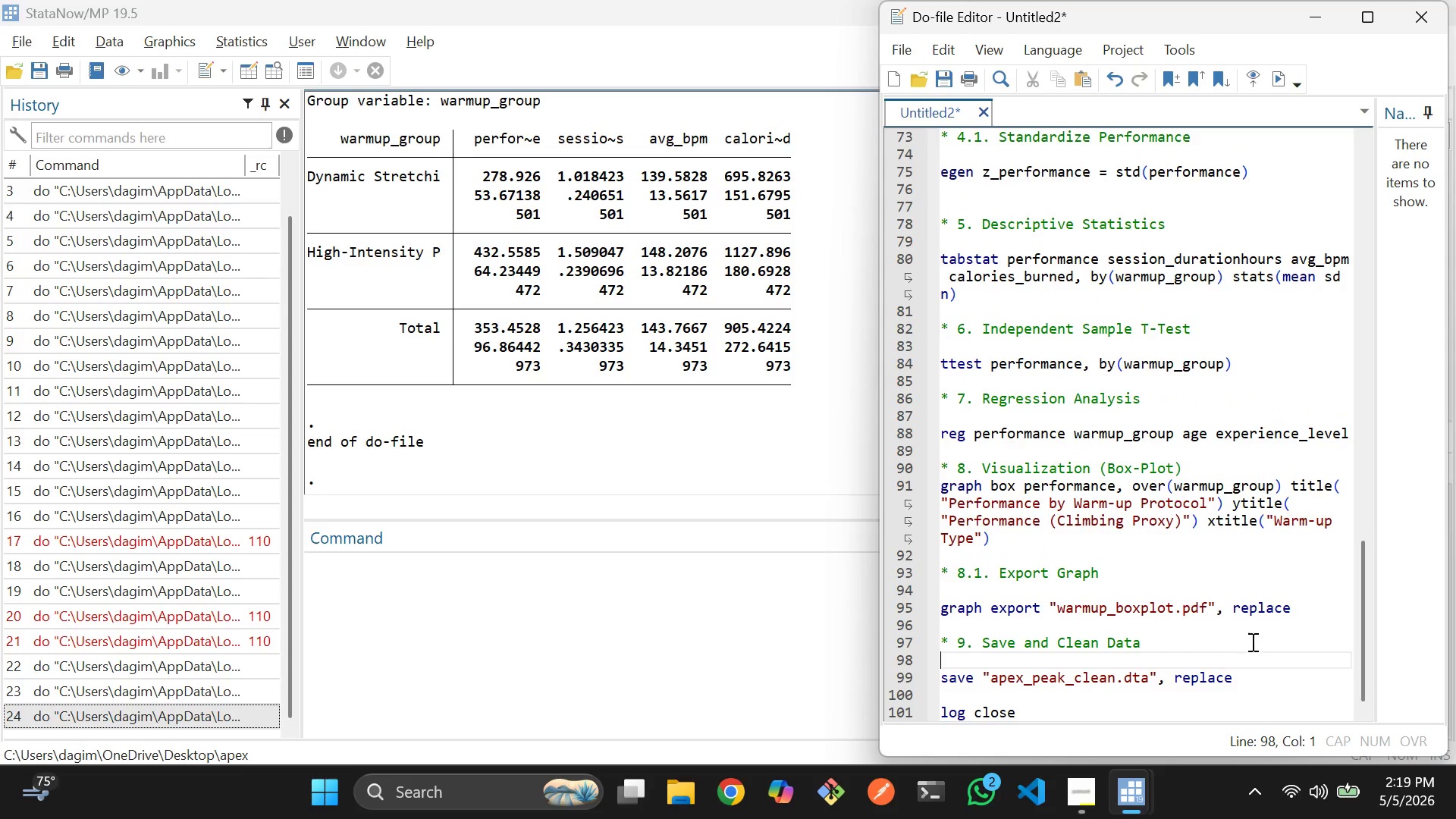 
left_click([1256, 673])
 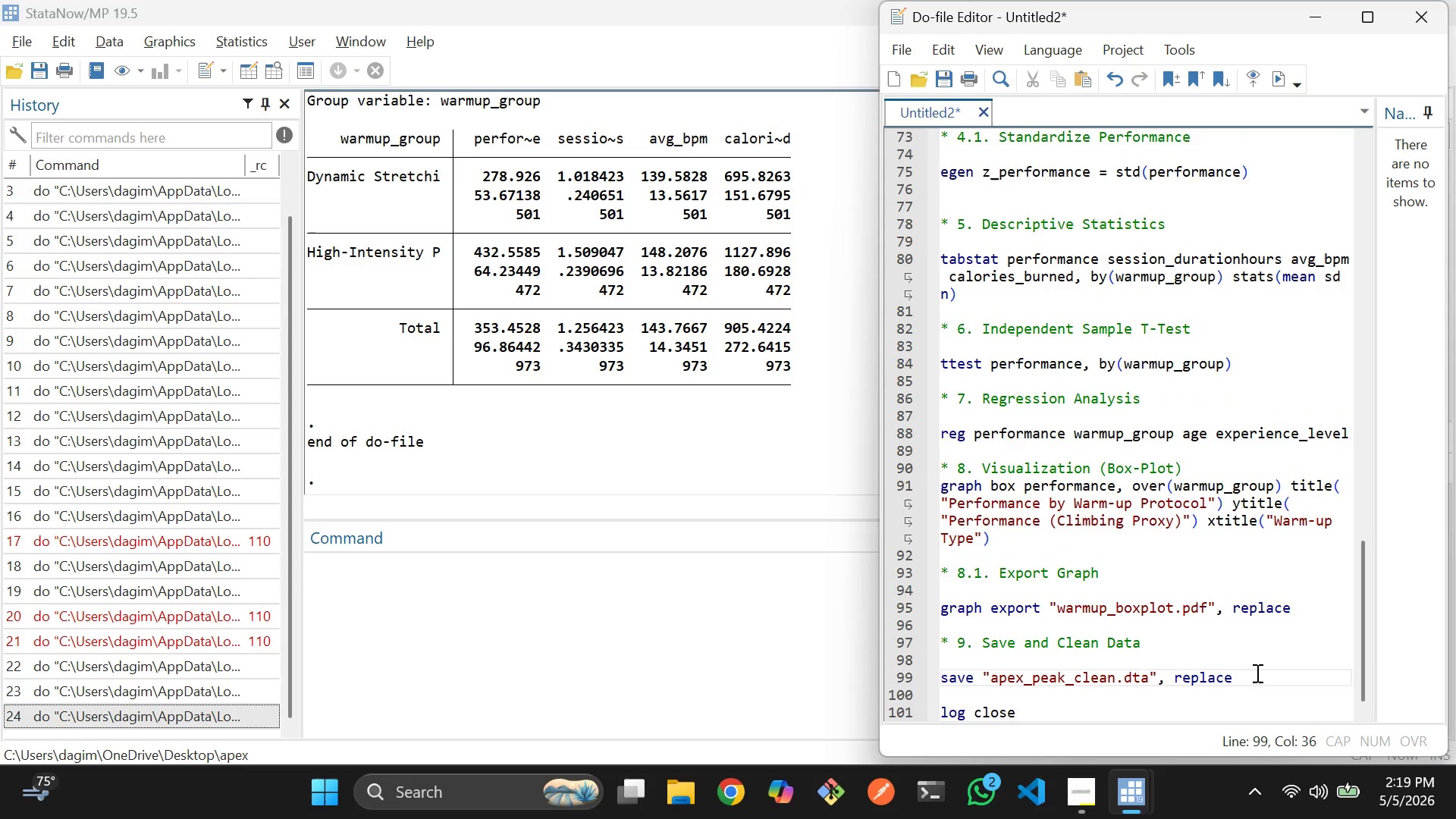 
scroll: coordinate [1256, 673], scroll_direction: down, amount: 2.0
 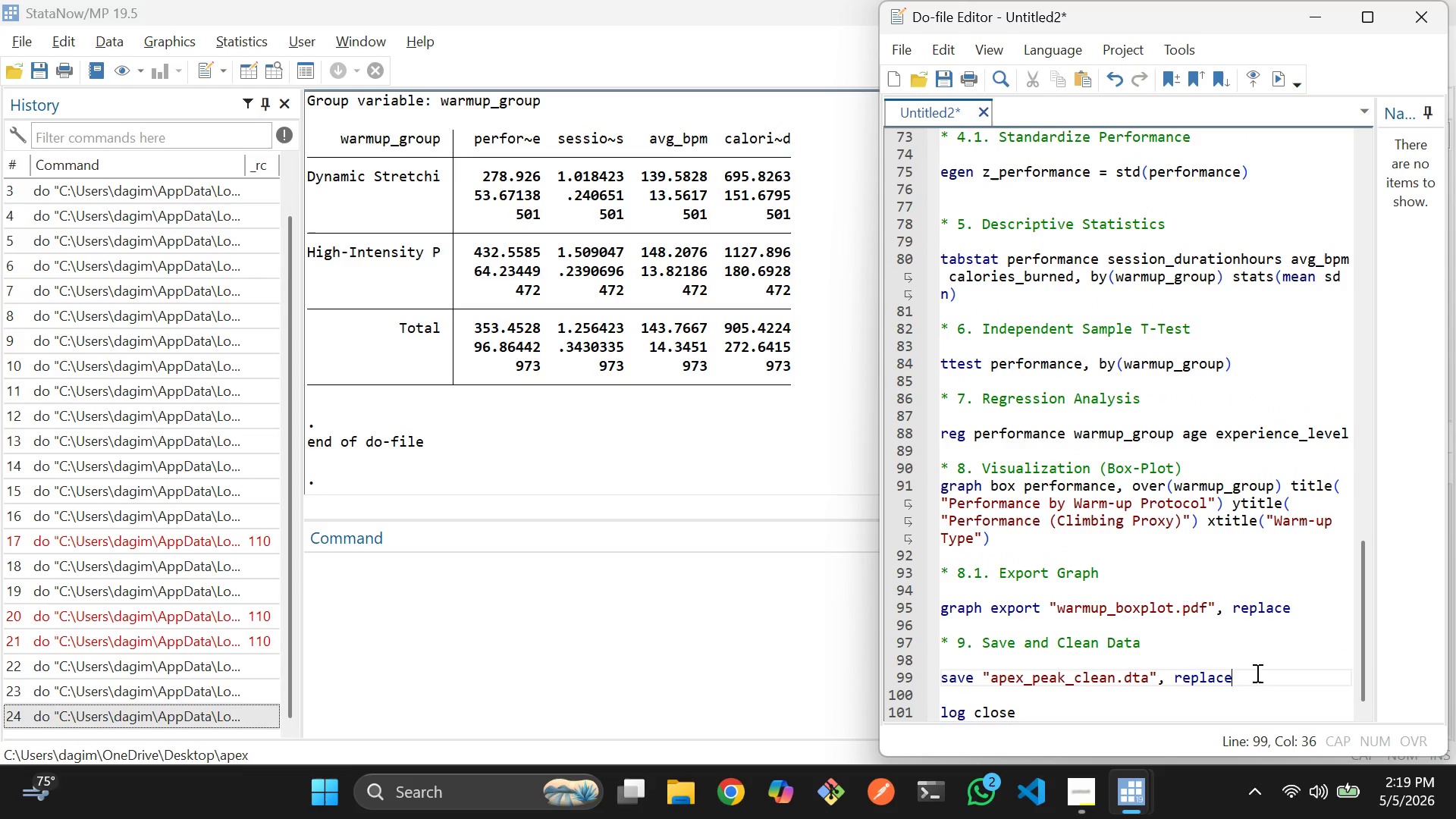 
left_click([1256, 673])
 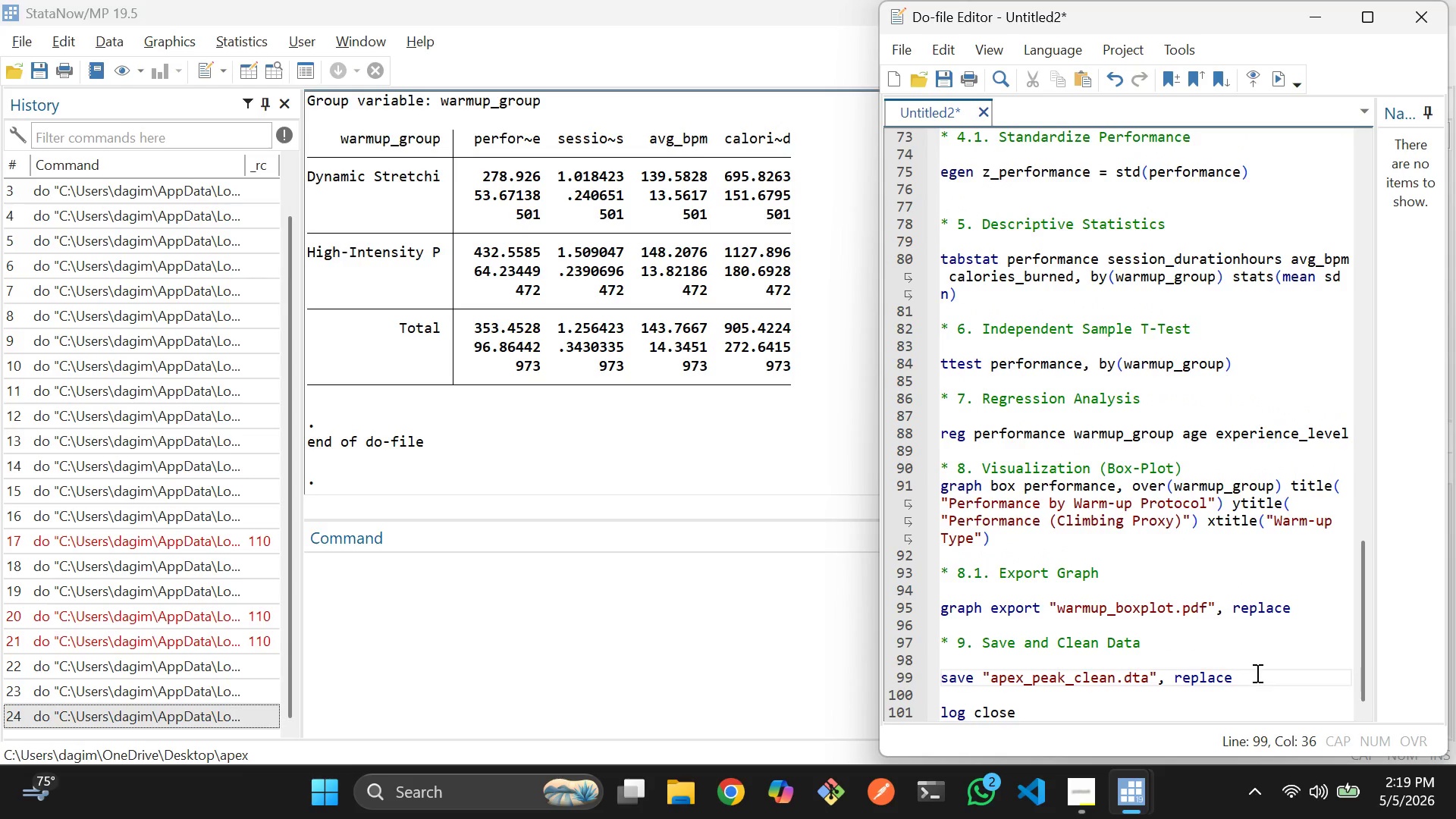 
key(Enter)
 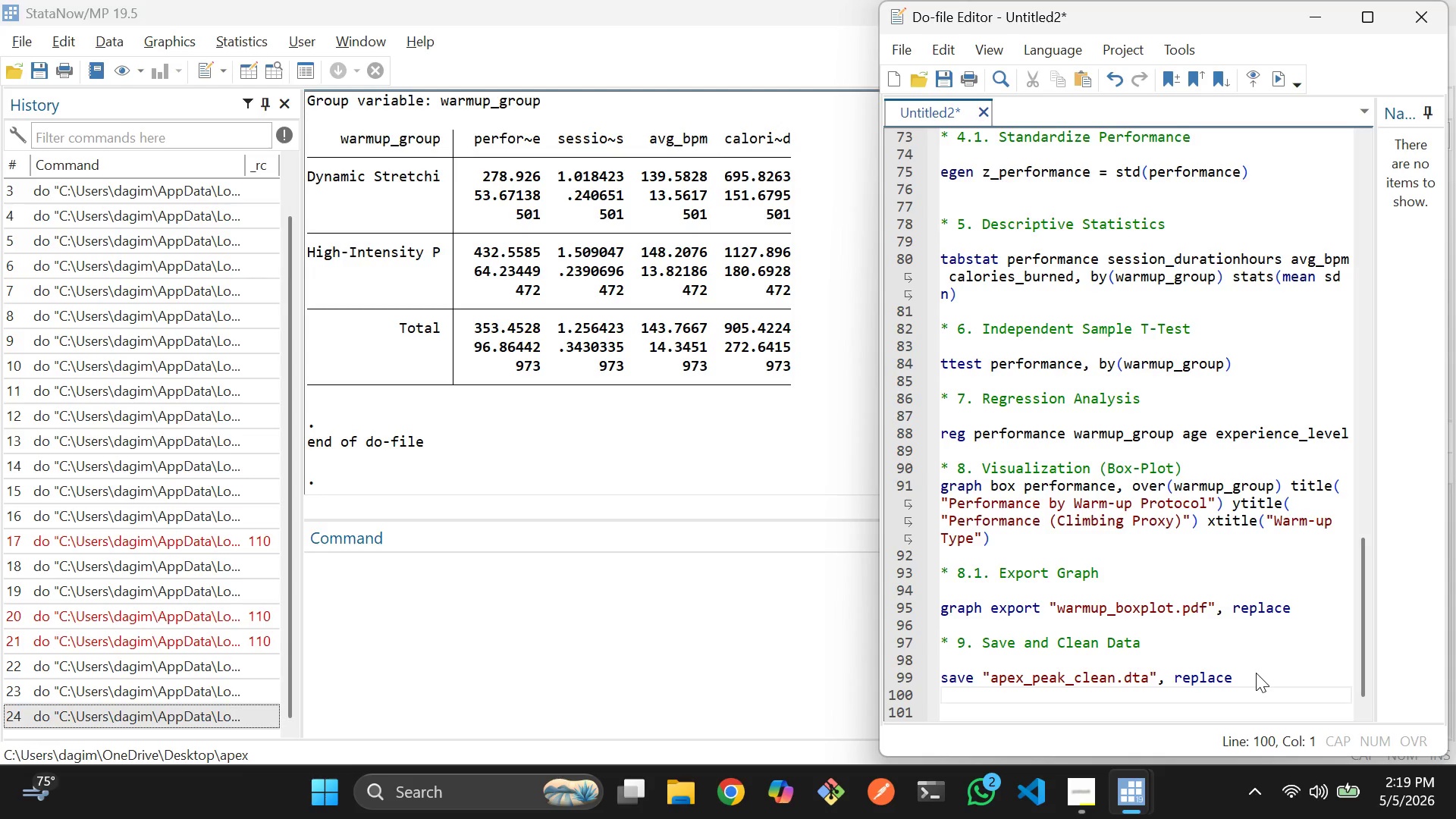 
scroll: coordinate [1236, 610], scroll_direction: down, amount: 4.0
 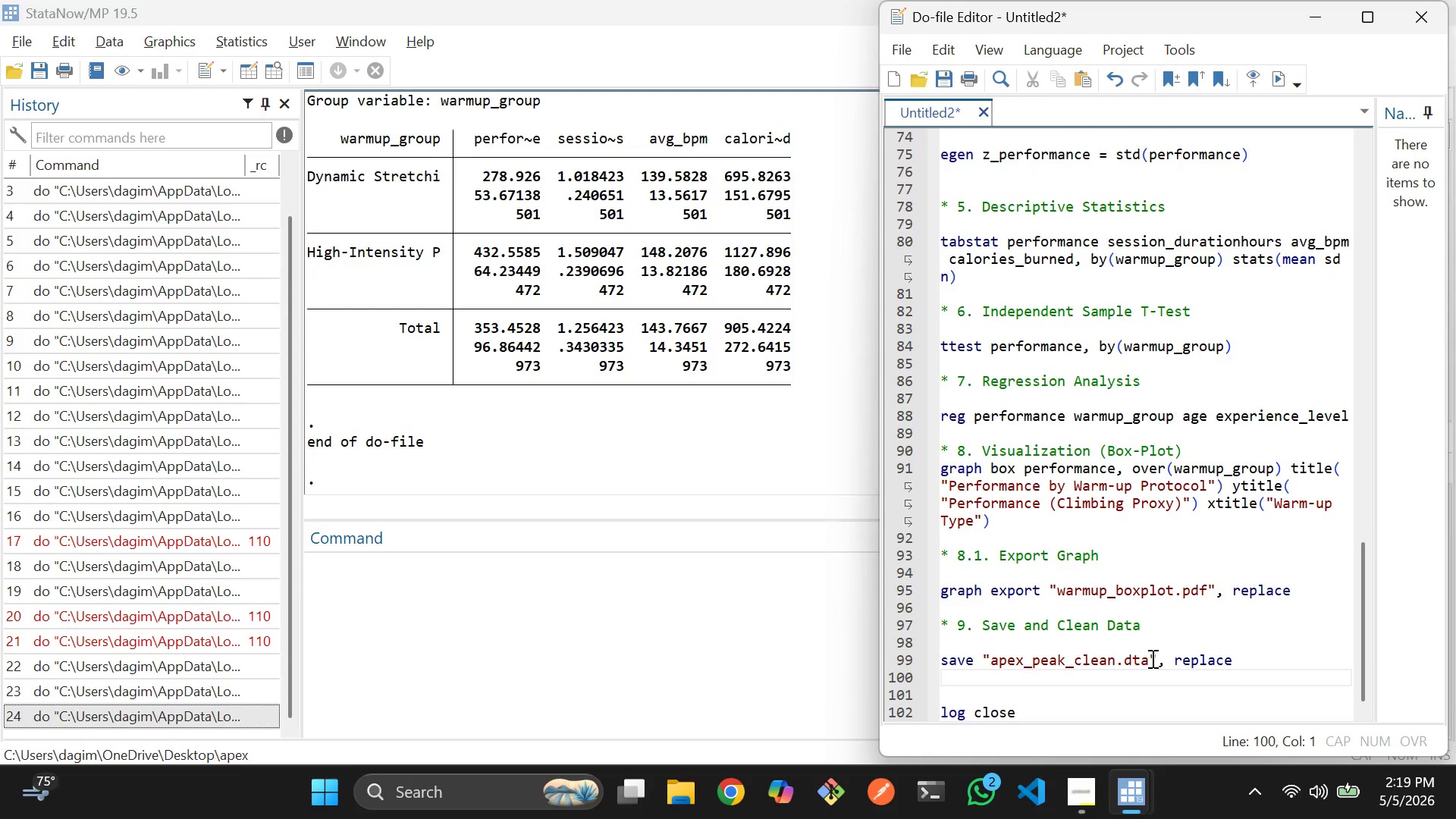 
key(Enter)
 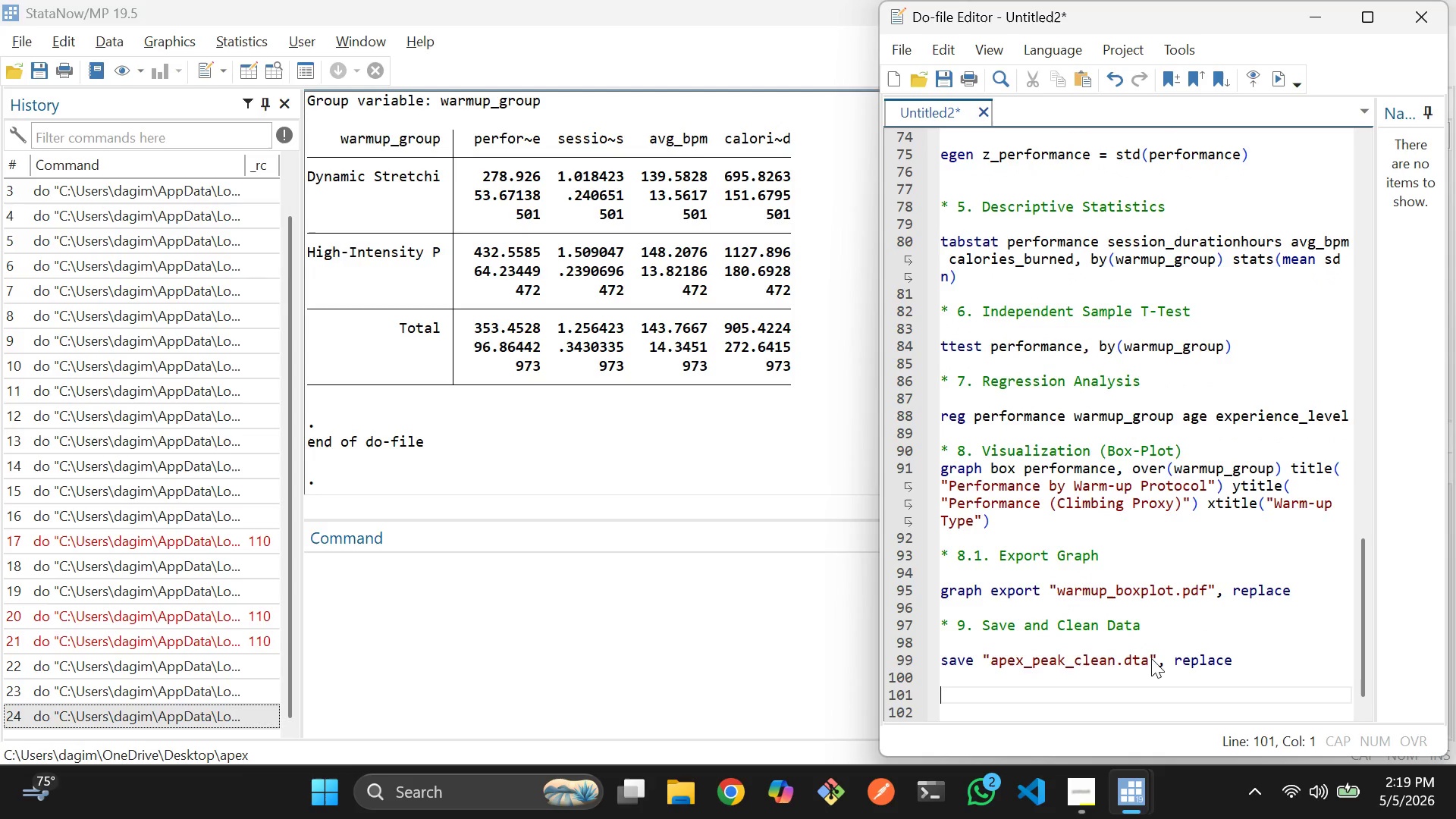 
type(*close log file)
 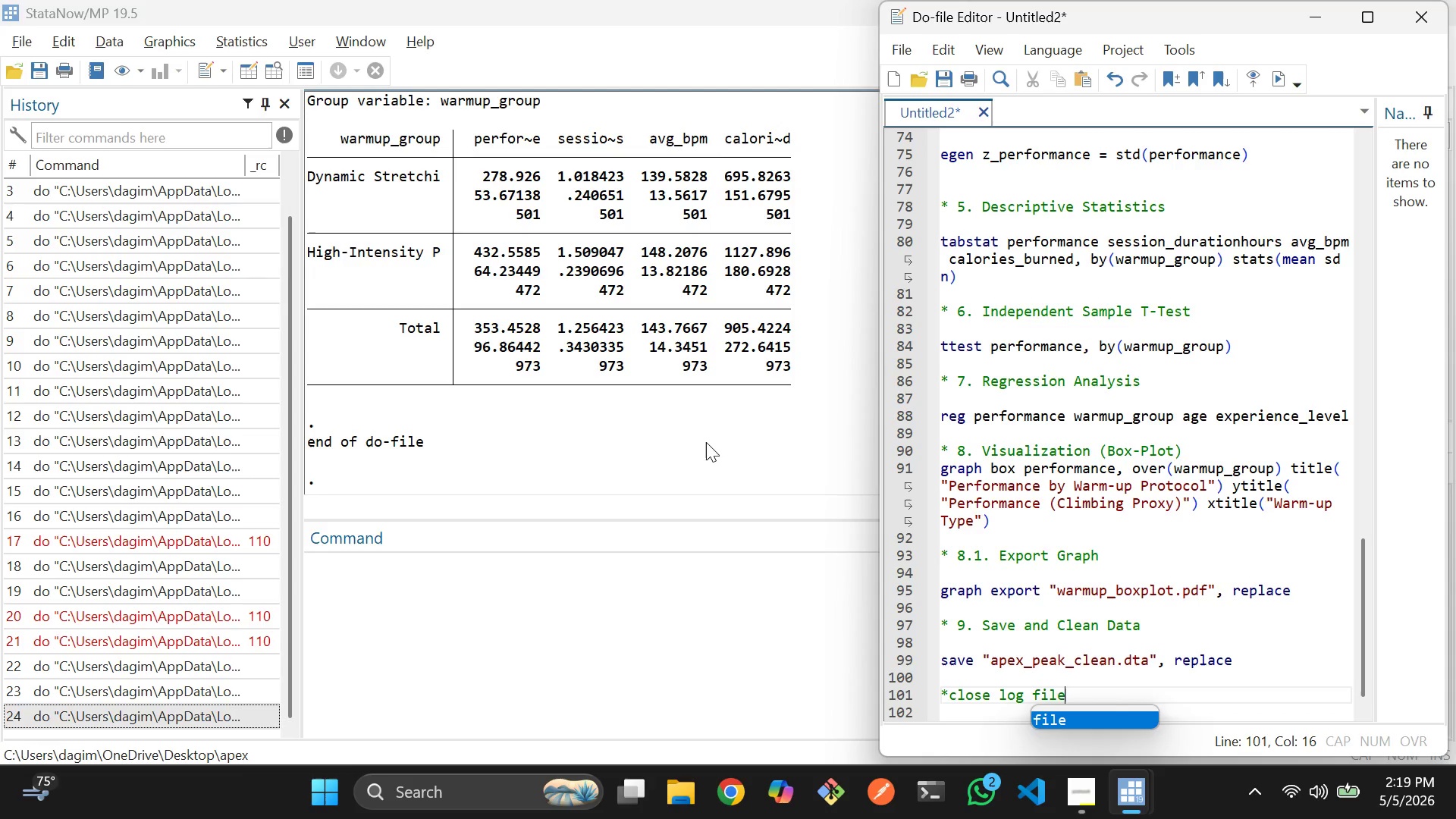 
wait(21.31)
 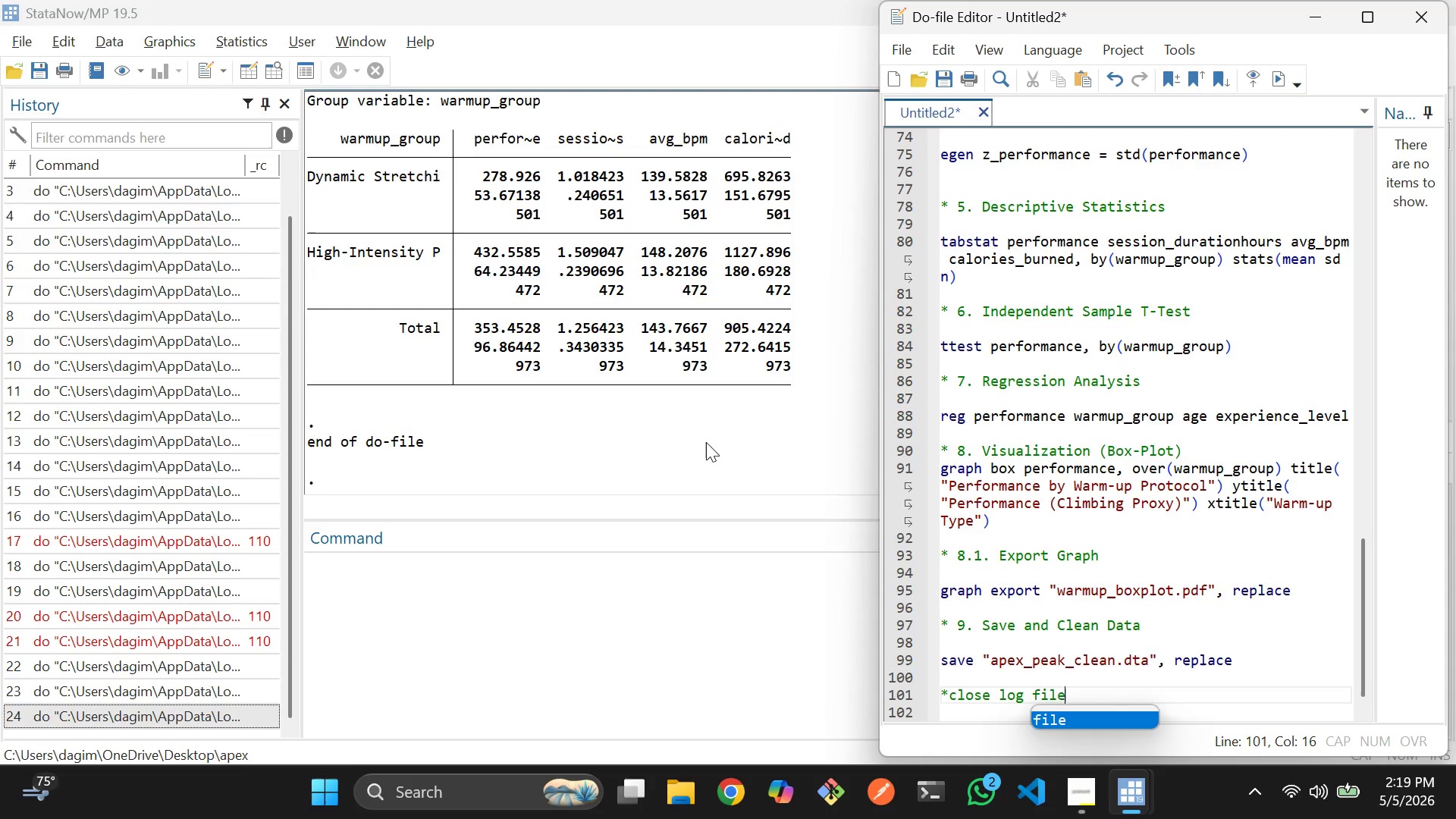 
scroll: coordinate [1081, 507], scroll_direction: up, amount: 25.0
 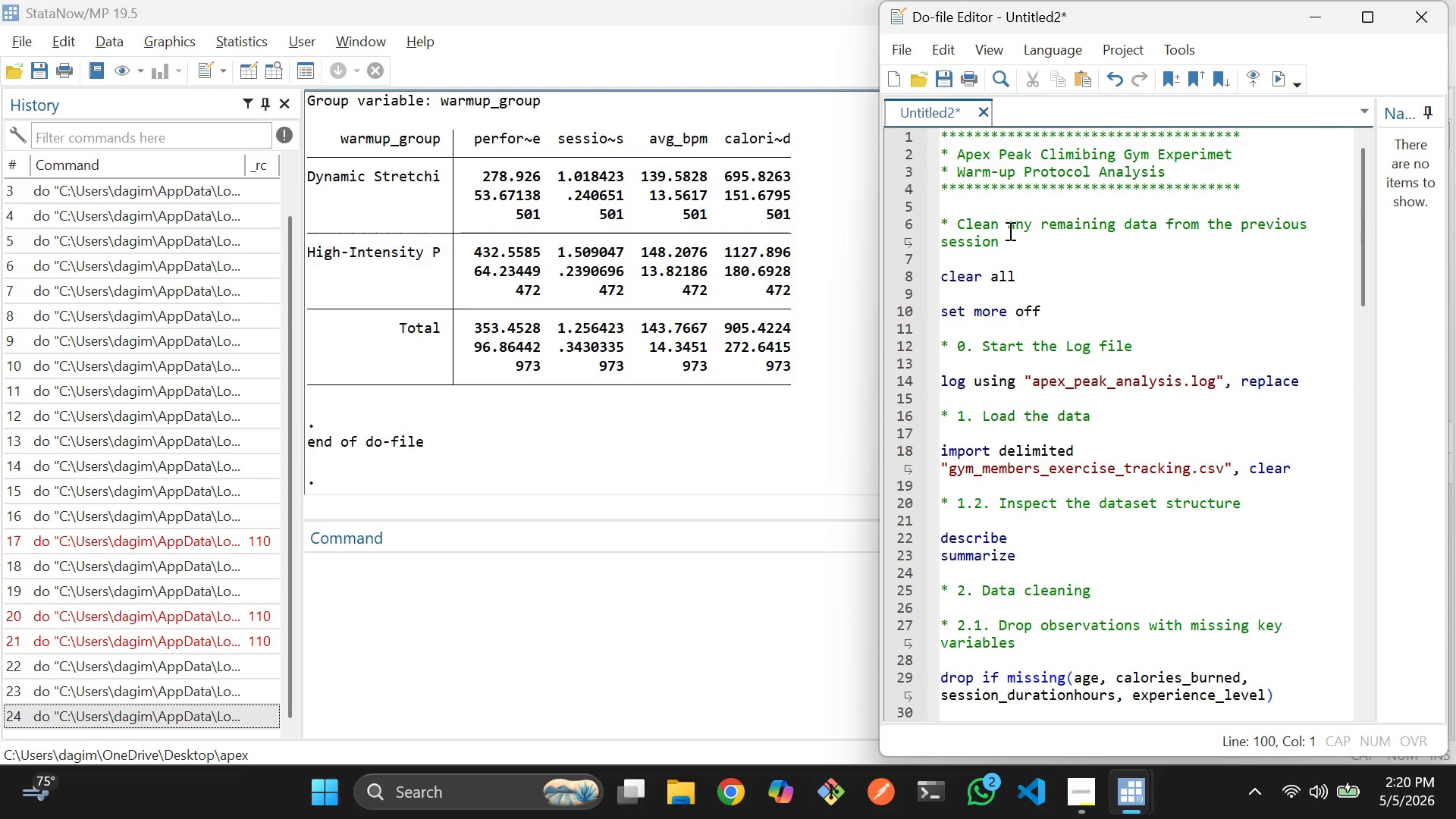 
left_click([1046, 221])
 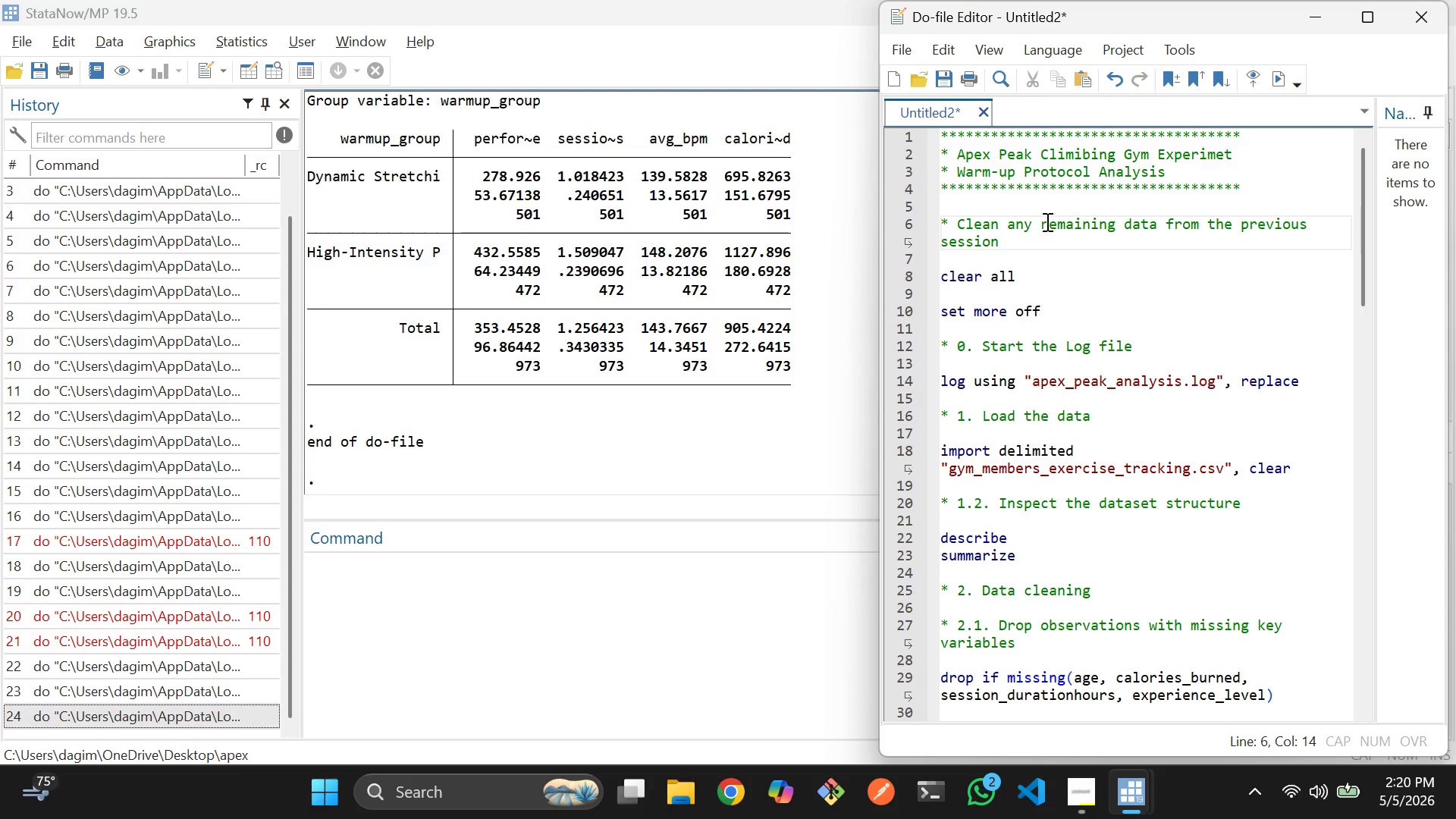 
key(Backspace)
 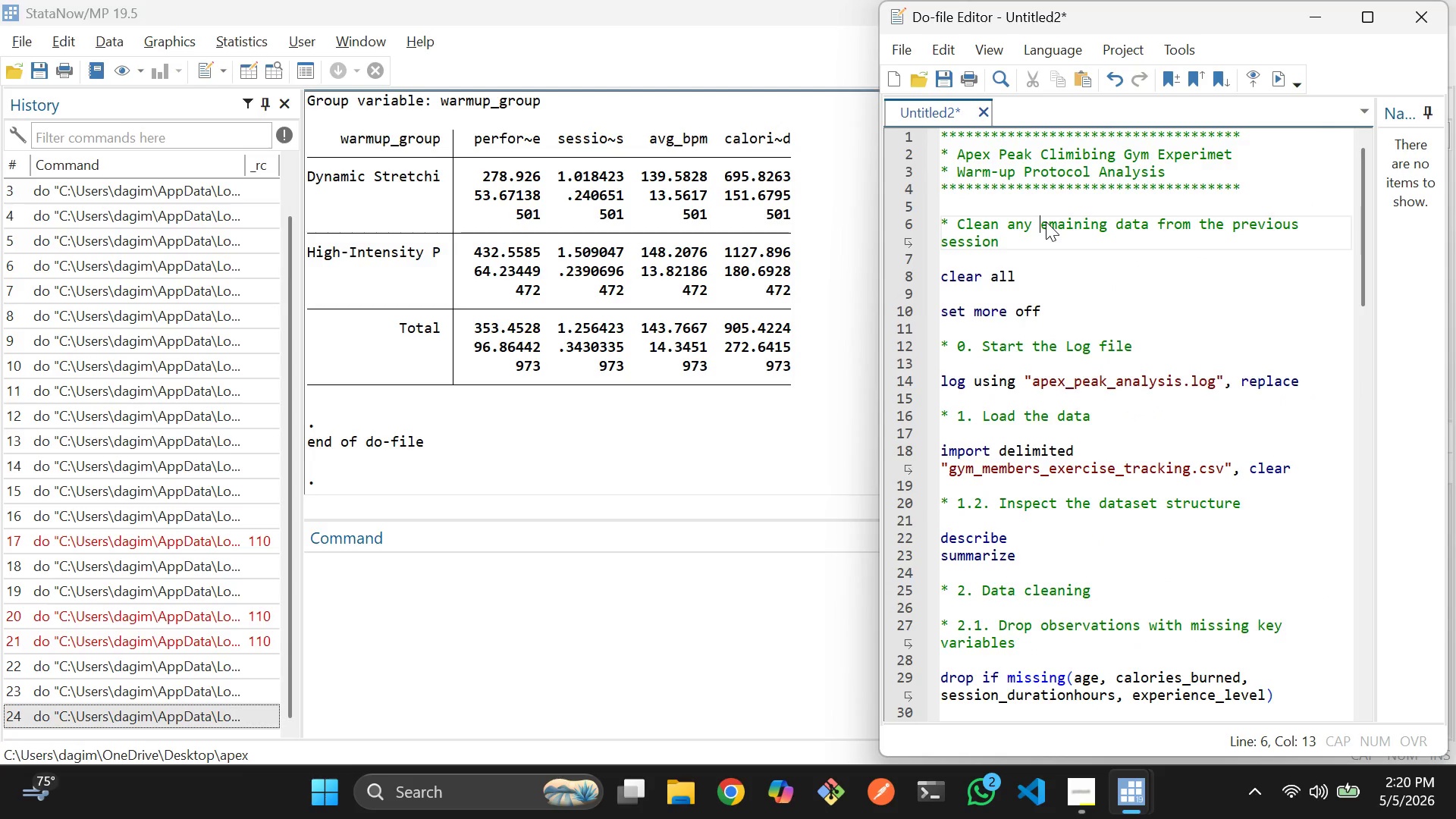 
key(Shift+ShiftLeft)
 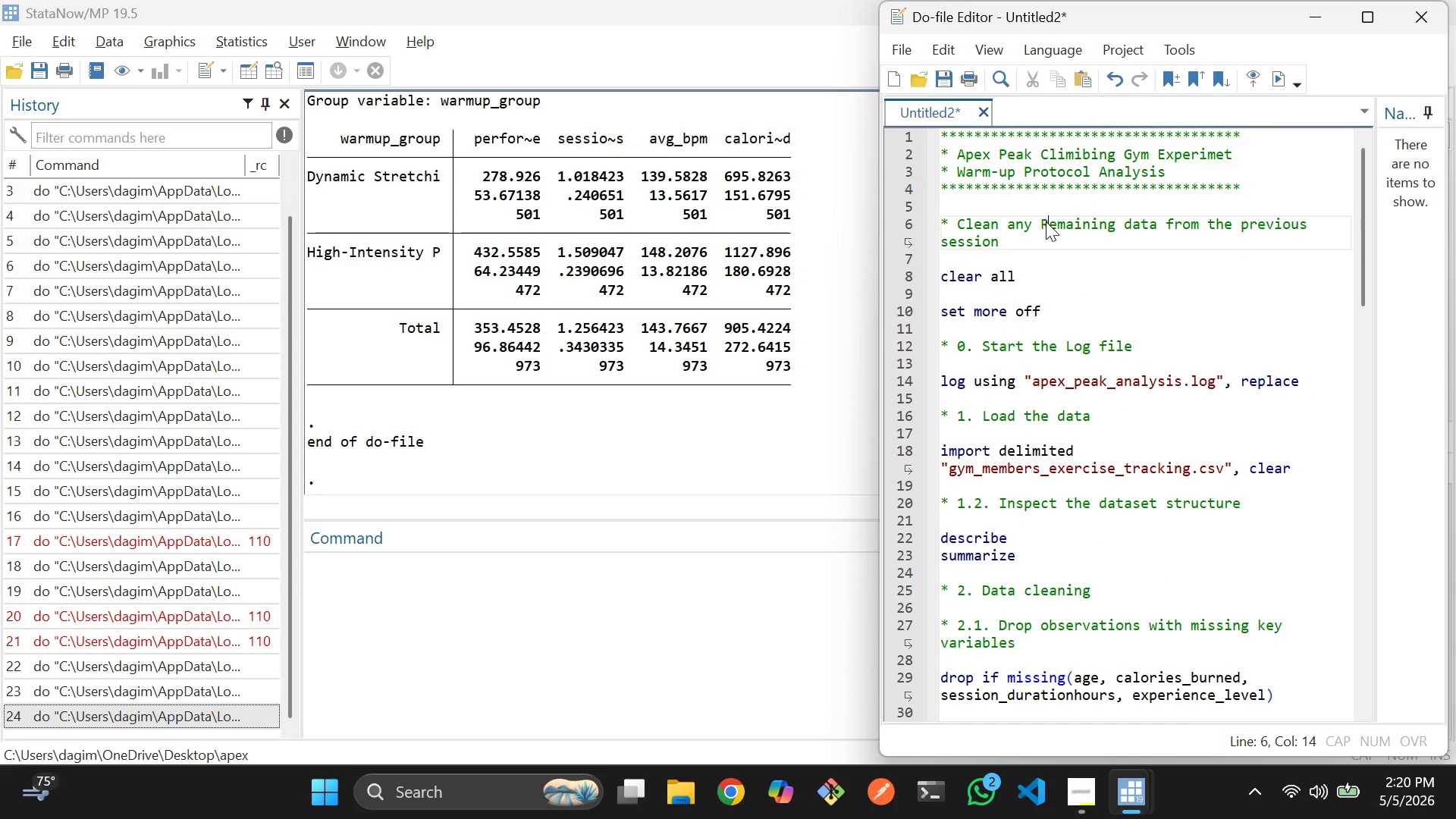 
key(Shift+R)
 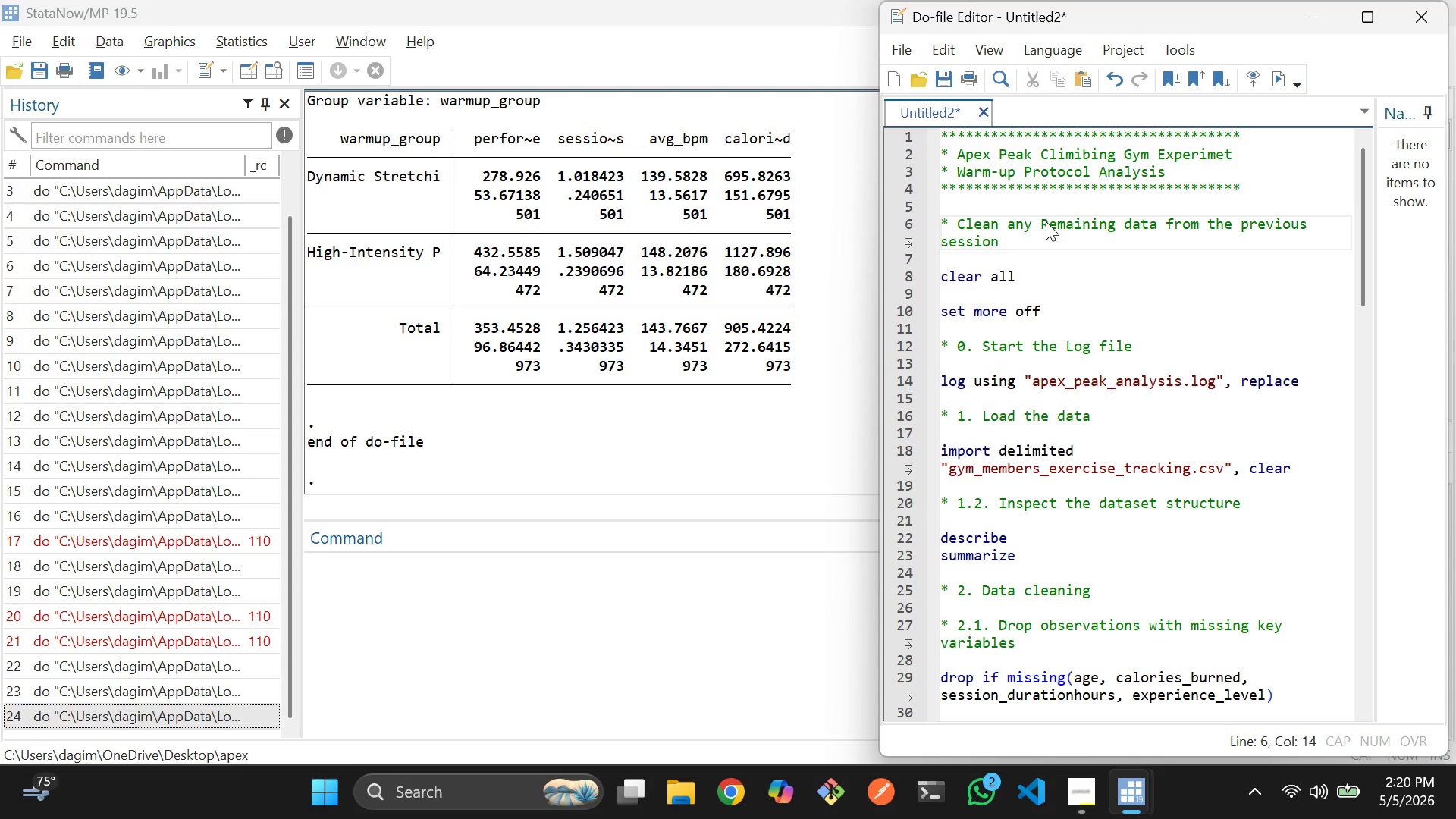 
key(ArrowRight)
 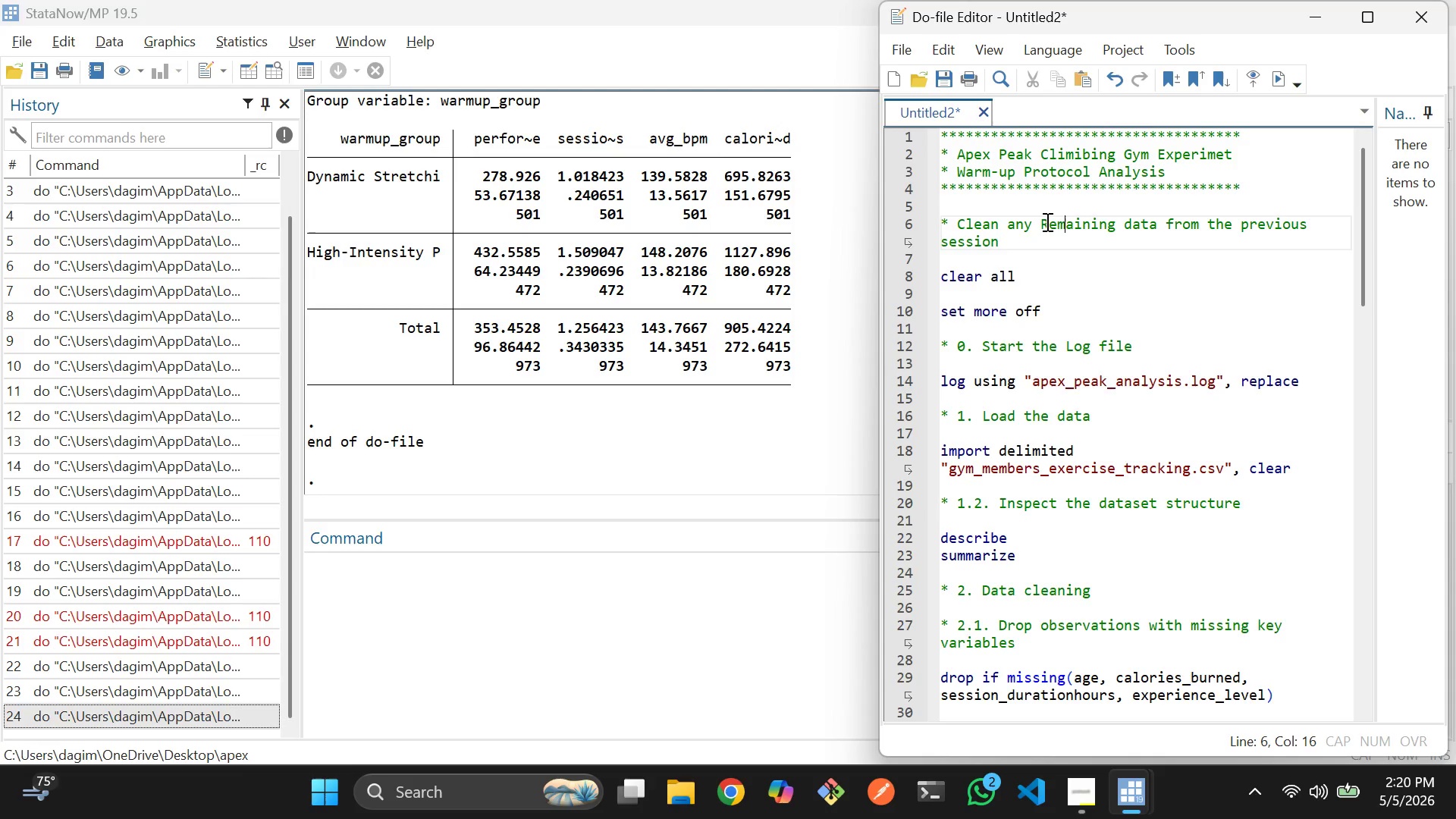 
hold_key(key=ArrowRight, duration=0.75)
 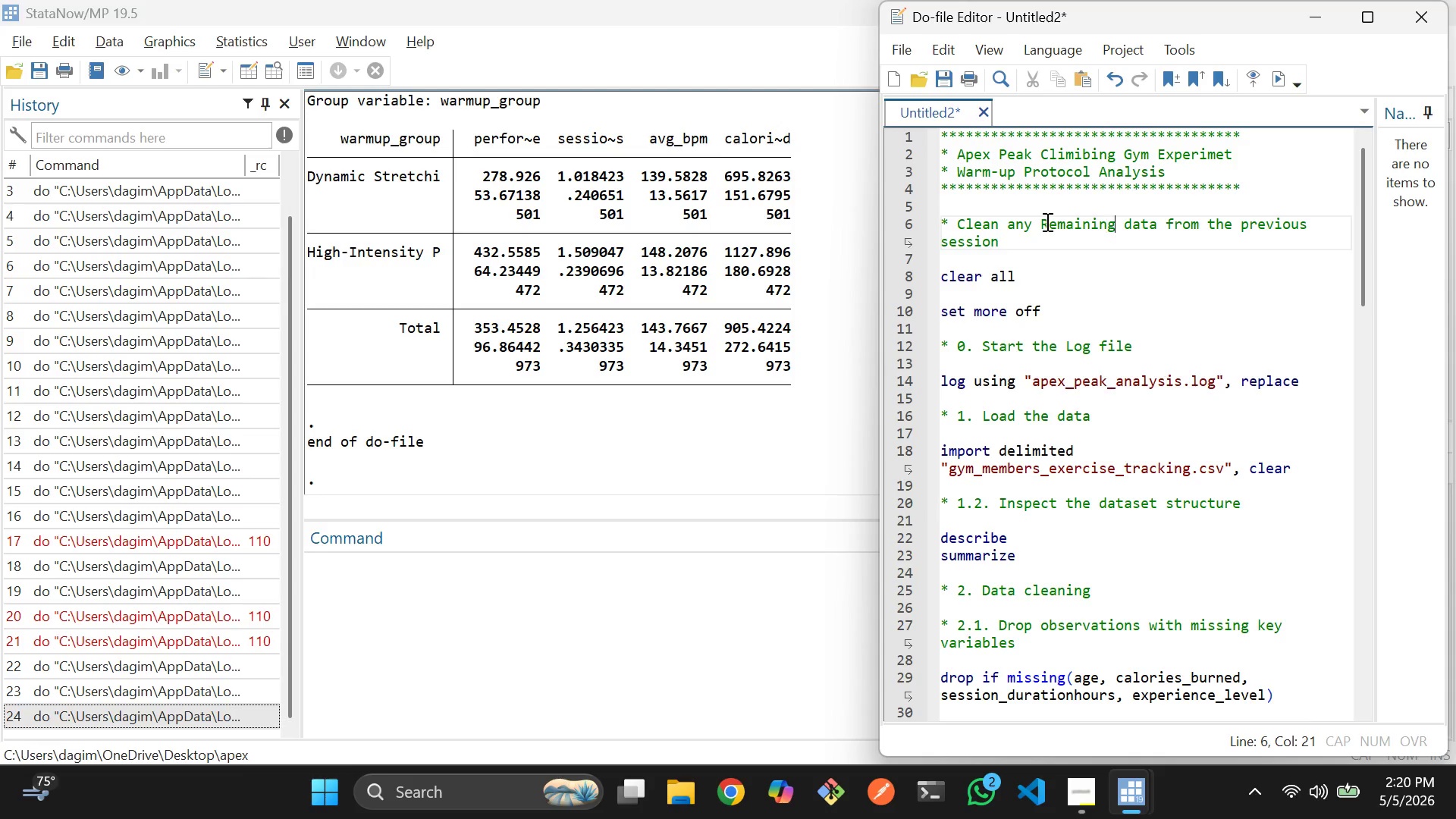 
key(ArrowRight)
 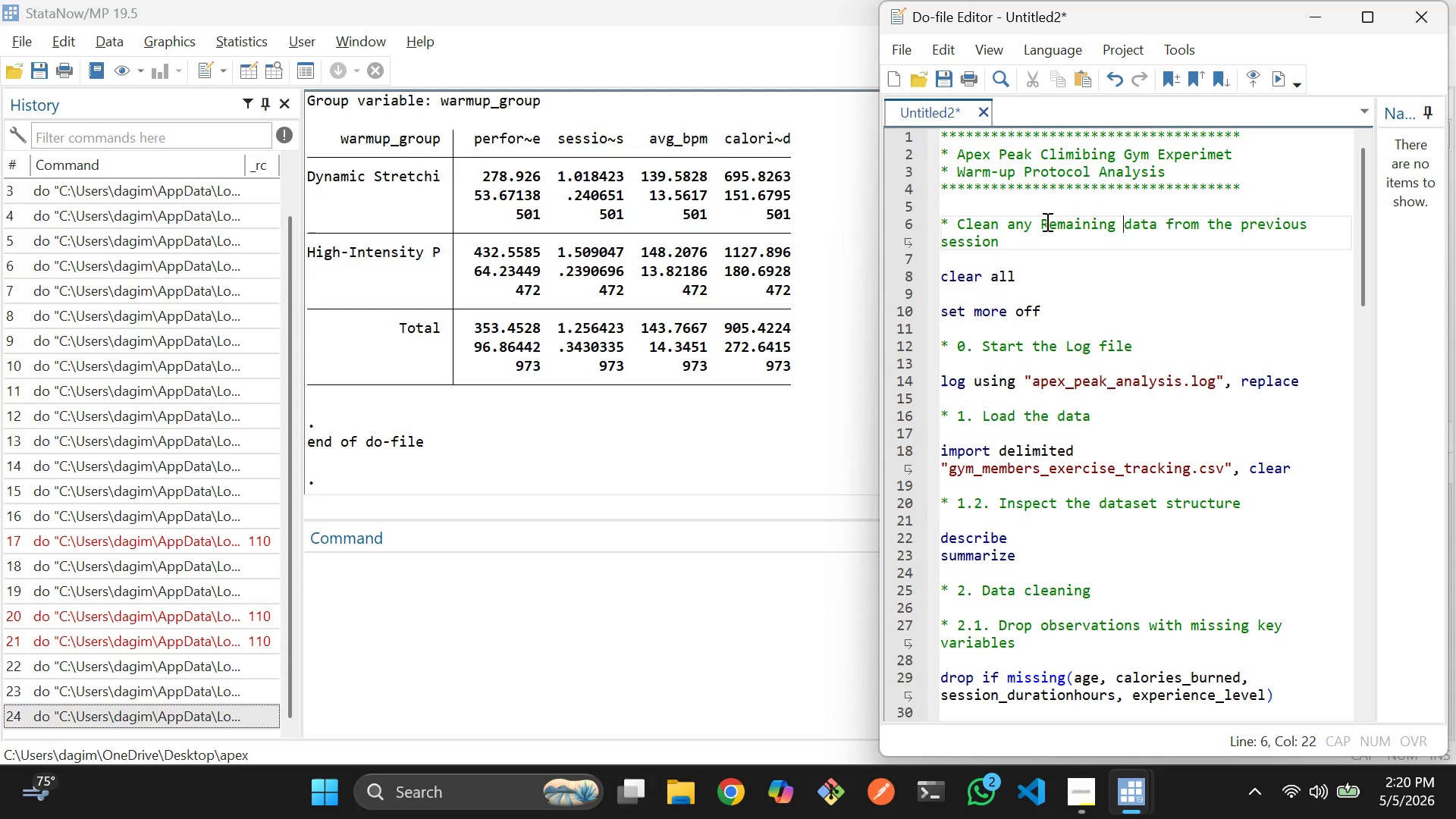 
key(ArrowRight)
 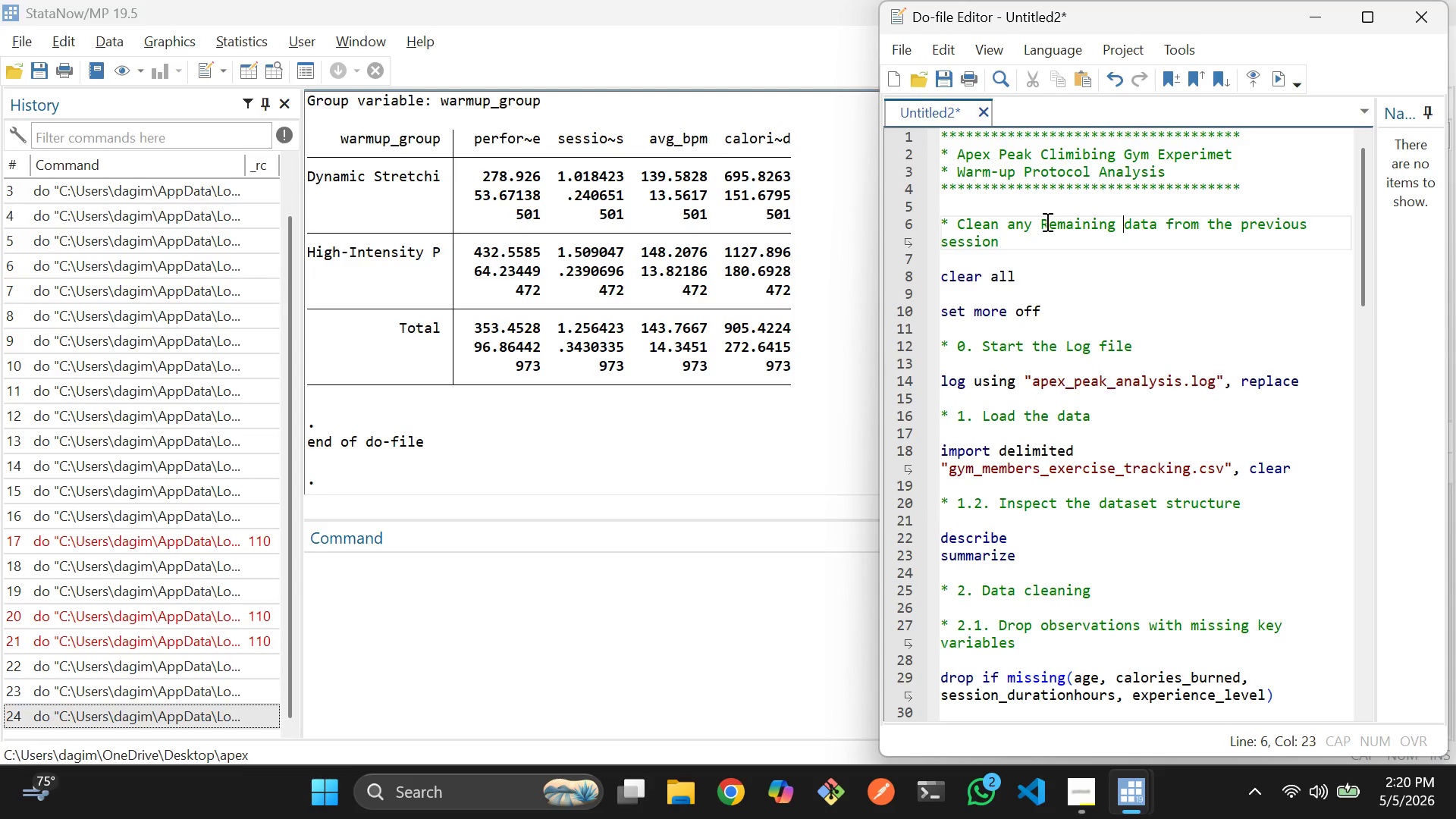 
key(ArrowRight)
 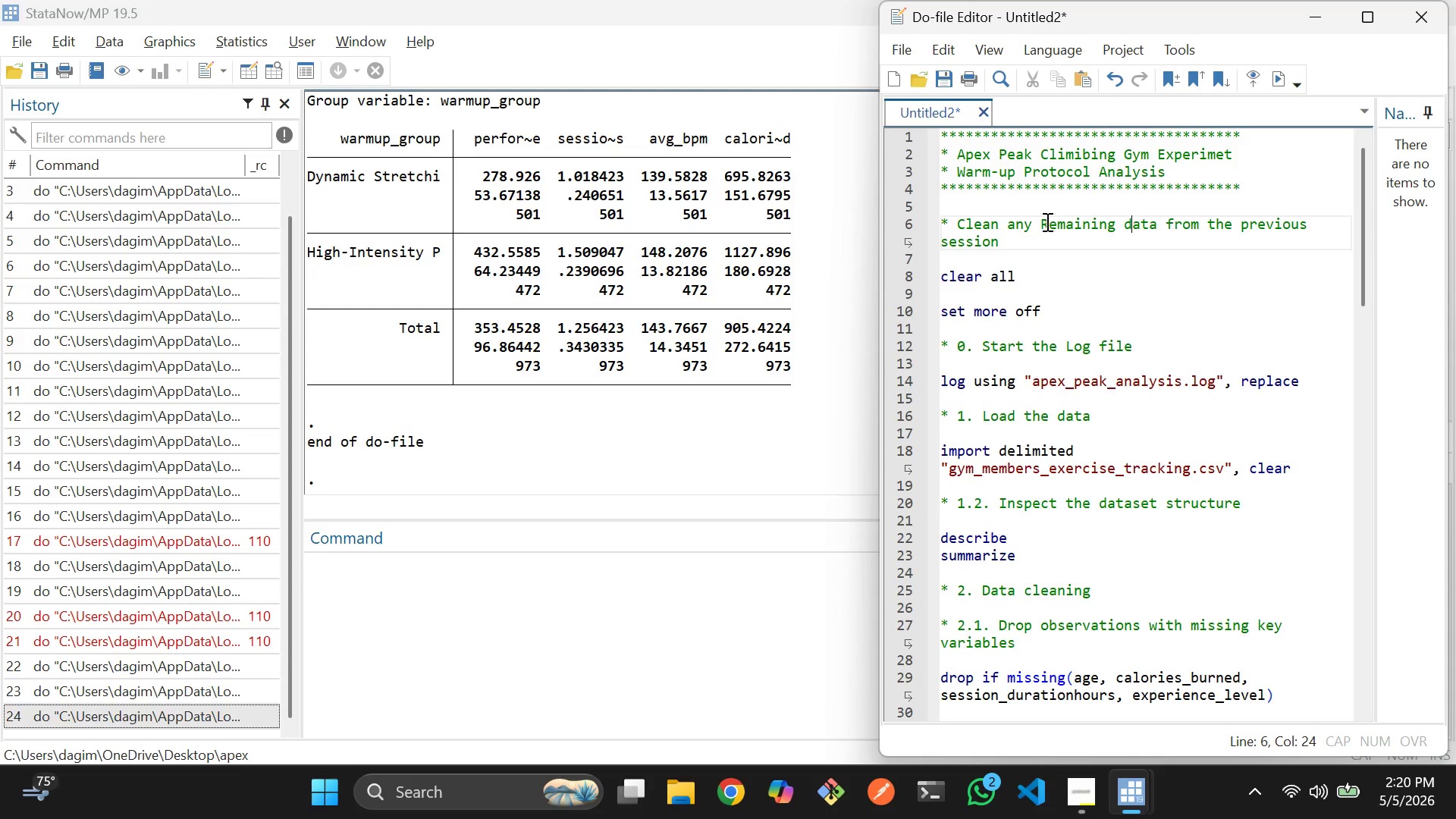 
key(Backspace)
 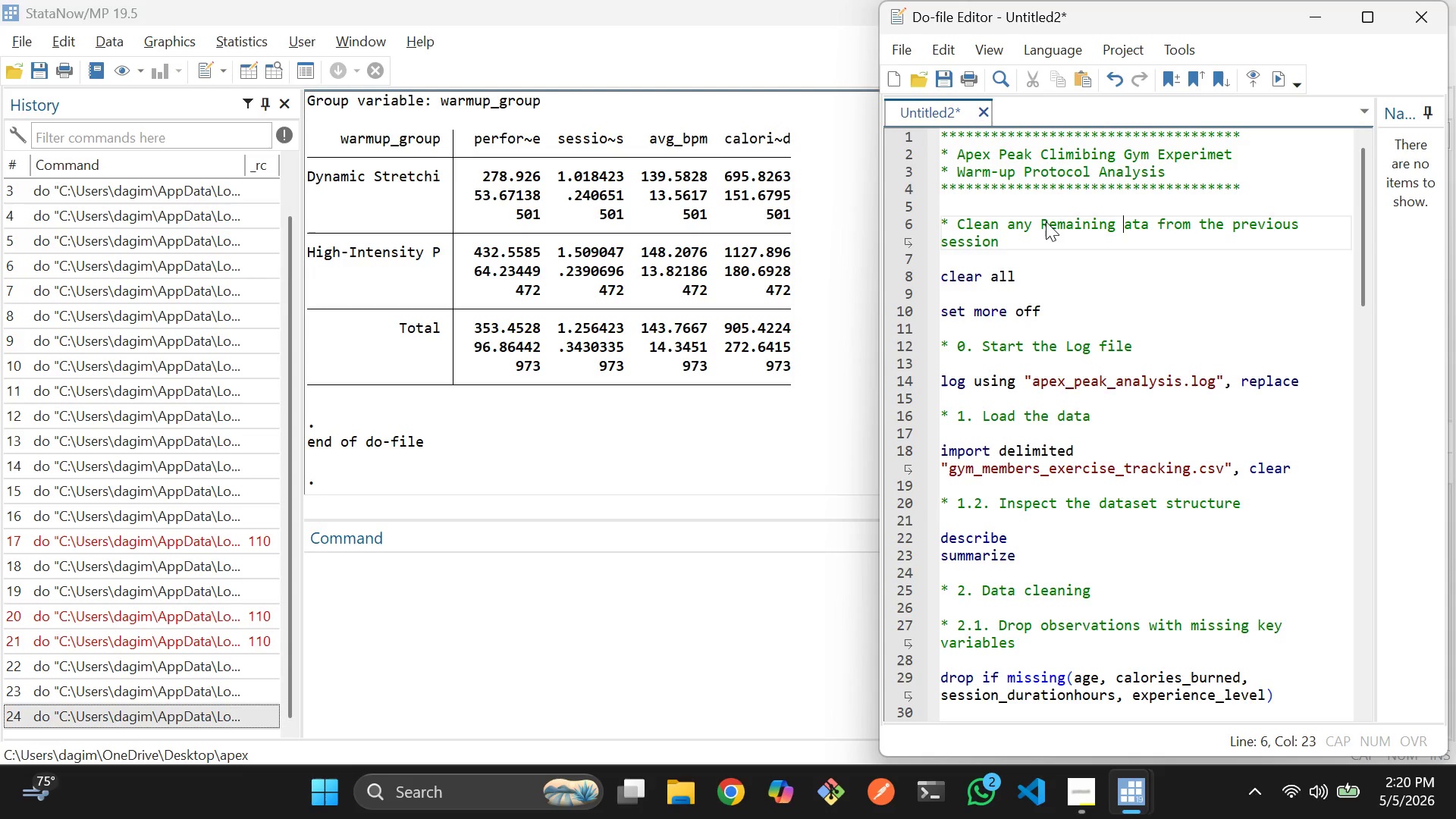 
key(Shift+D)
 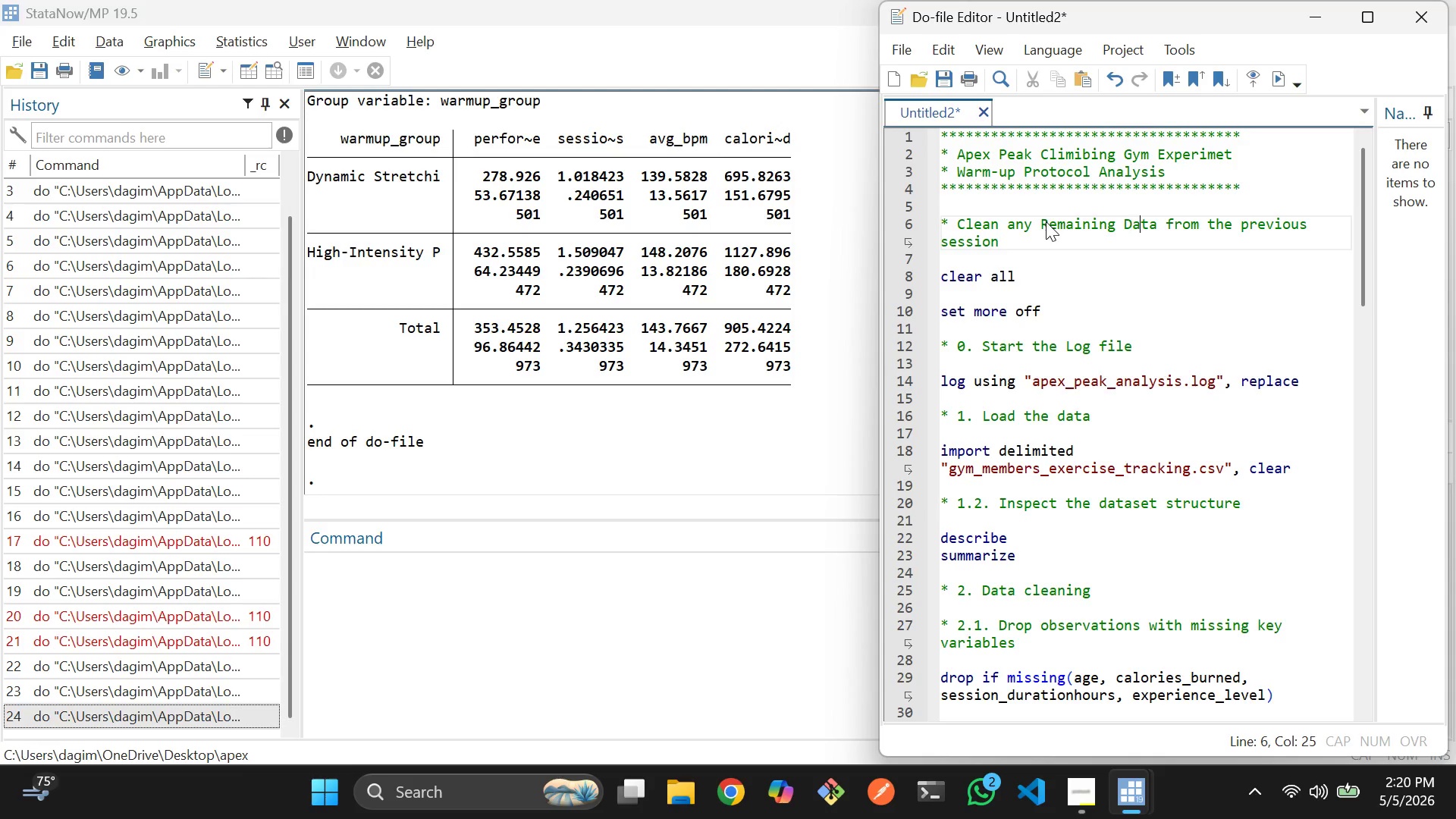 
key(ArrowRight)
 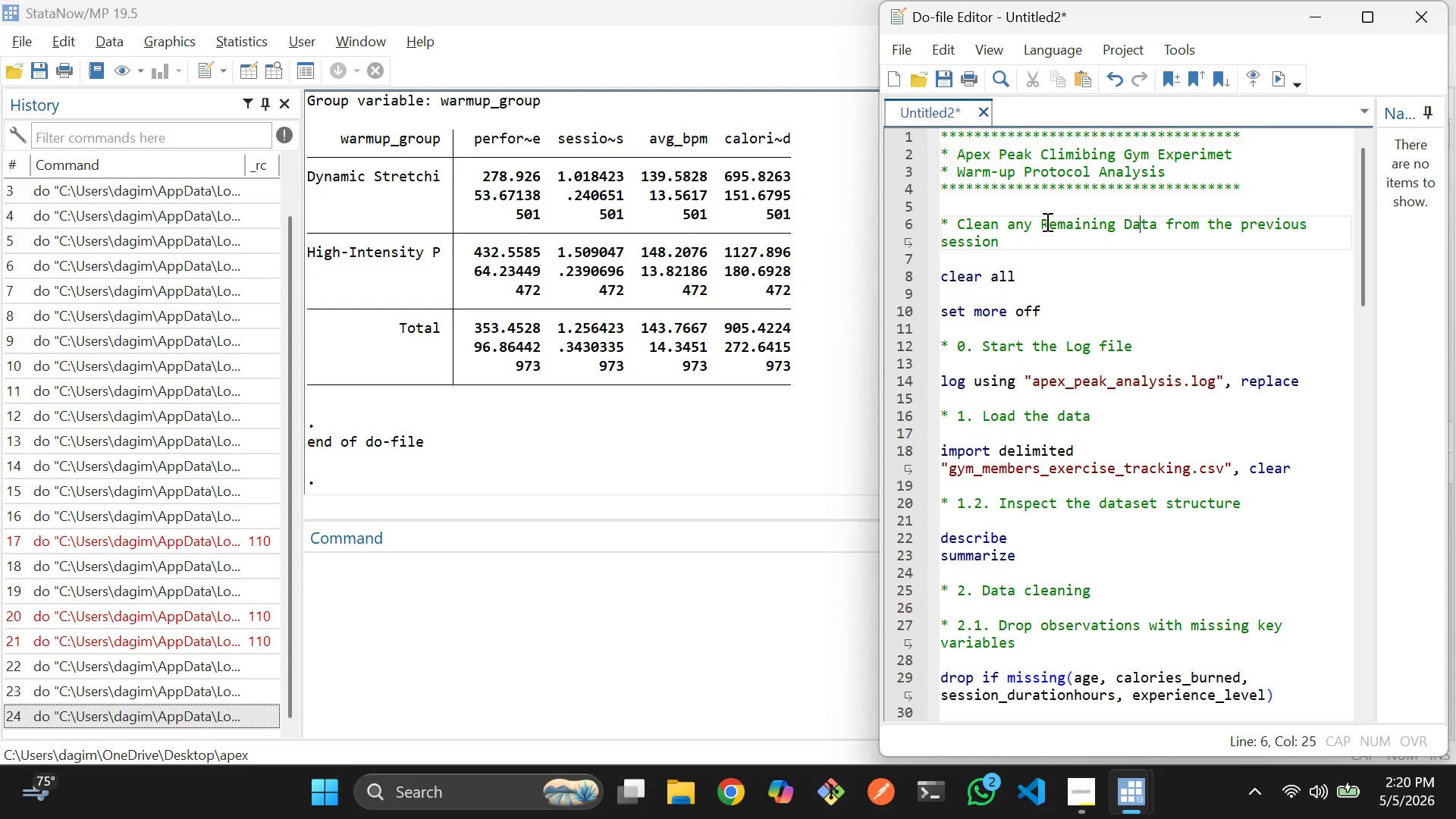 
key(ArrowRight)
 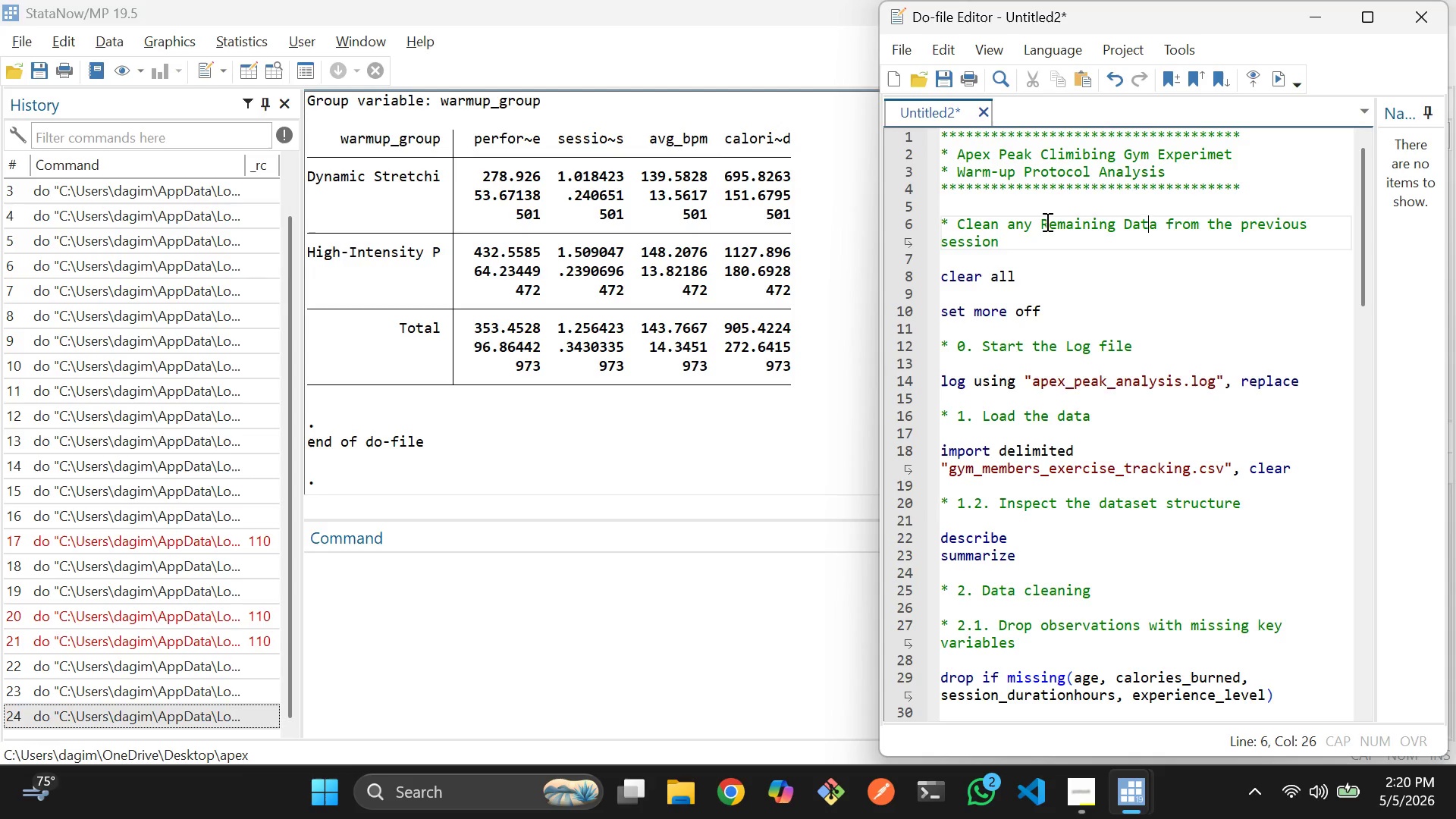 
key(ArrowRight)
 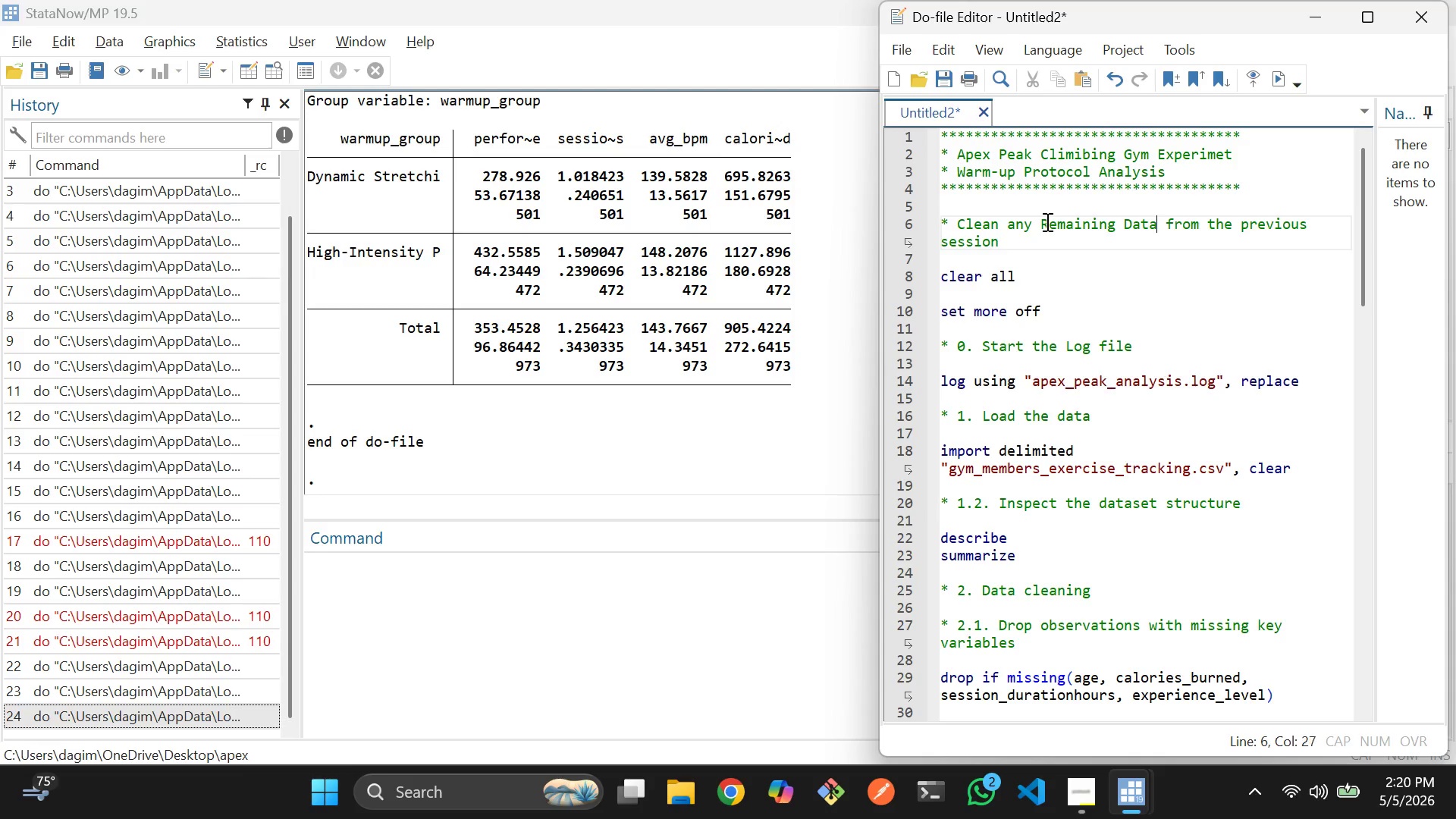 
key(ArrowRight)
 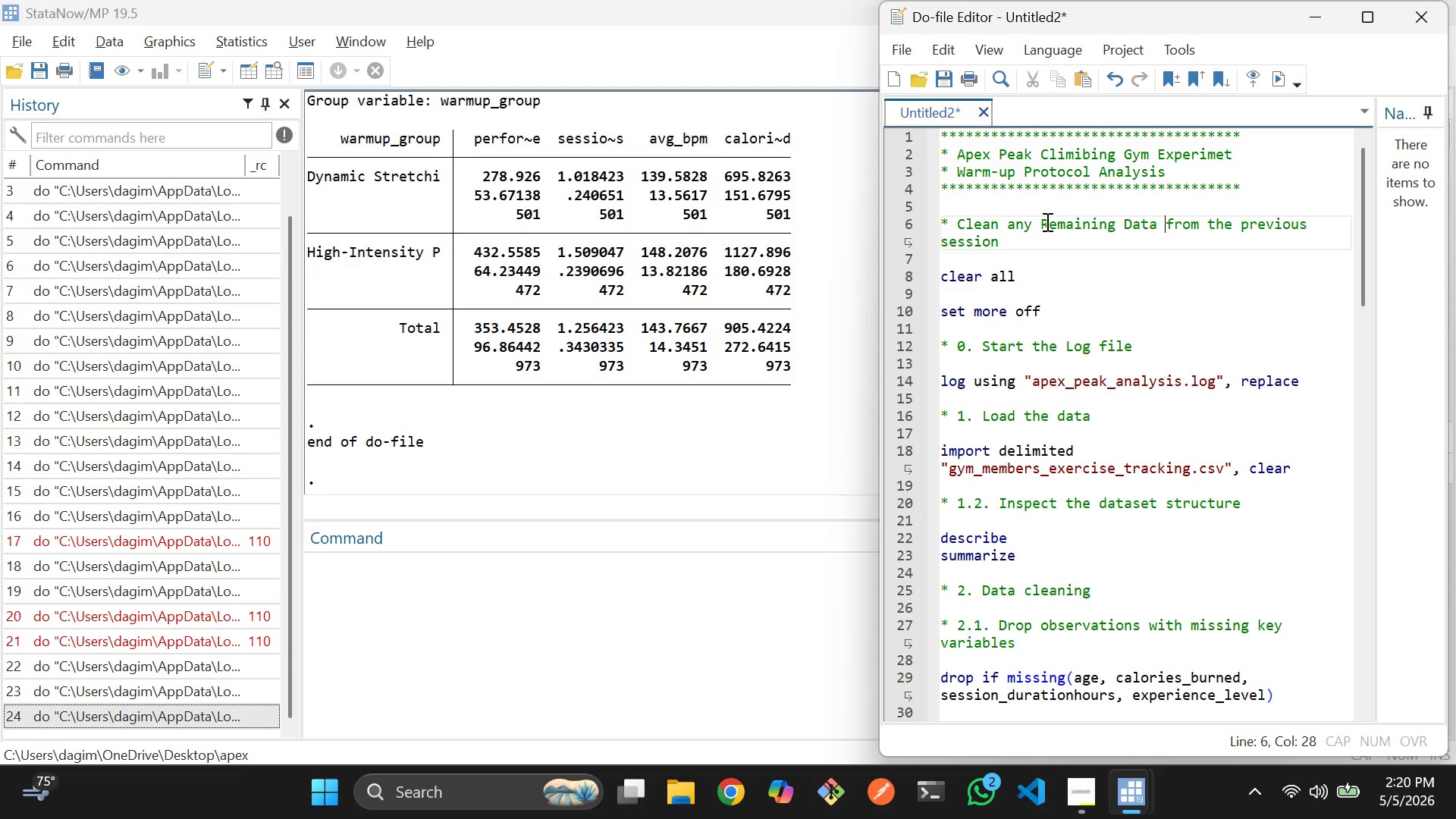 
key(ArrowRight)
 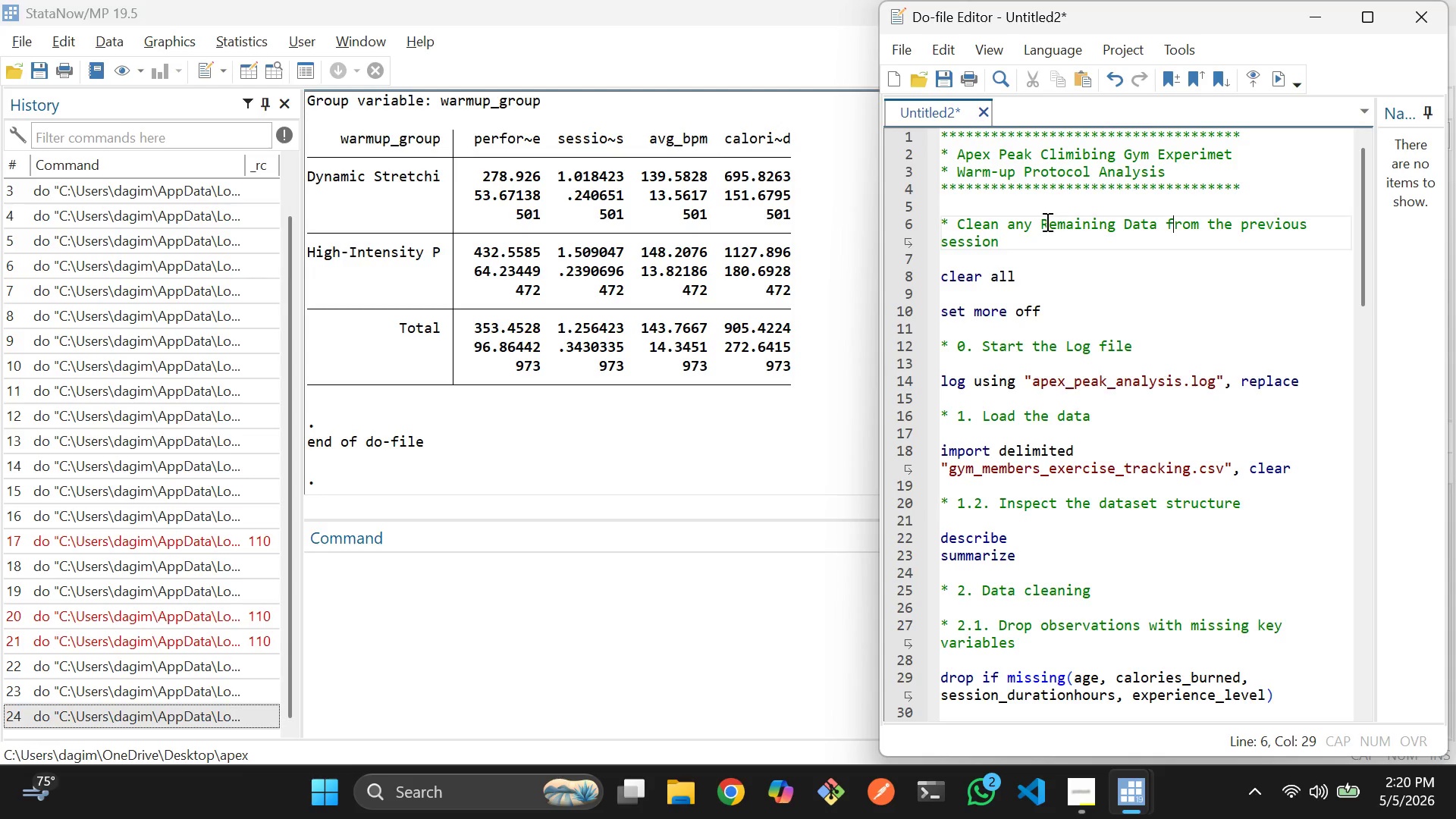 
key(Backspace)
 